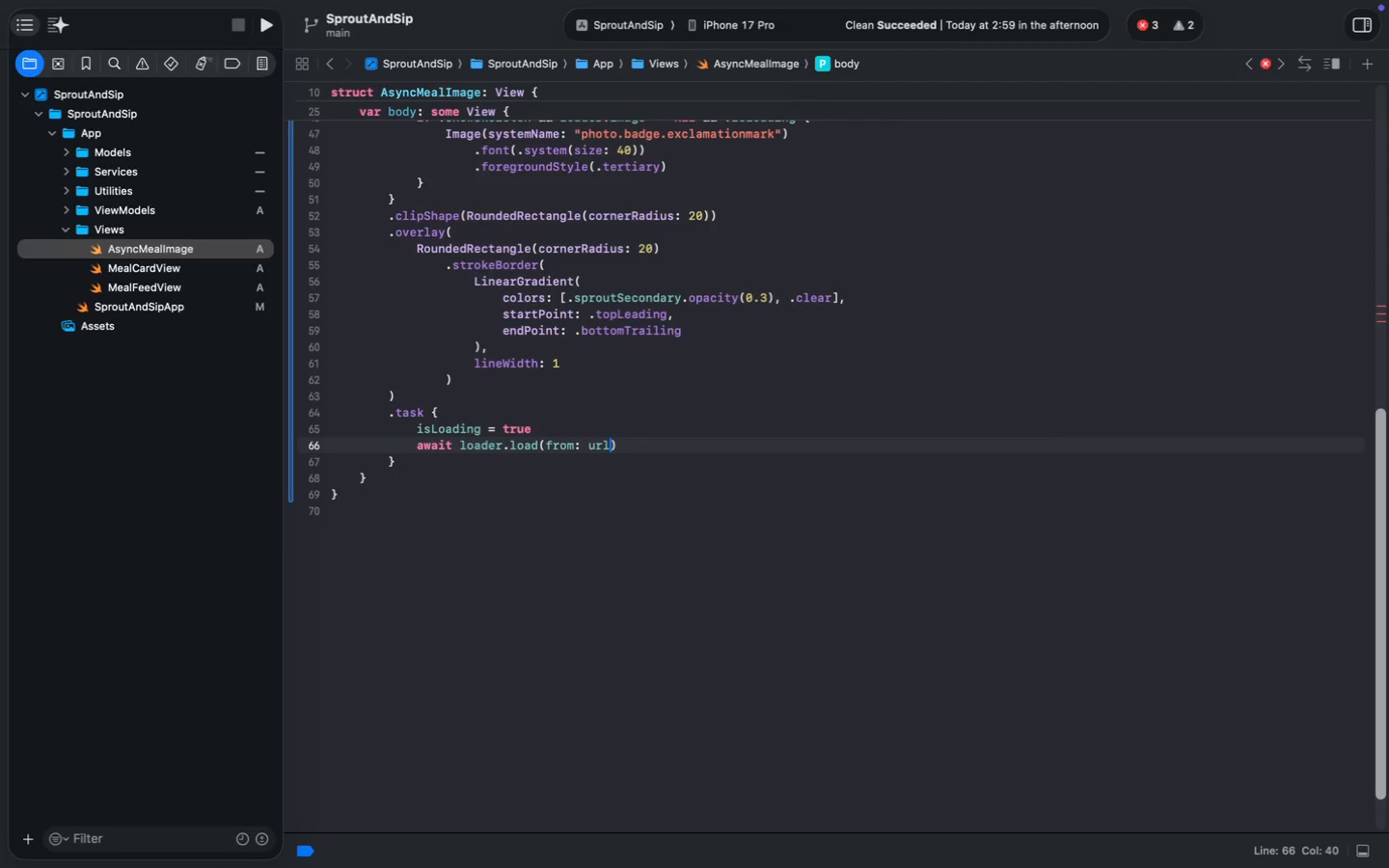 
mouse_move([280, 867])
 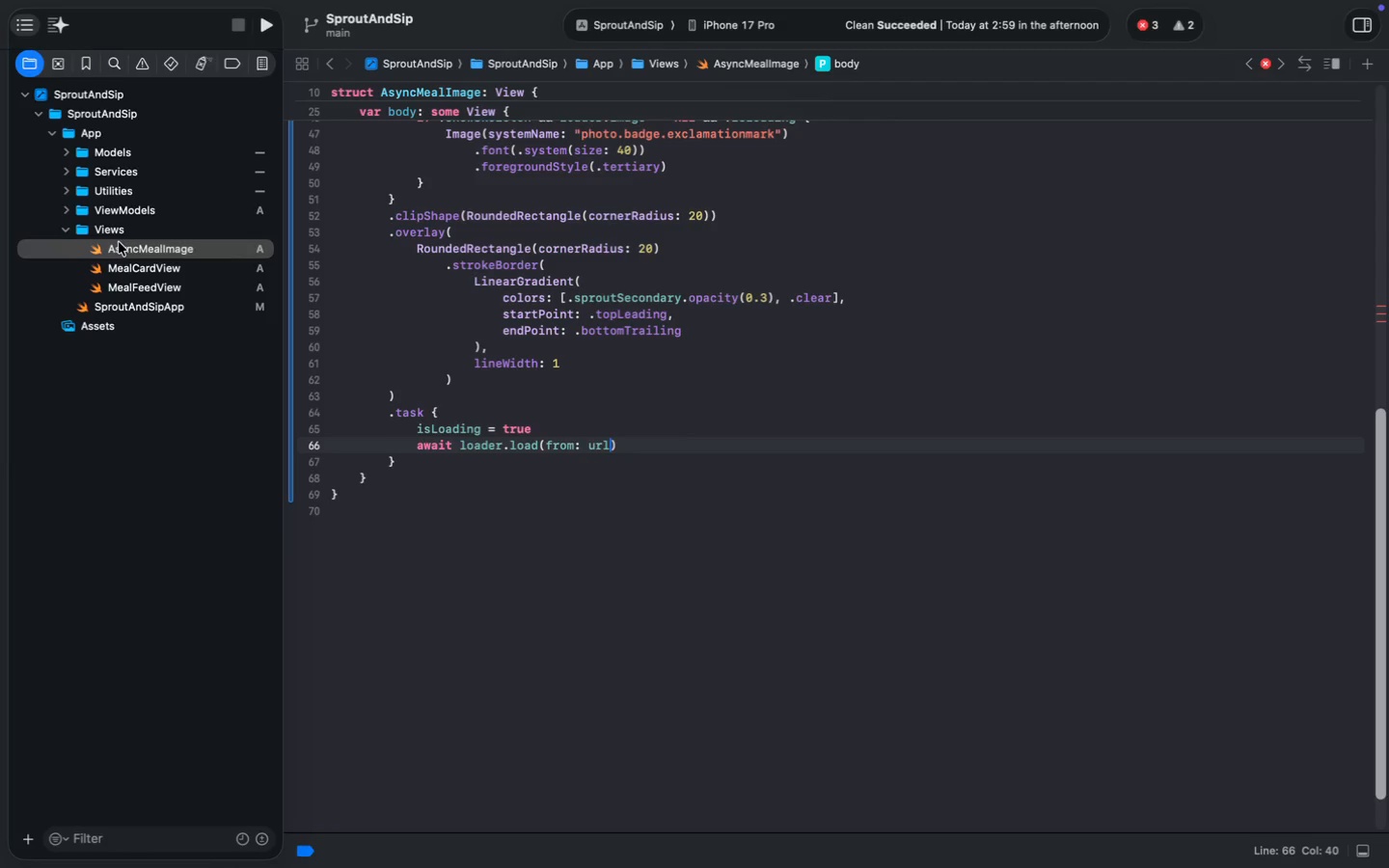 
left_click([122, 229])
 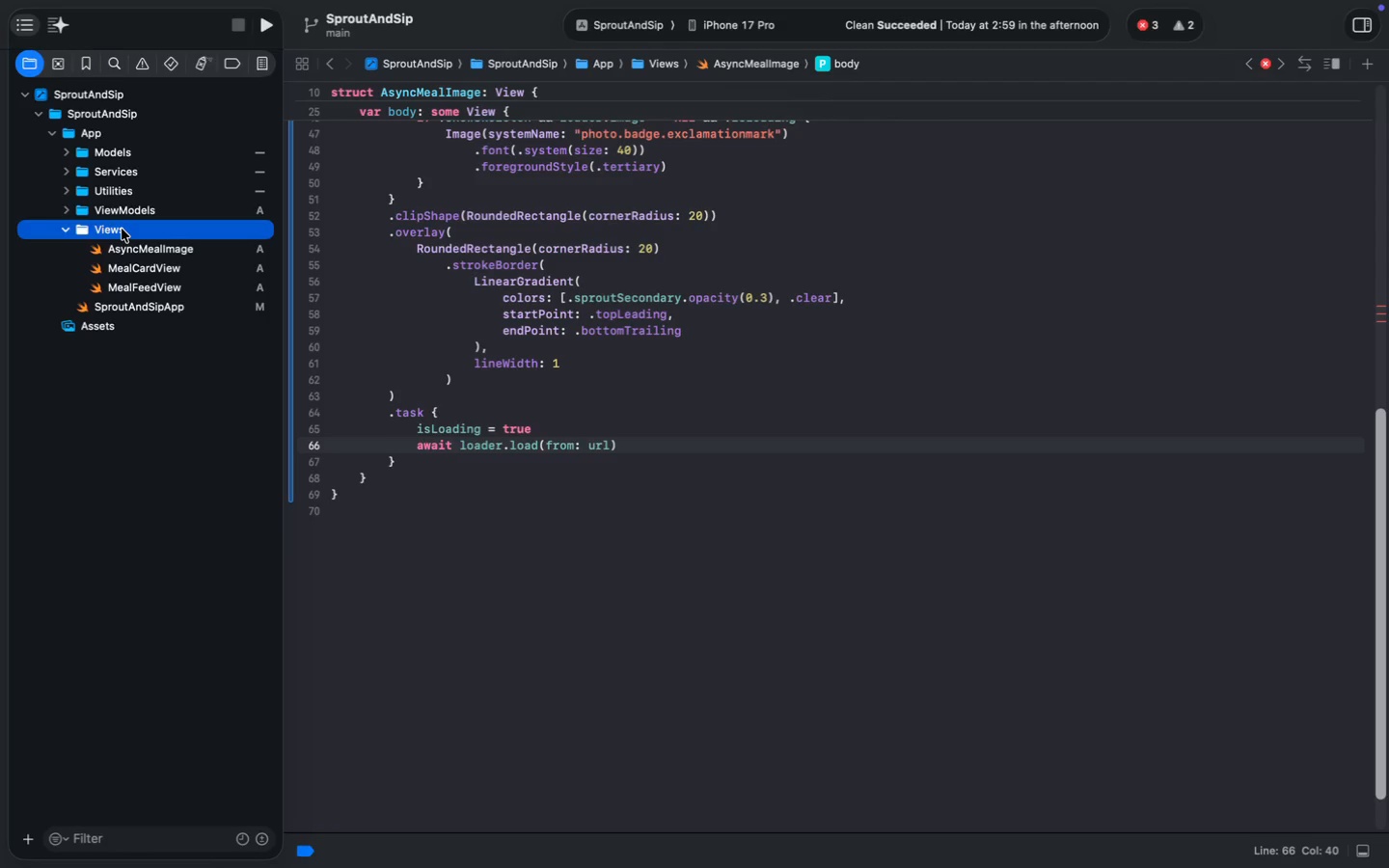 
key(Meta+Shift+N)
 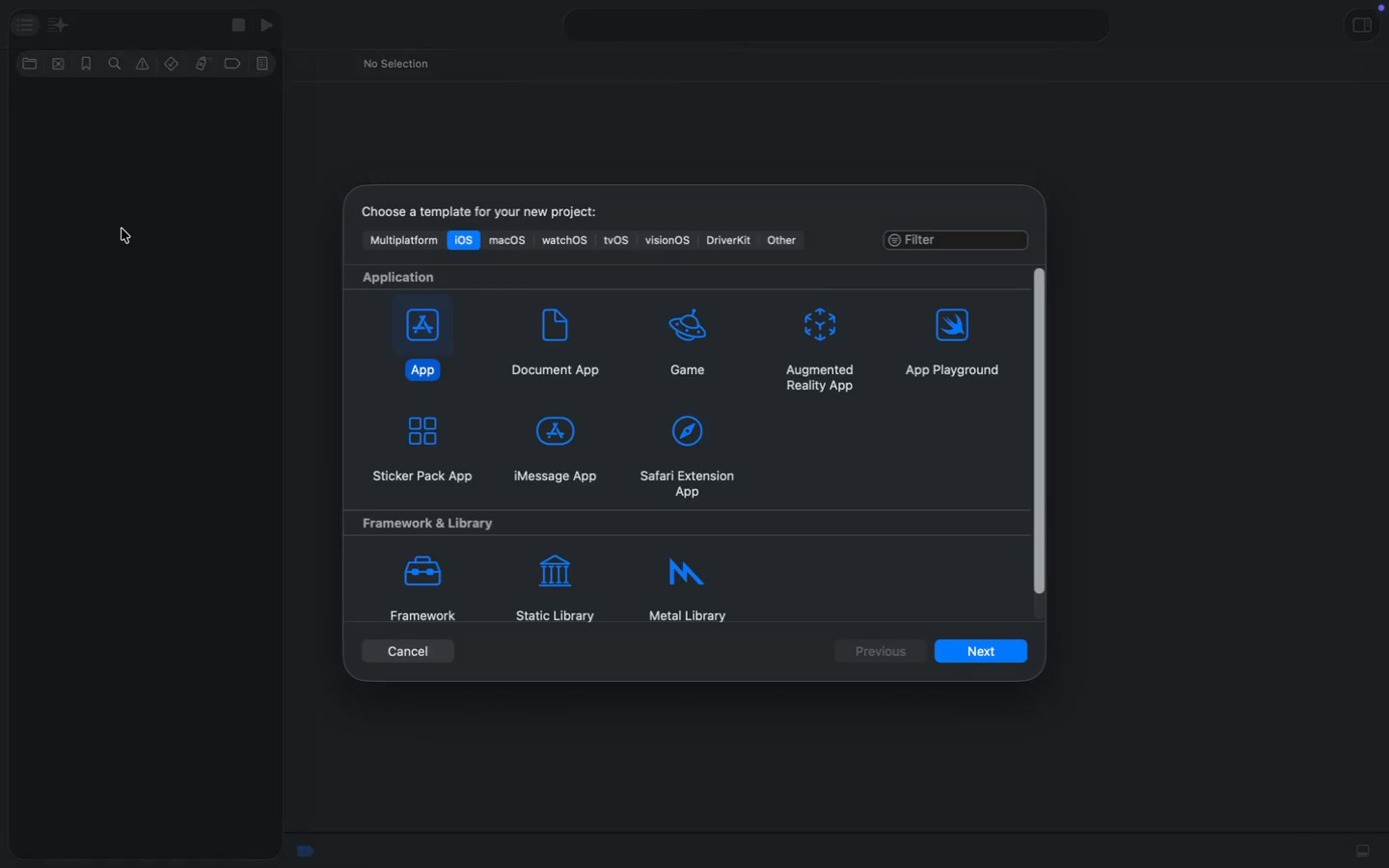 
hold_key(key=OptionLeft, duration=0.37)
 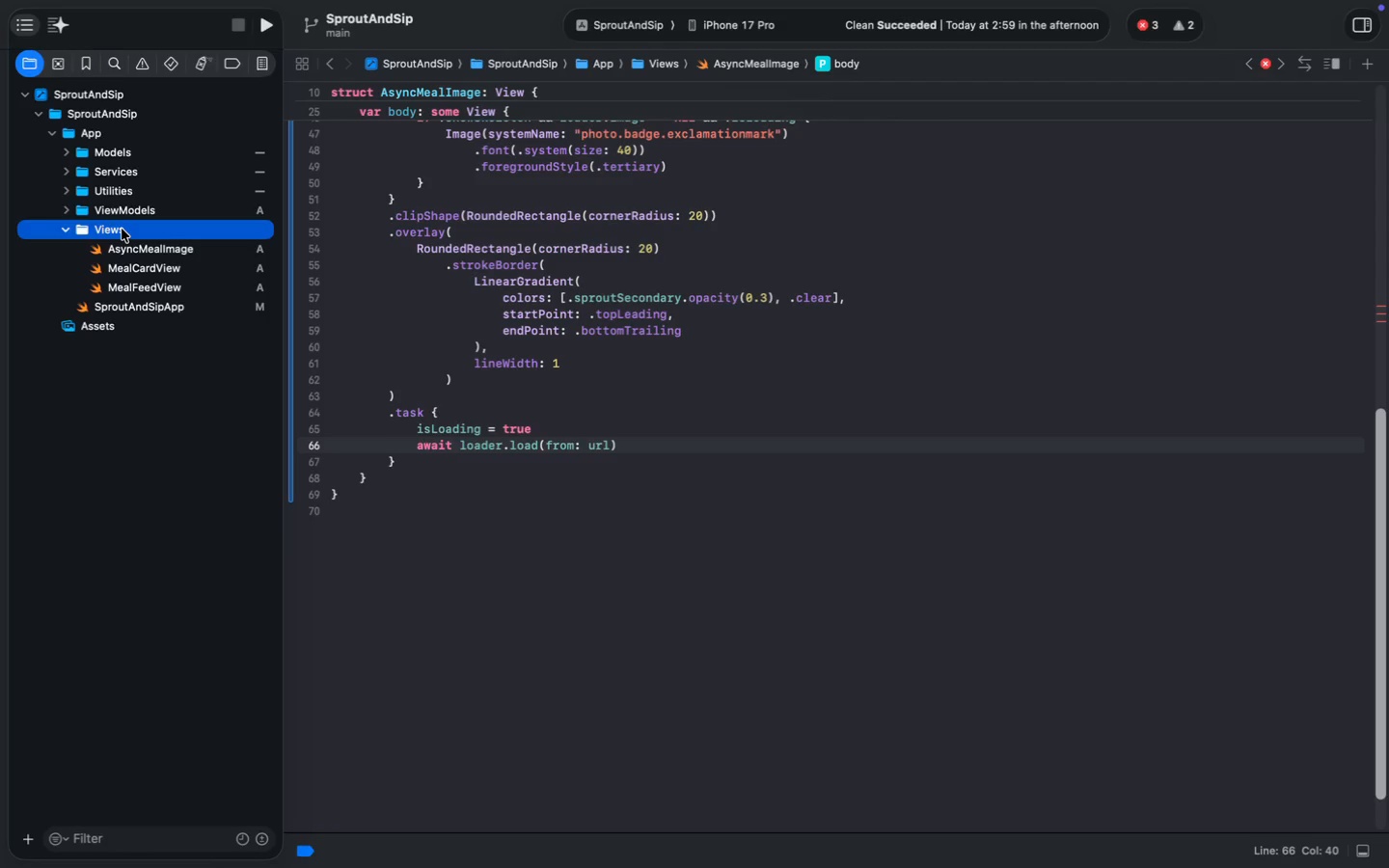 
key(Escape)
 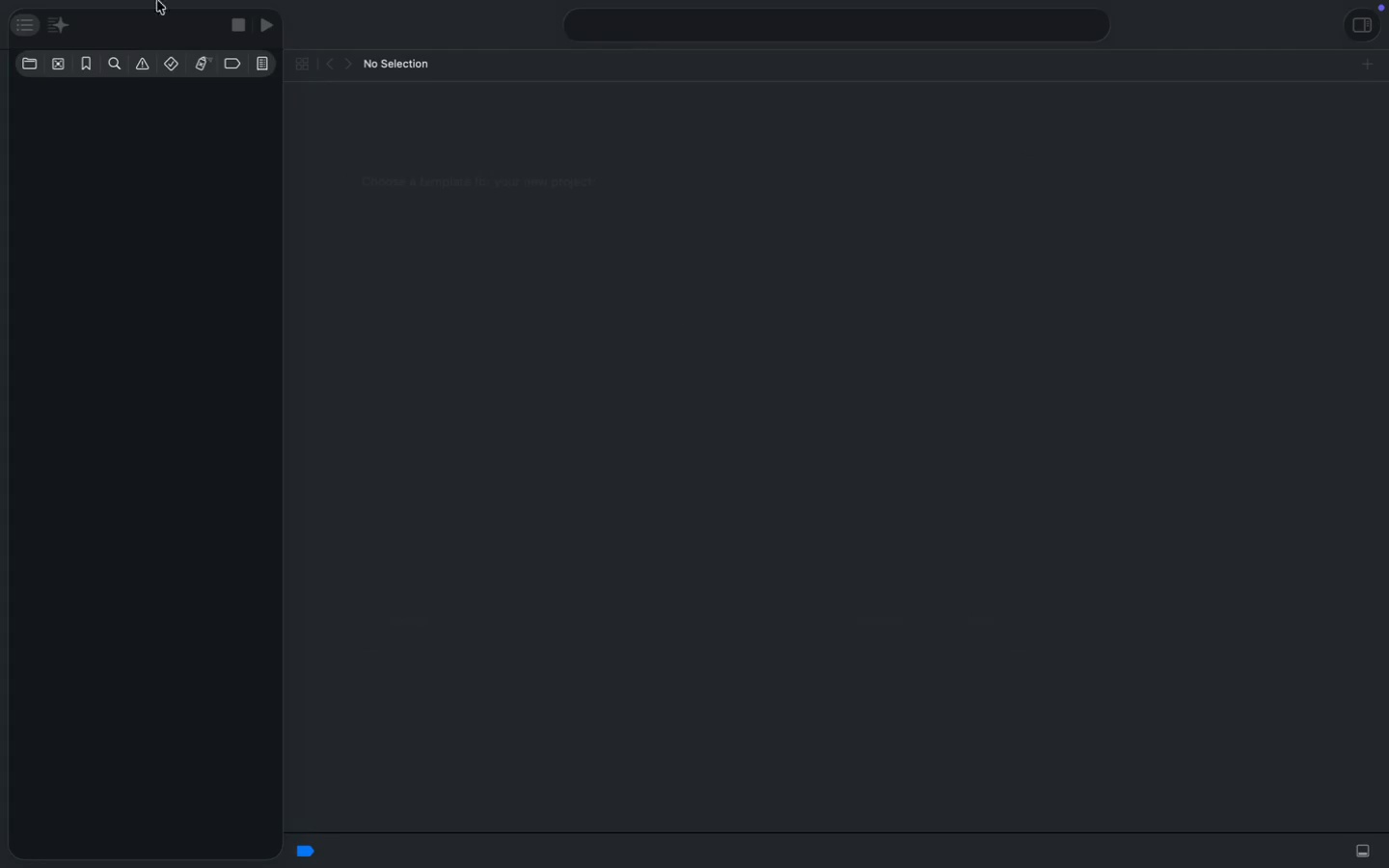 
key(Alt+Meta+N)
 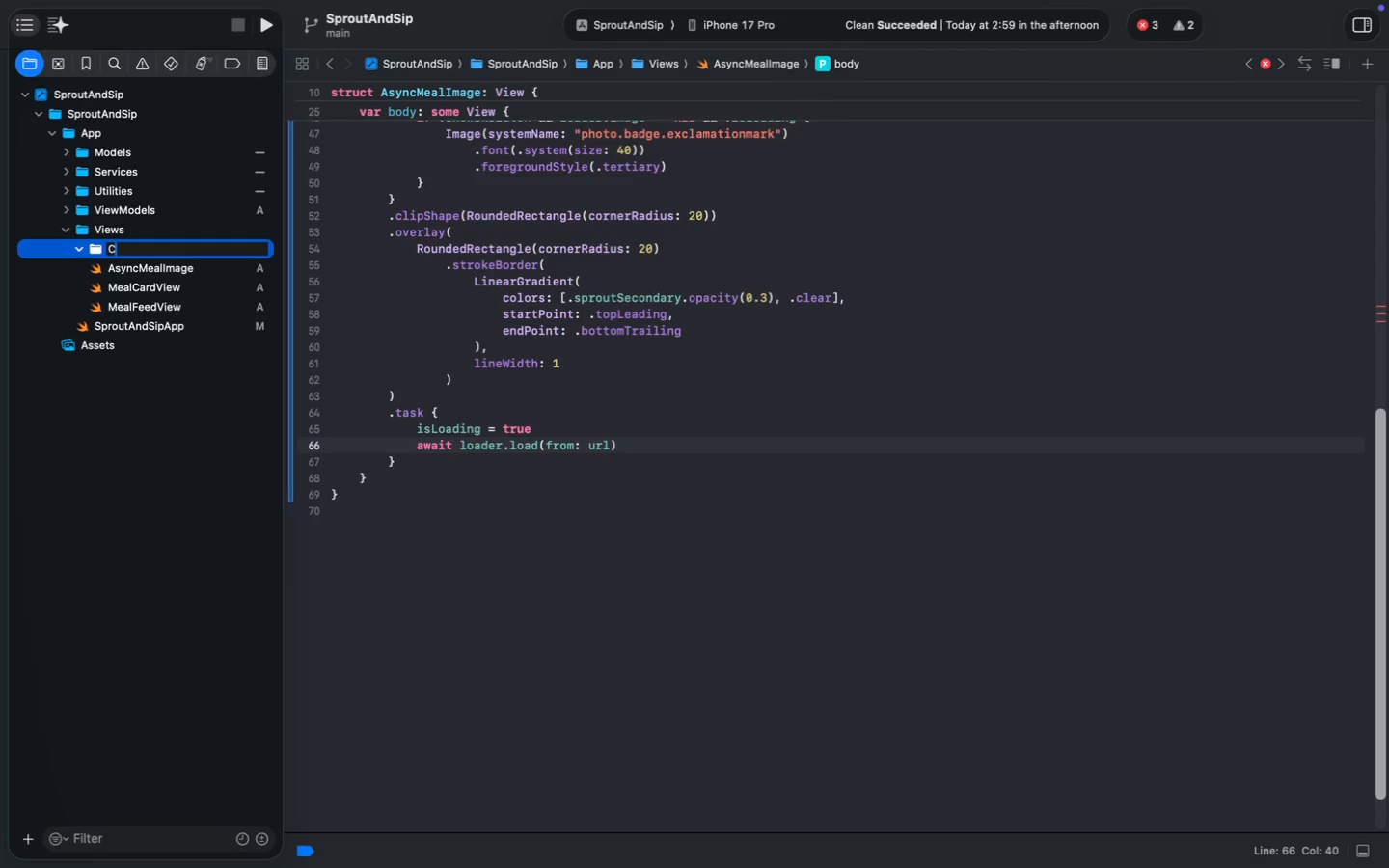 
type(COmpon)
key(Backspace)
key(Backspace)
key(Backspace)
key(Backspace)
key(Backspace)
type(ompoentns)
 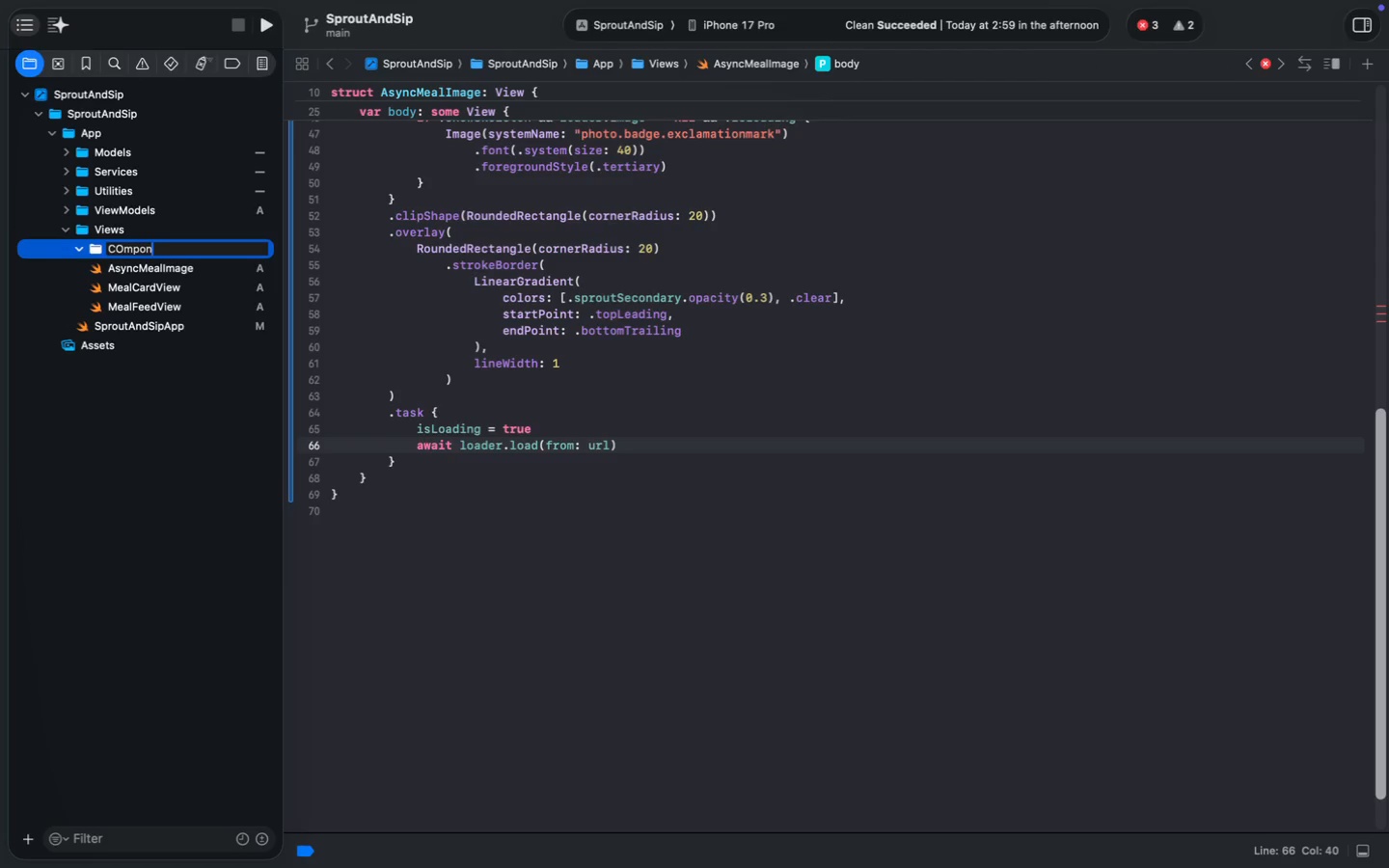 
key(Enter)
 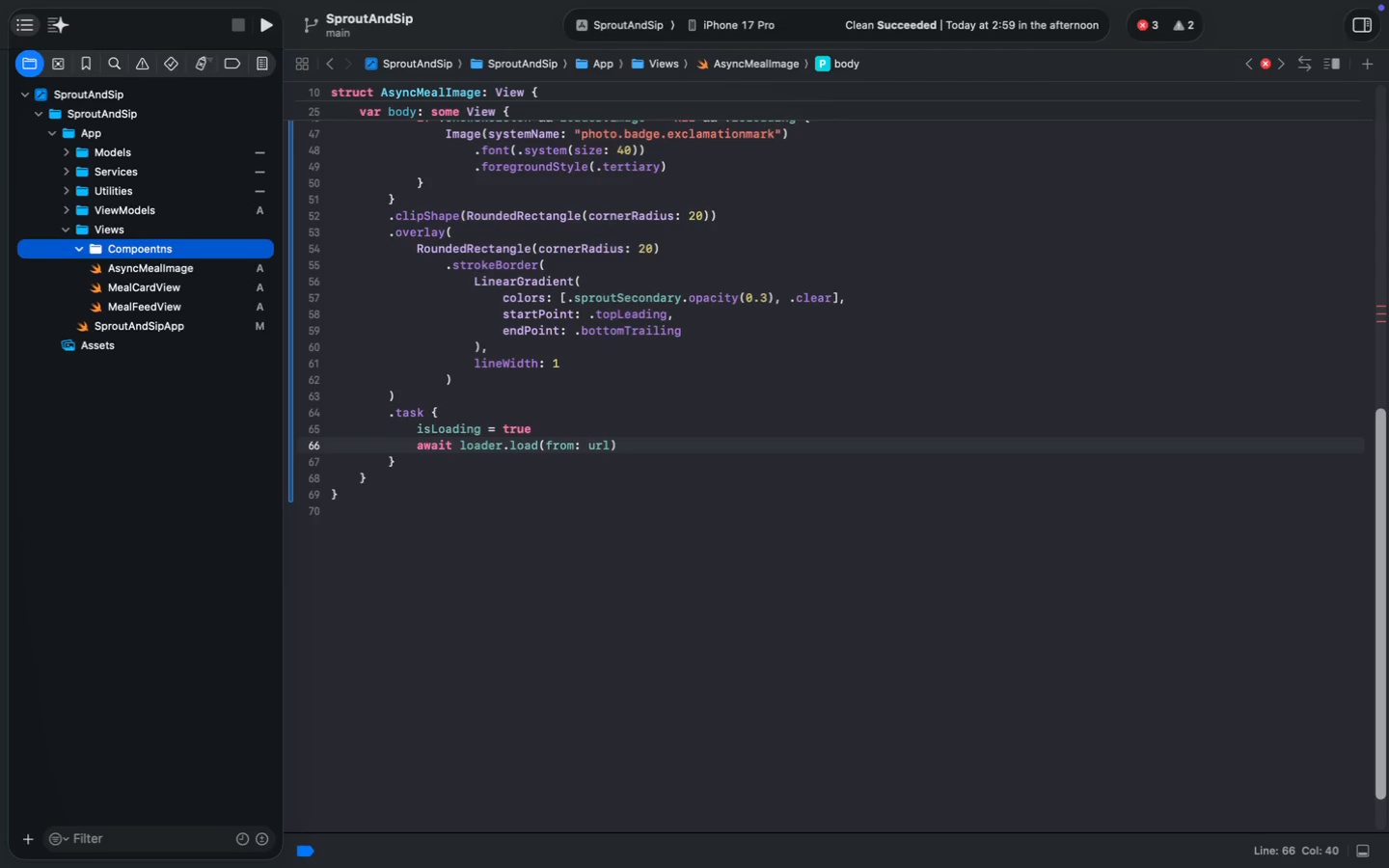 
hold_key(key=CommandLeft, duration=1.62)
 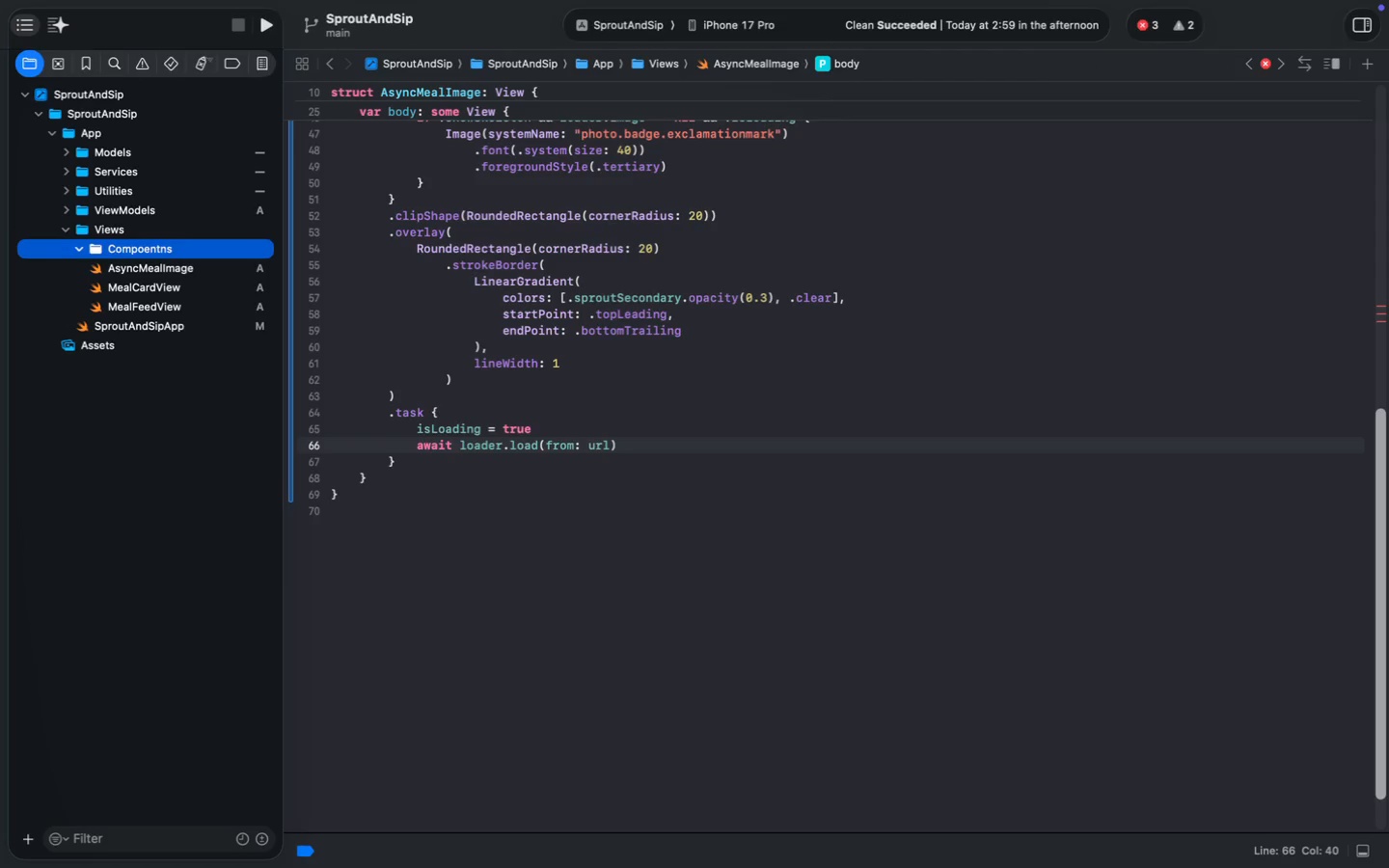 
key(Enter)
 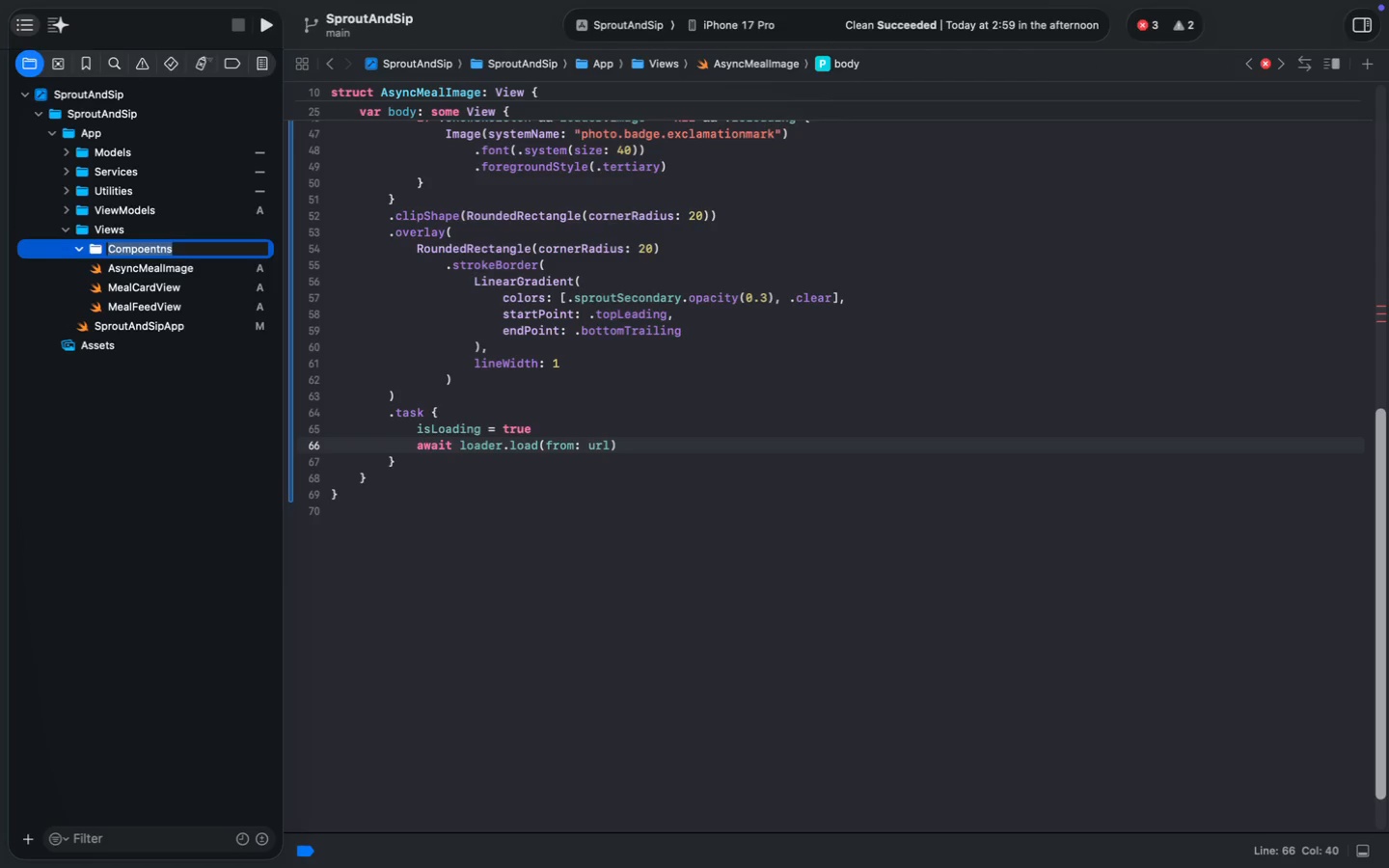 
key(ArrowRight)
 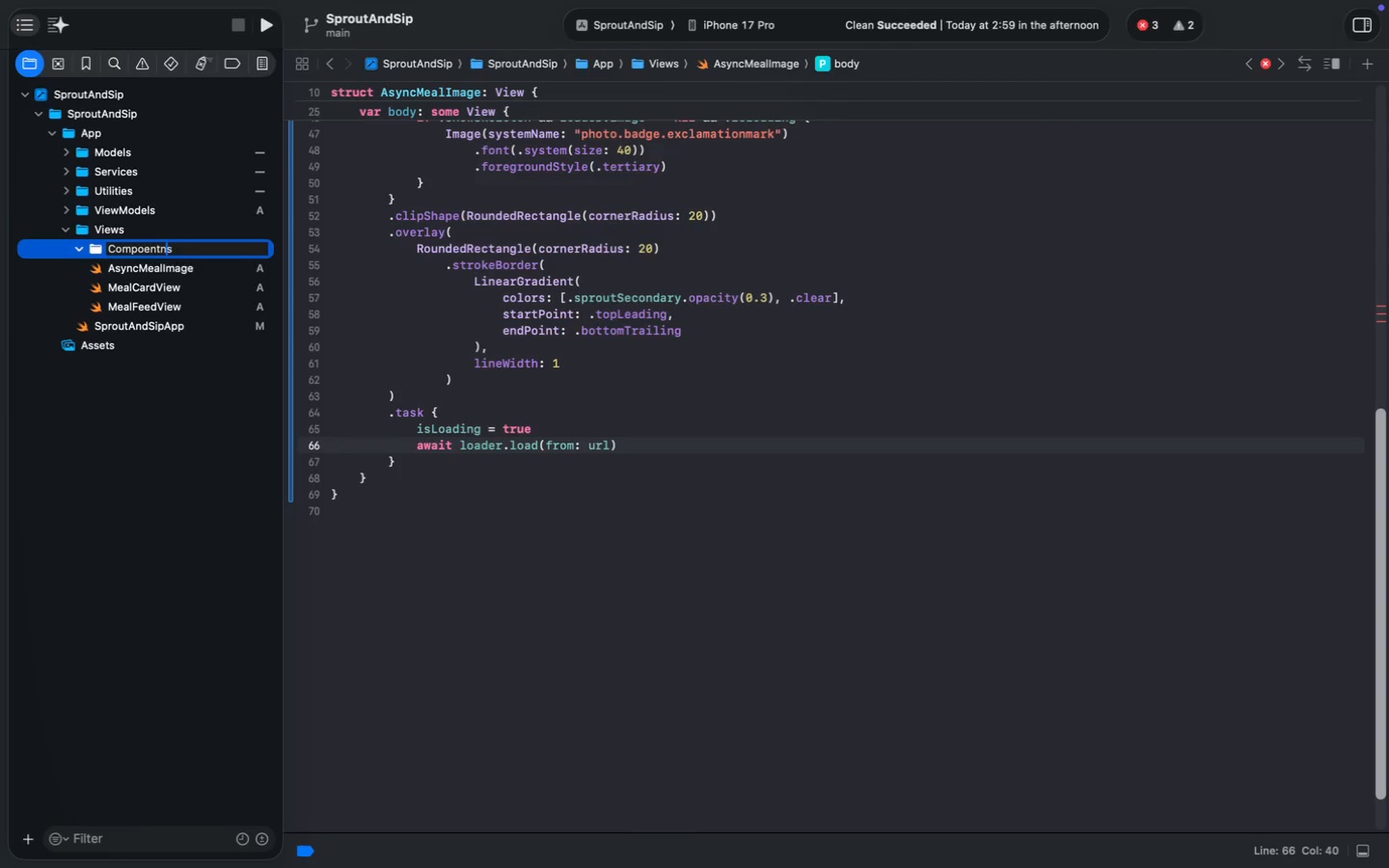 
key(ArrowLeft)
 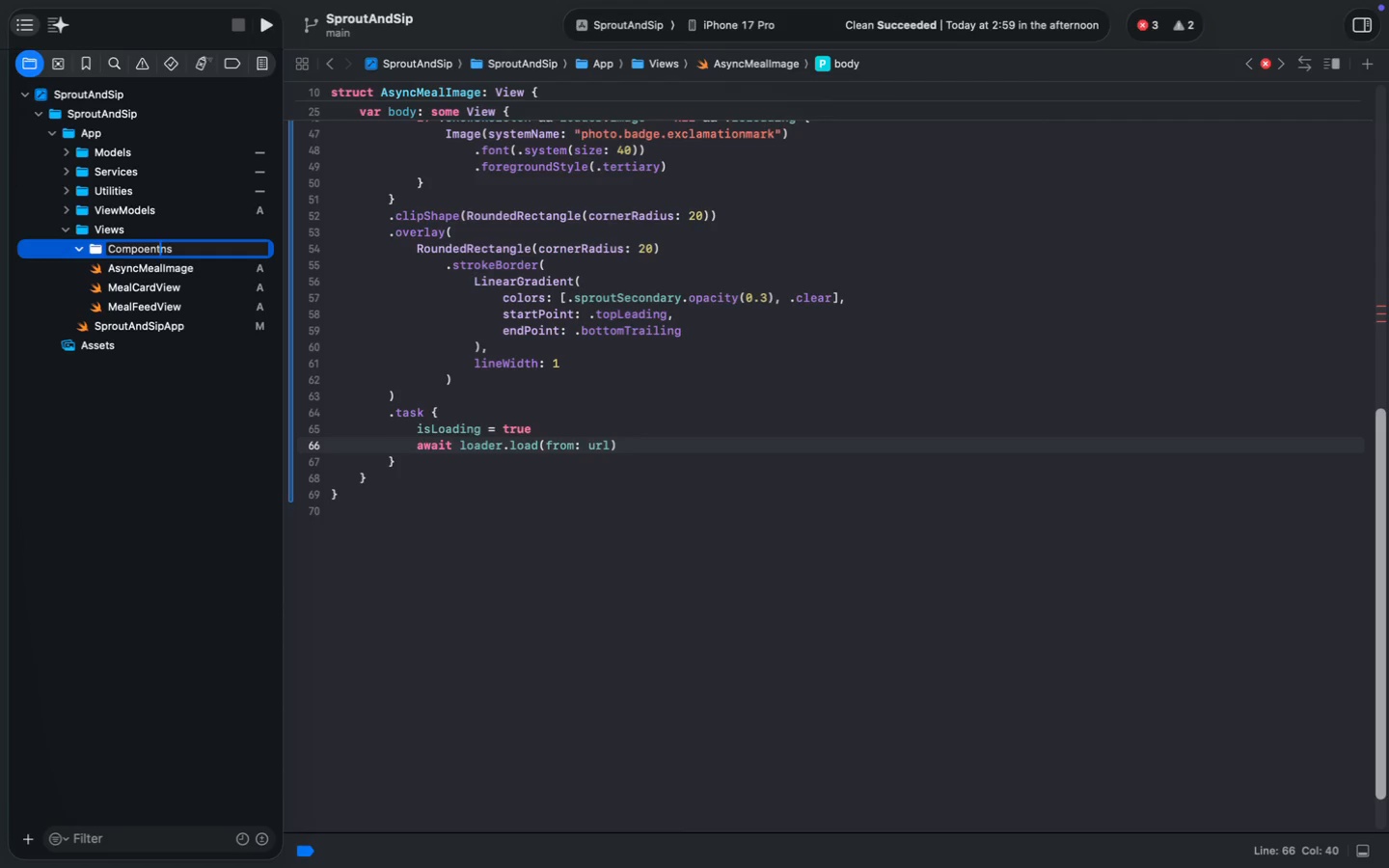 
key(ArrowLeft)
 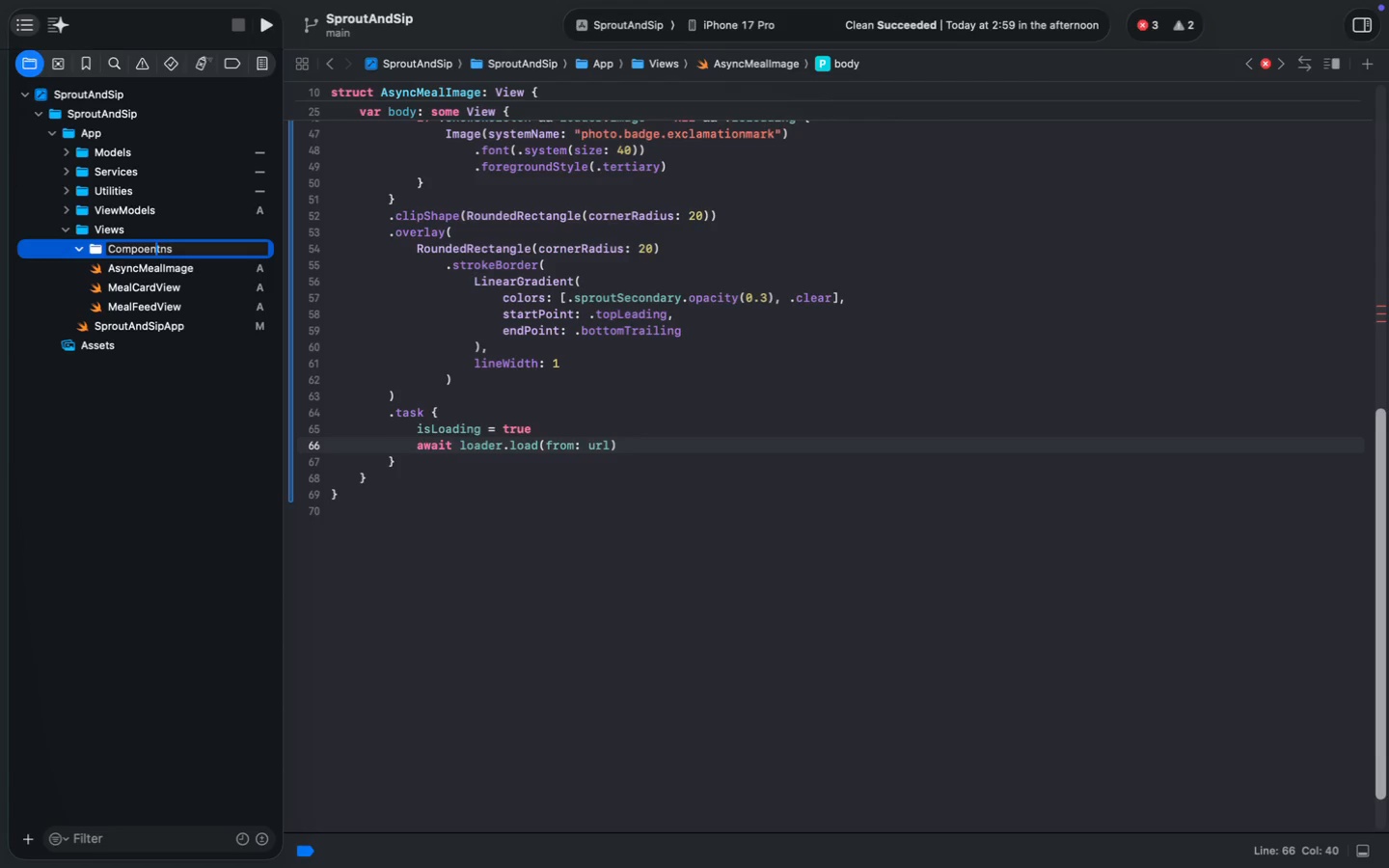 
key(ArrowLeft)
 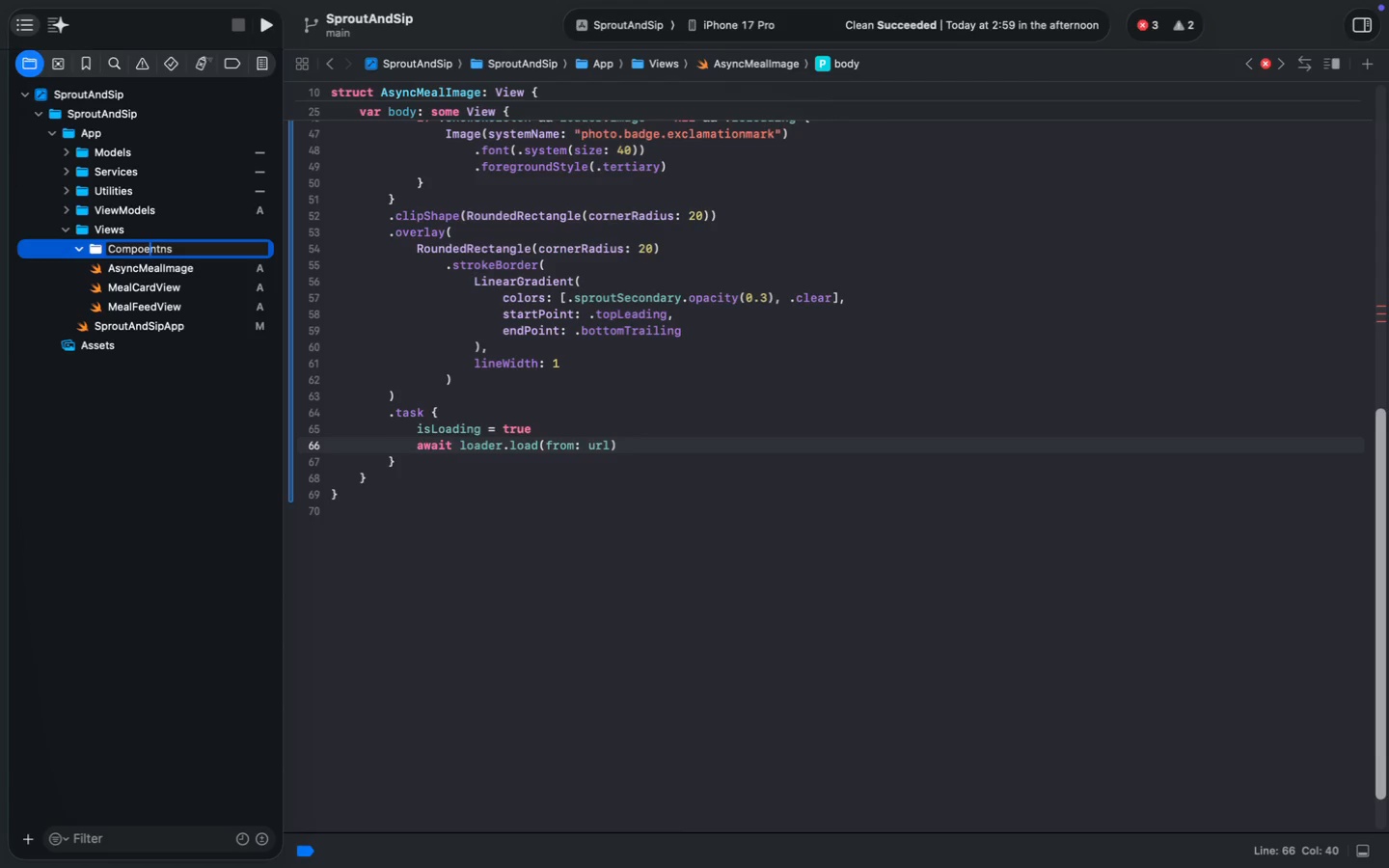 
key(ArrowLeft)
 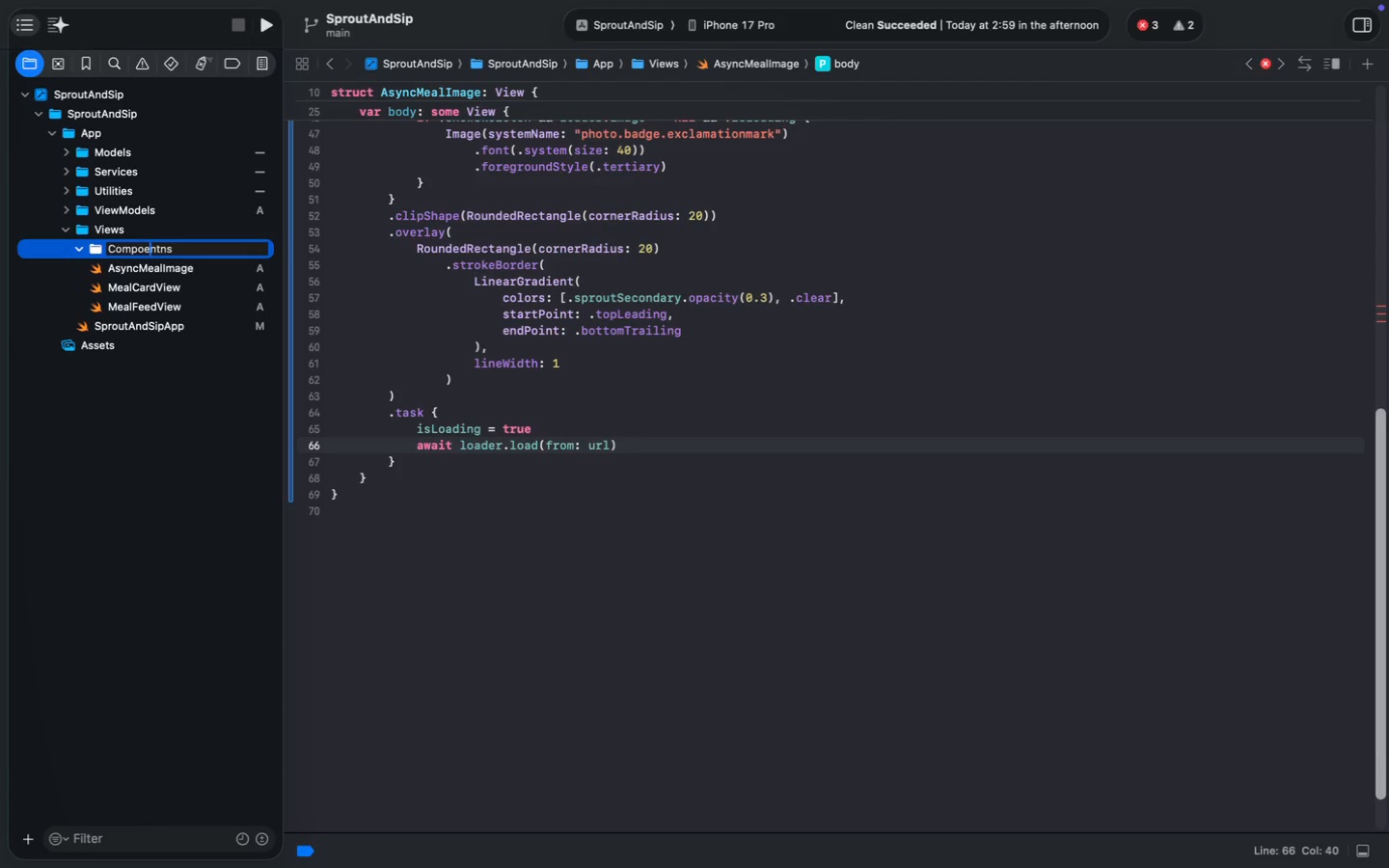 
key(Backspace)
 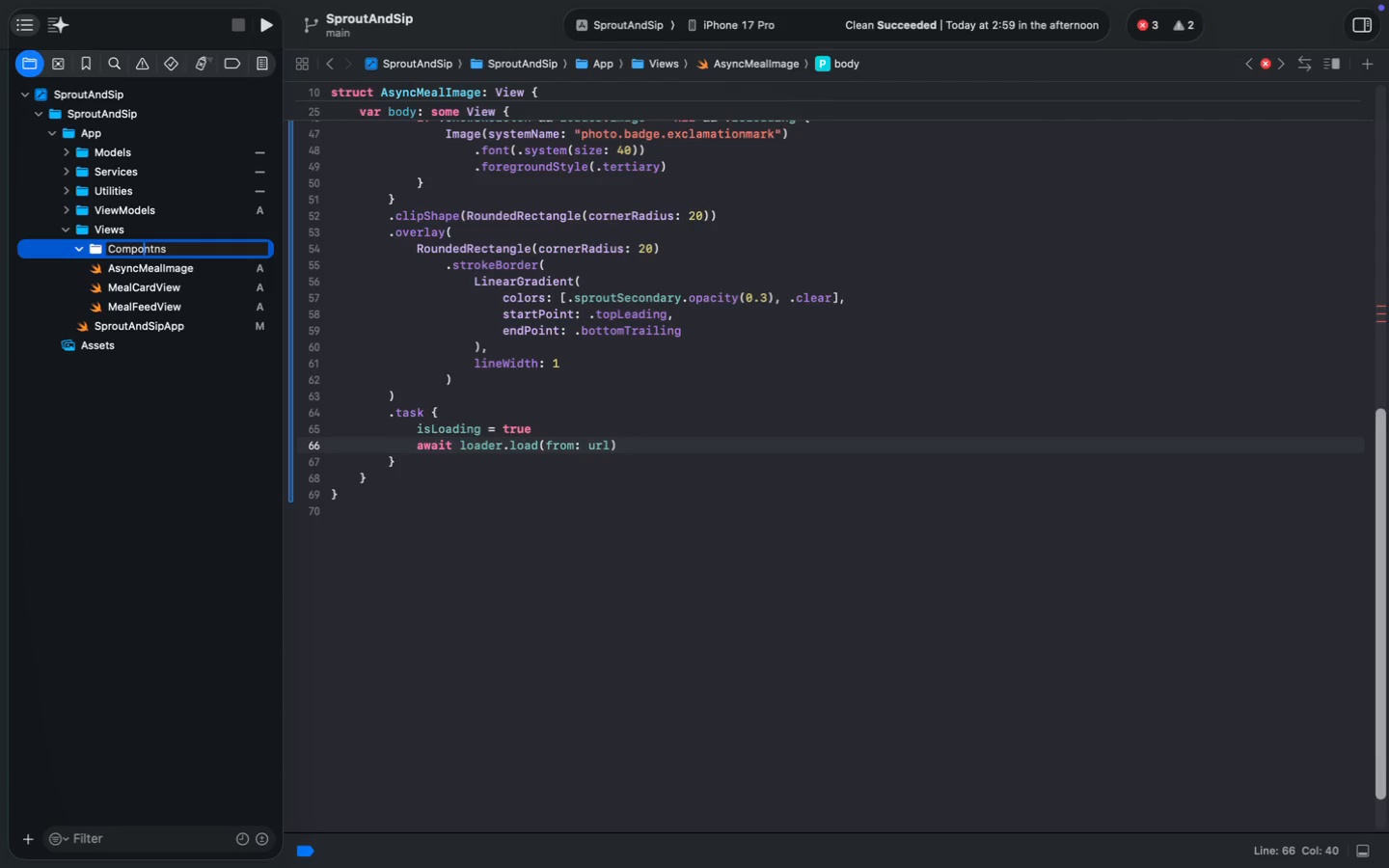 
key(ArrowRight)
 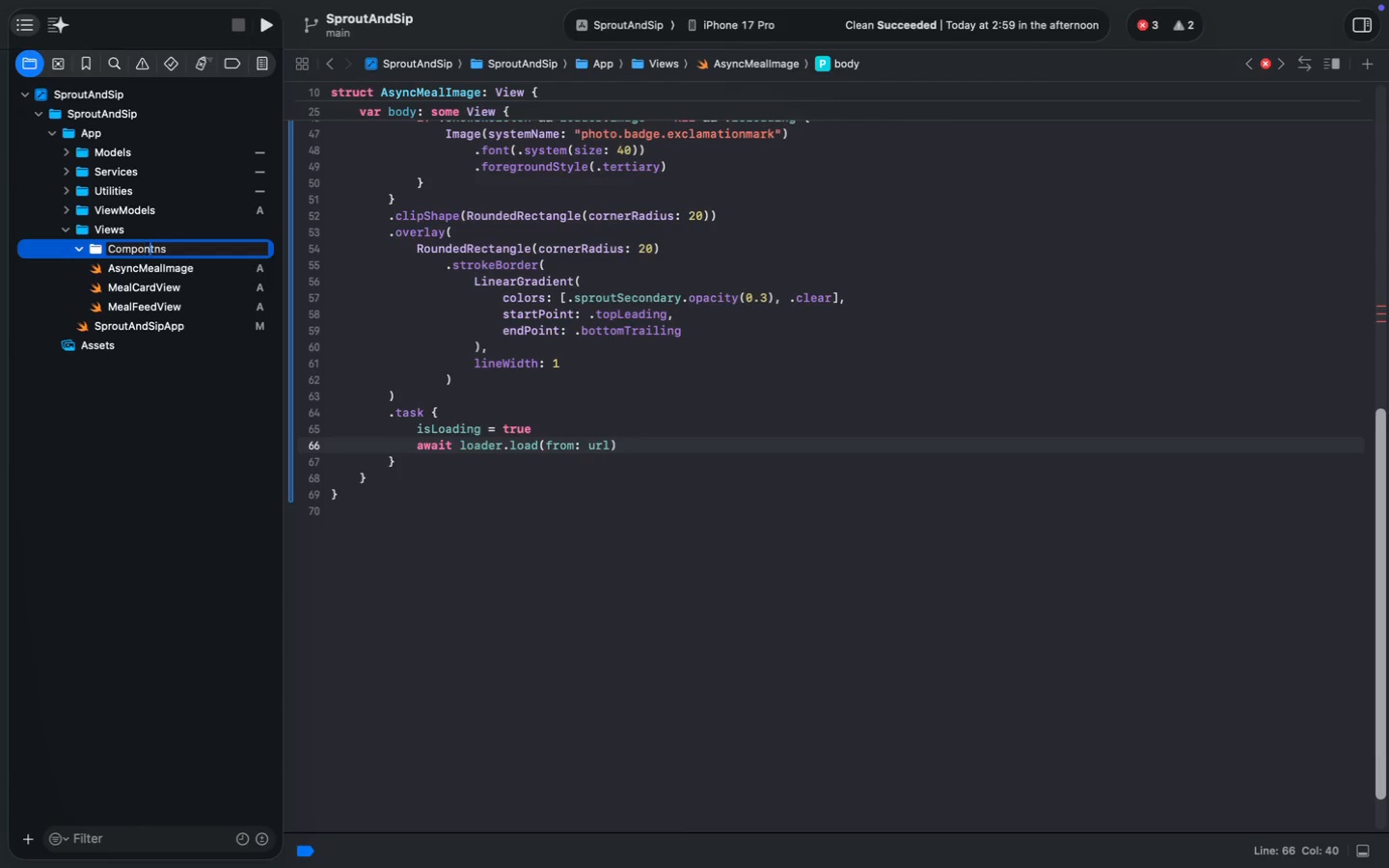 
key(E)
 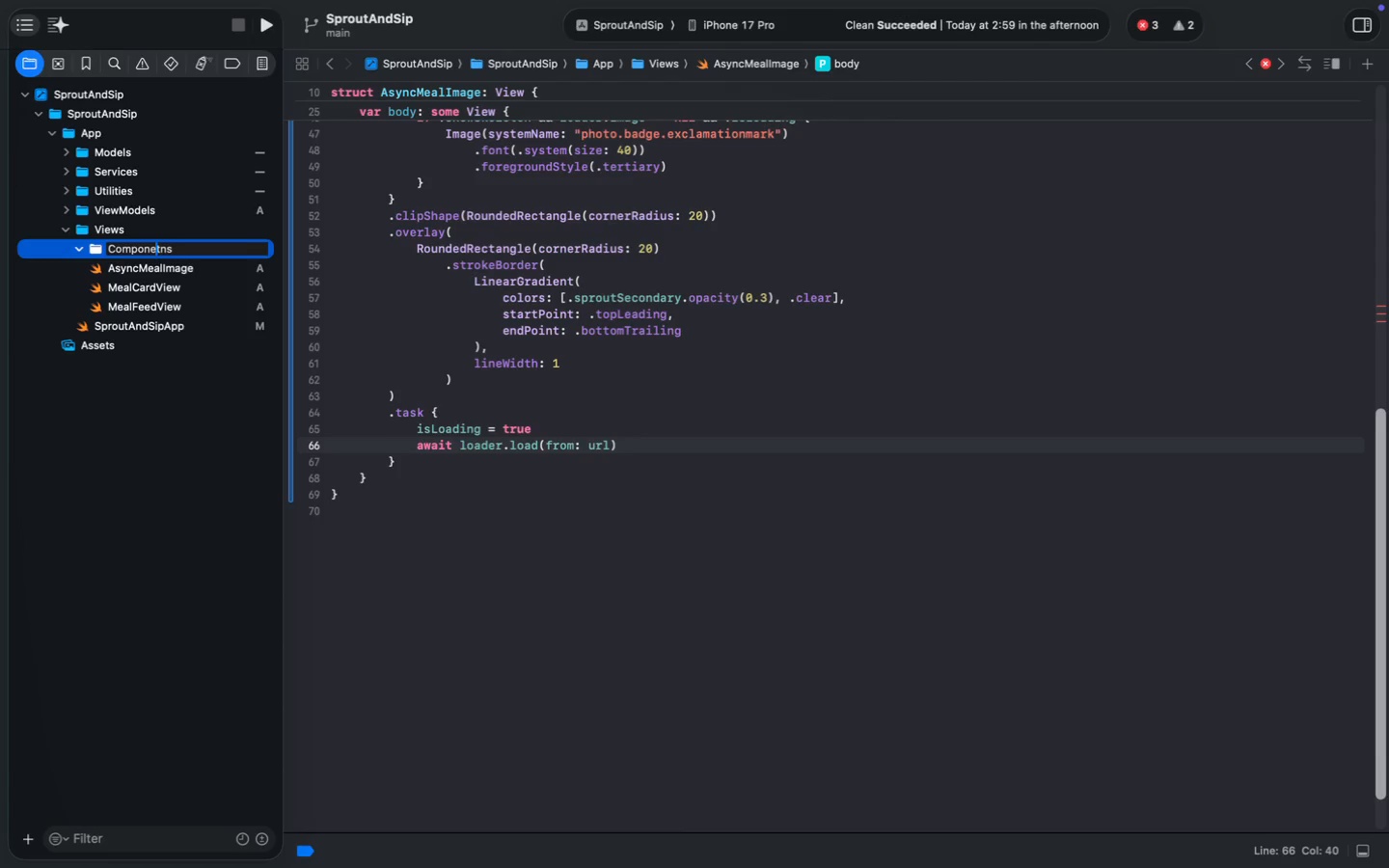 
key(ArrowRight)
 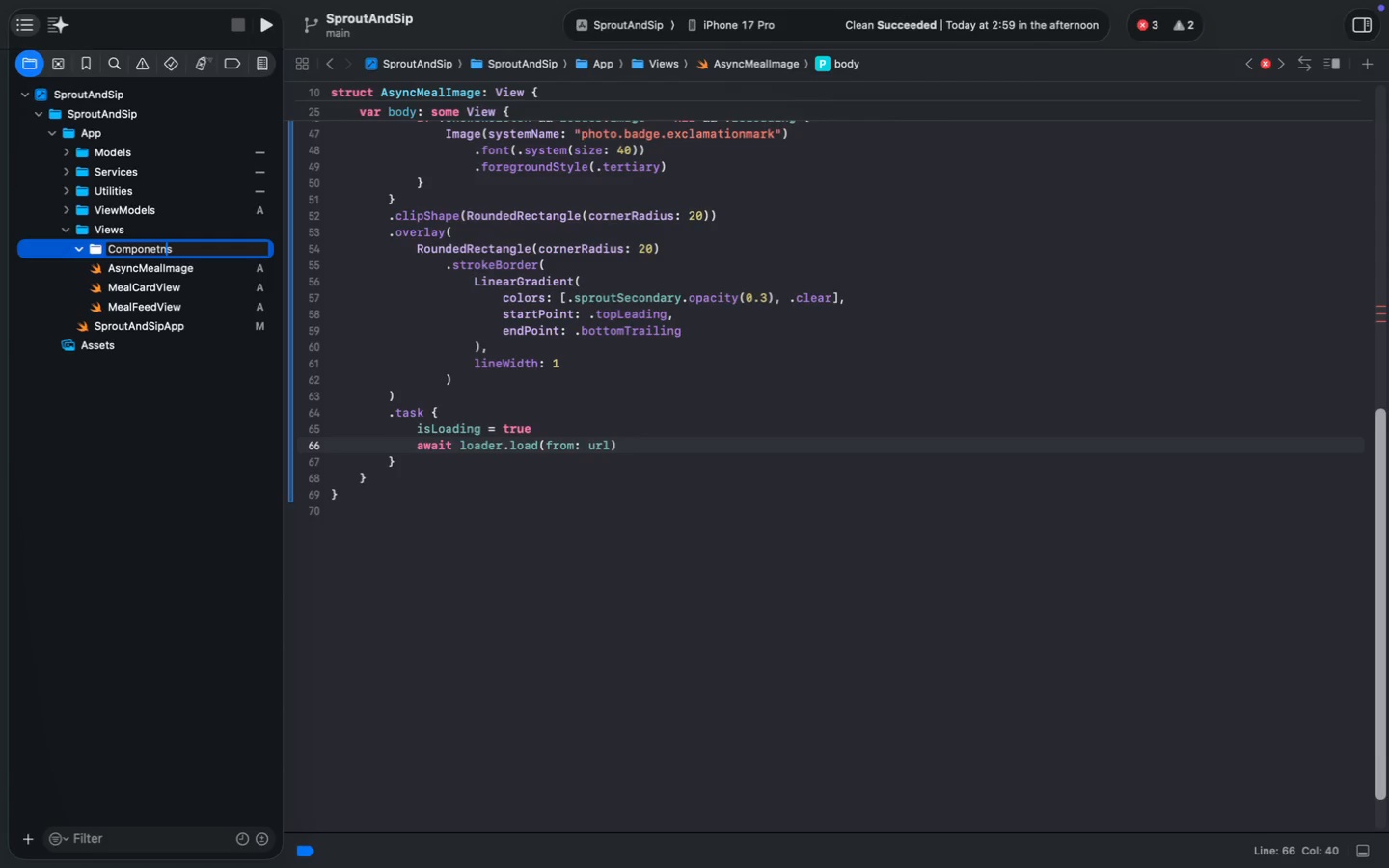 
key(ArrowRight)
 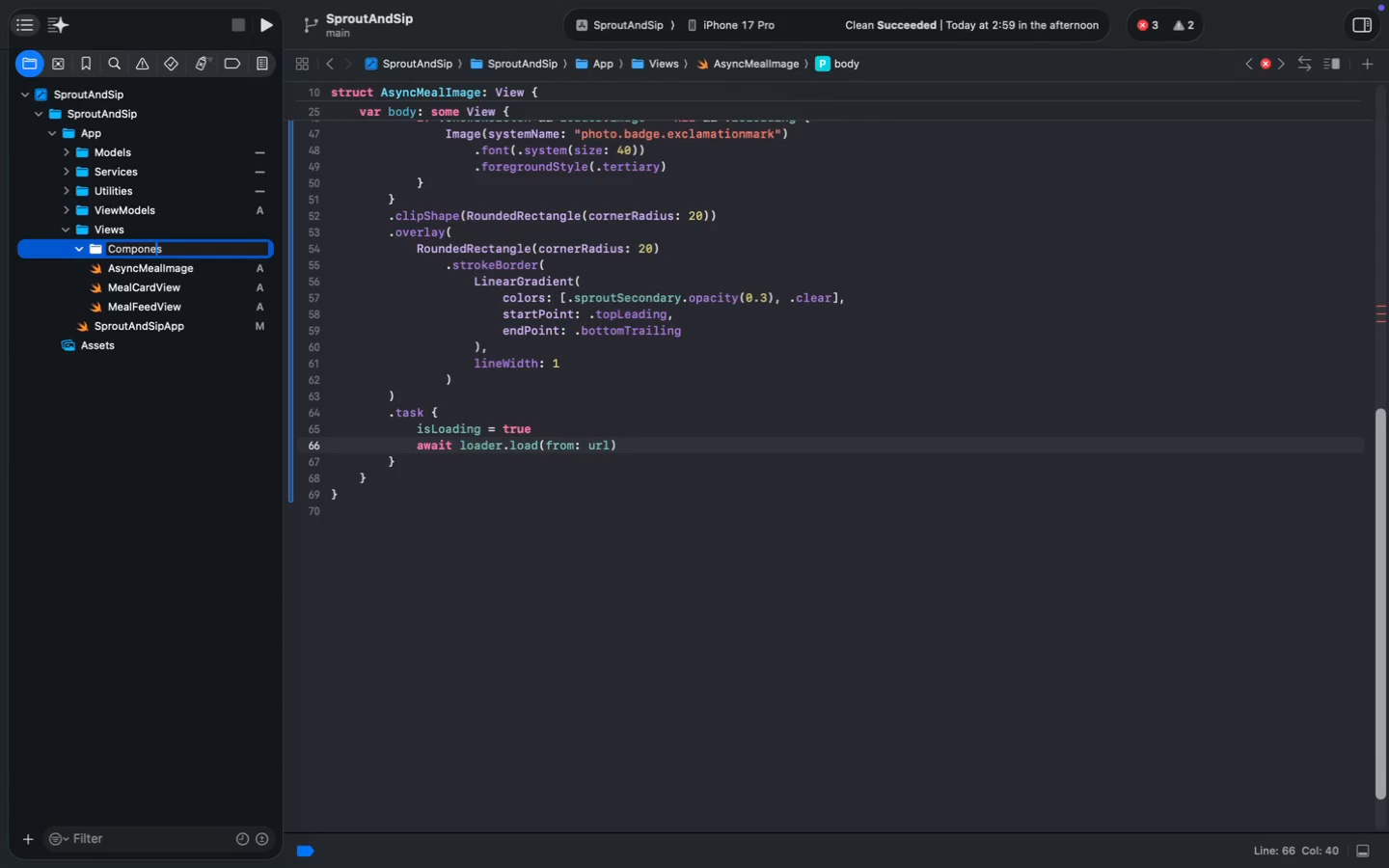 
key(Backspace)
key(Backspace)
type(nt)
 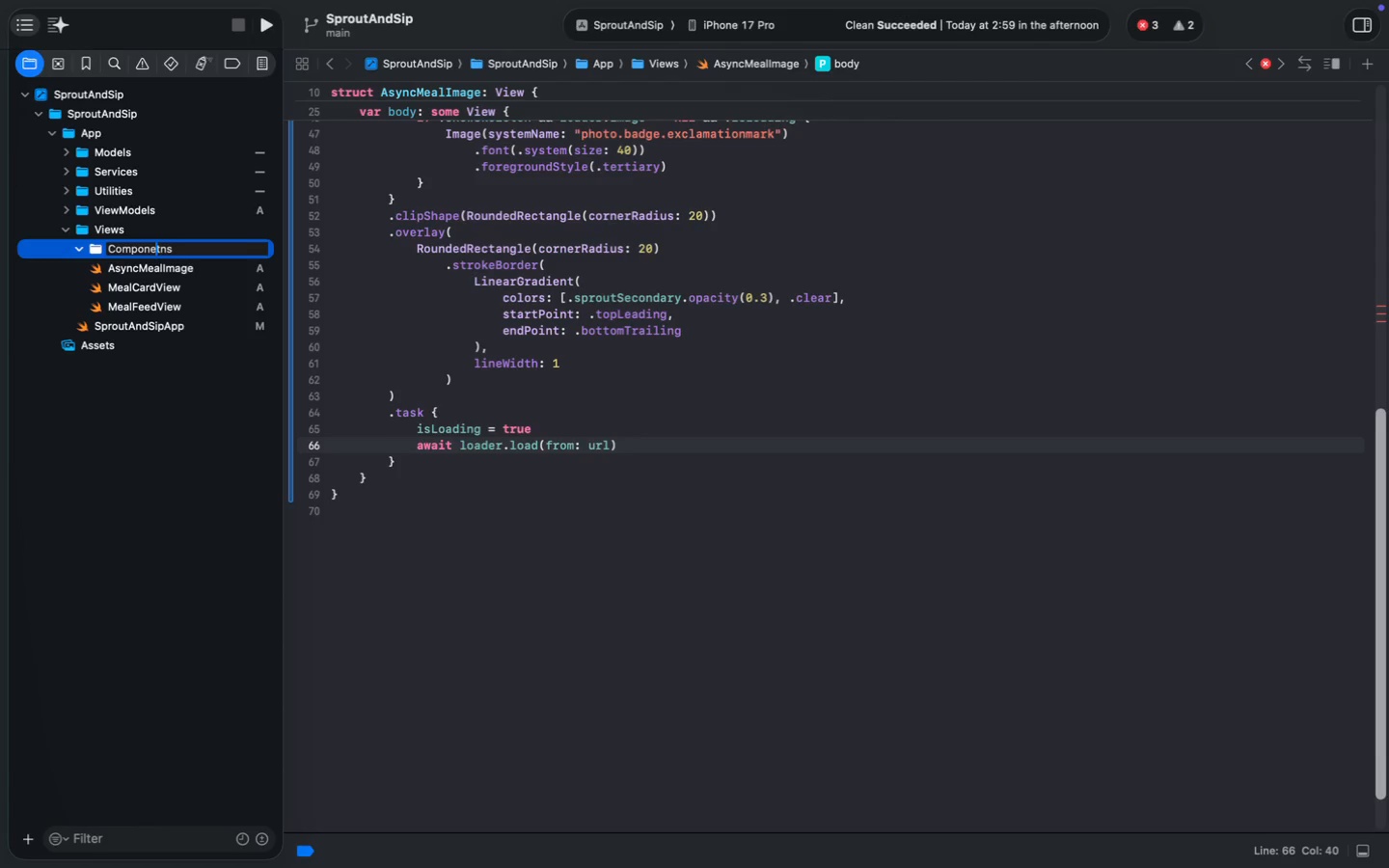 
key(Enter)
 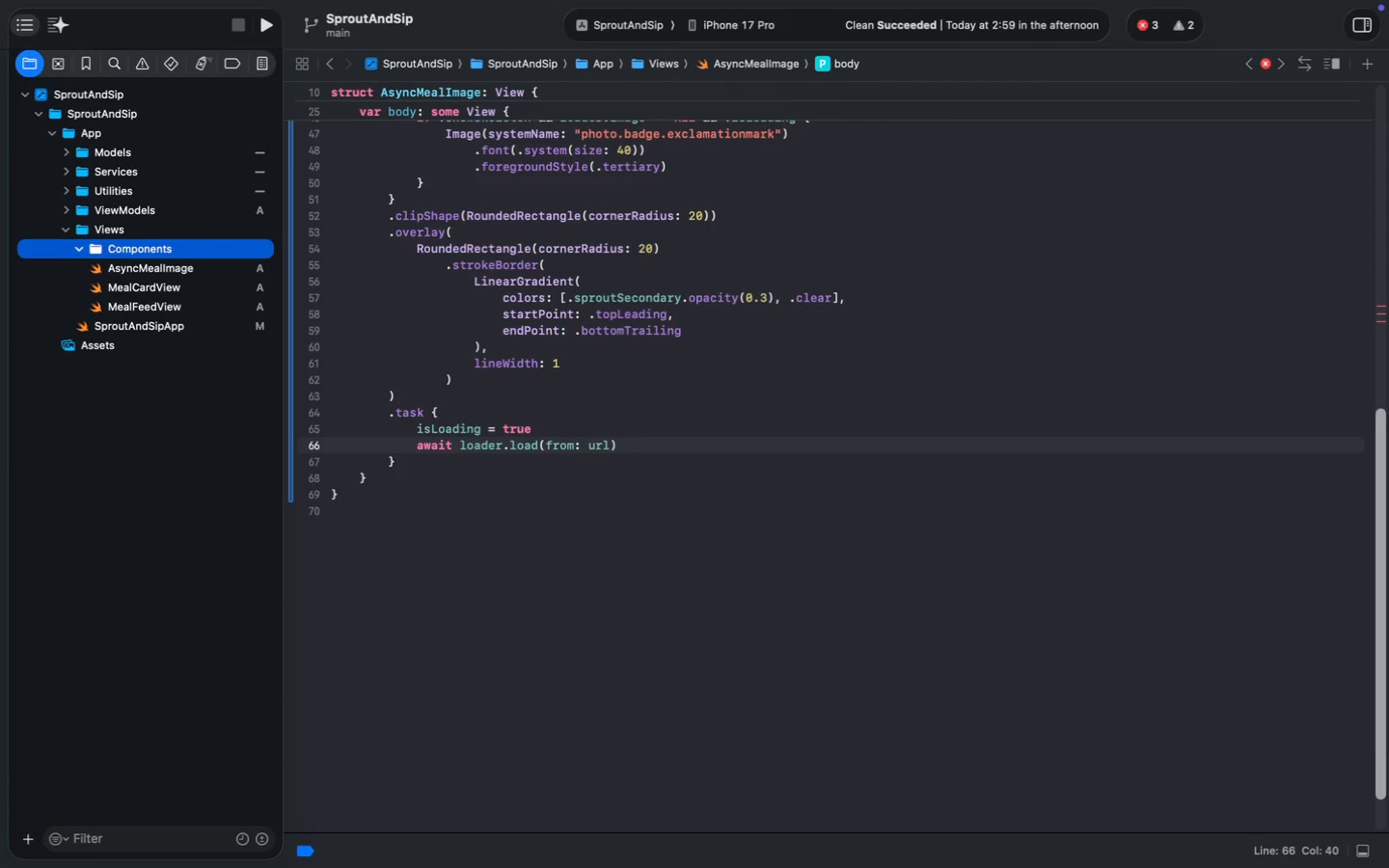 
key(Meta+N)
 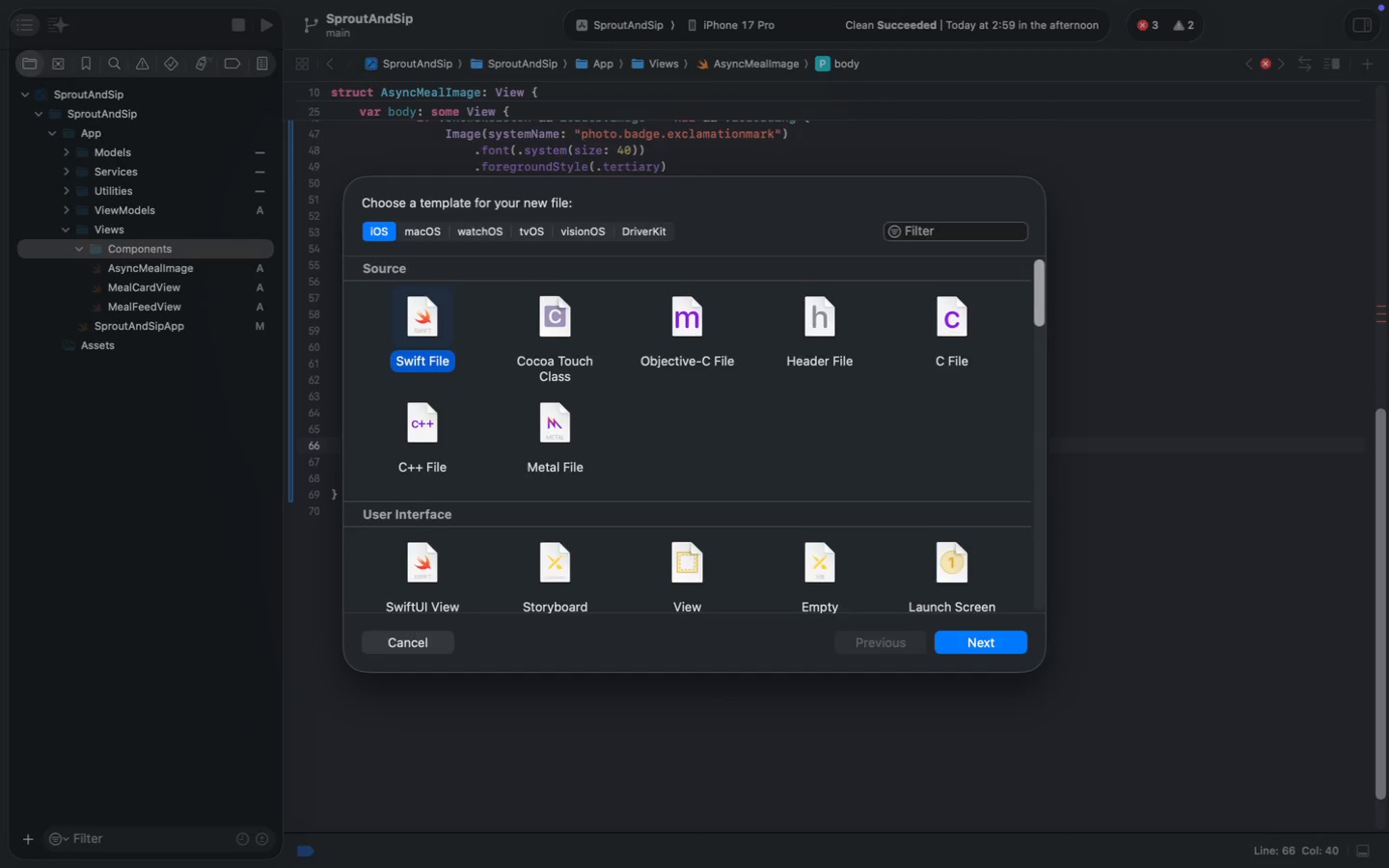 
key(Enter)
 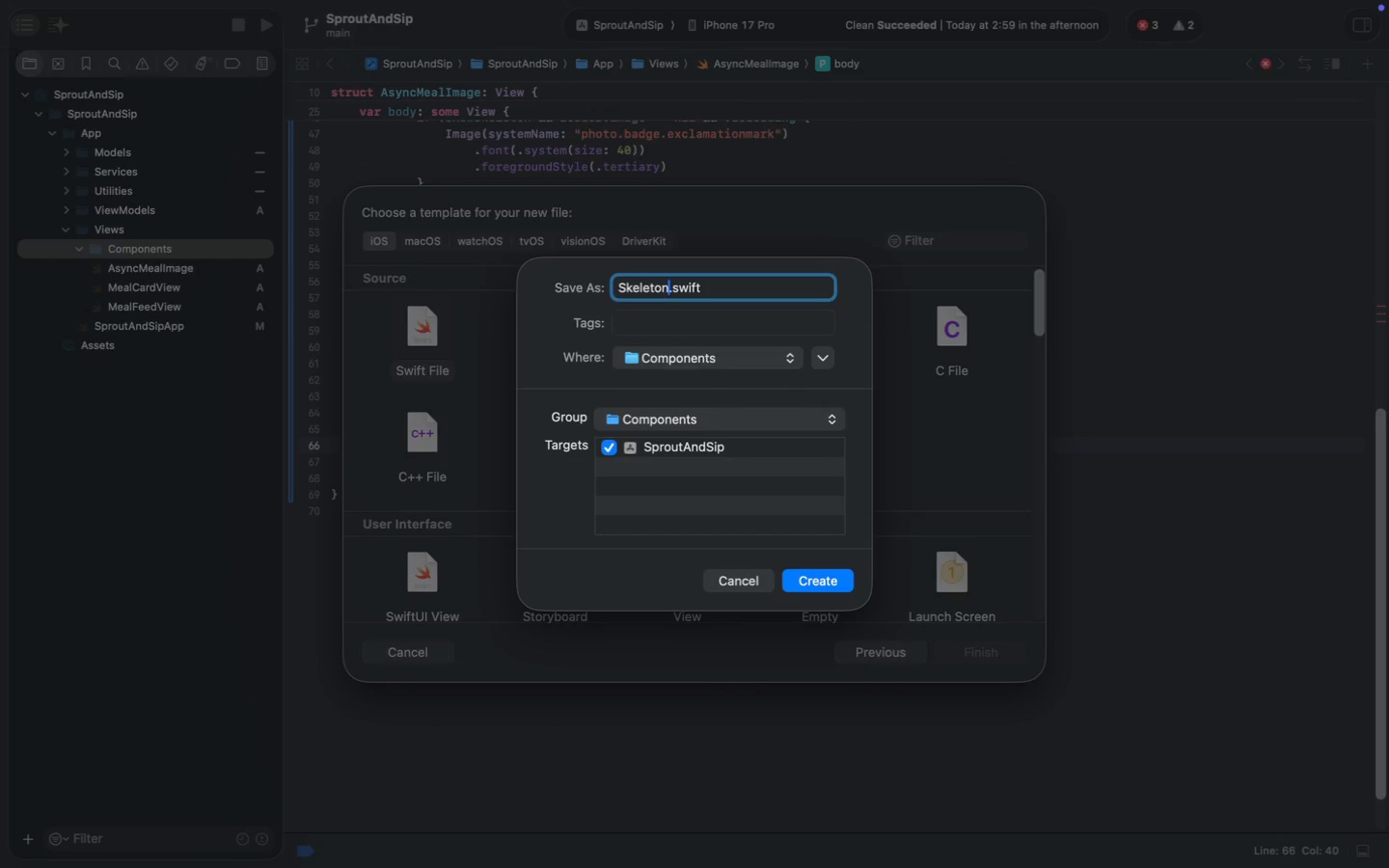 
hold_key(key=ShiftLeft, duration=0.68)
 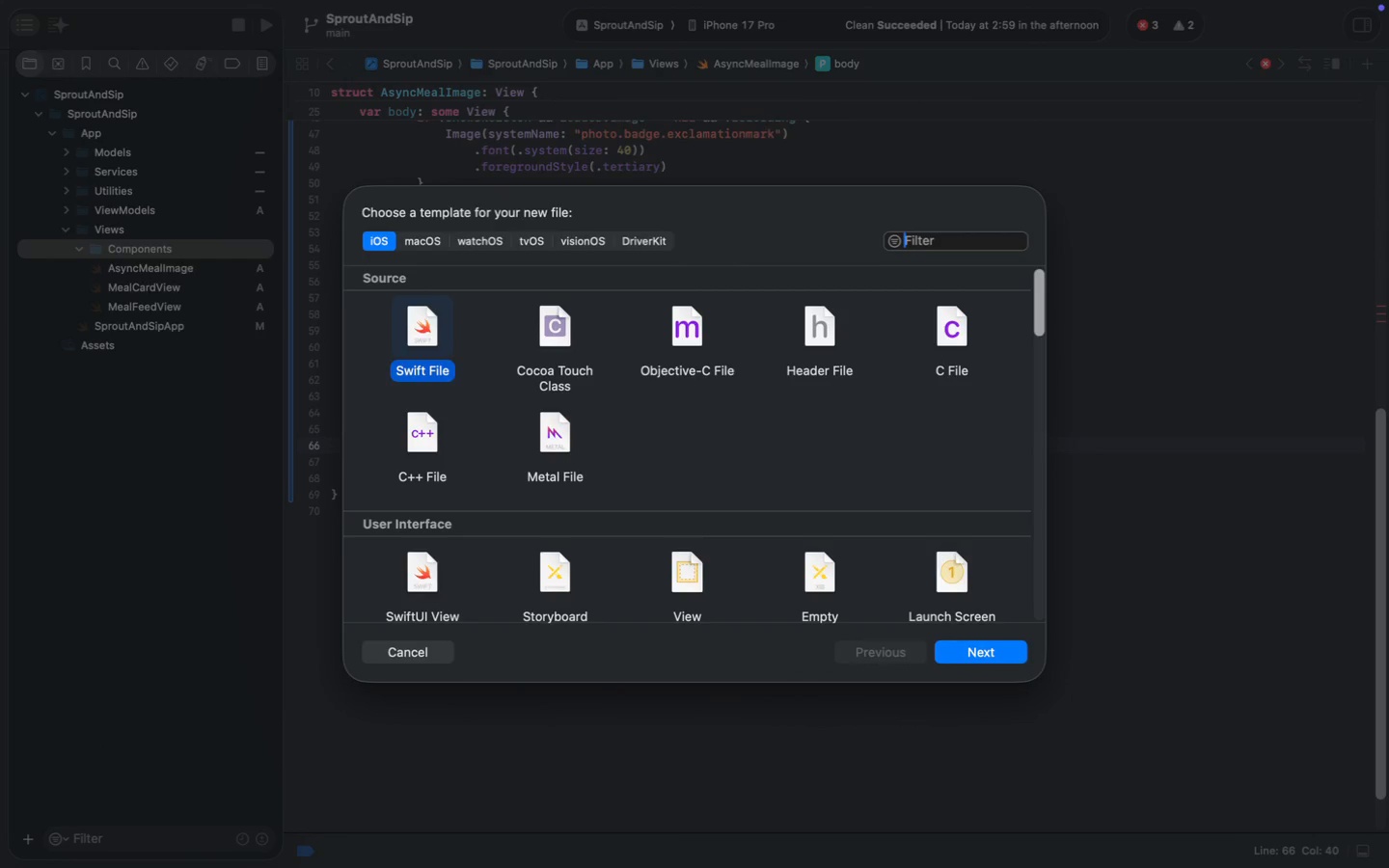 
type(SkeletonView)
 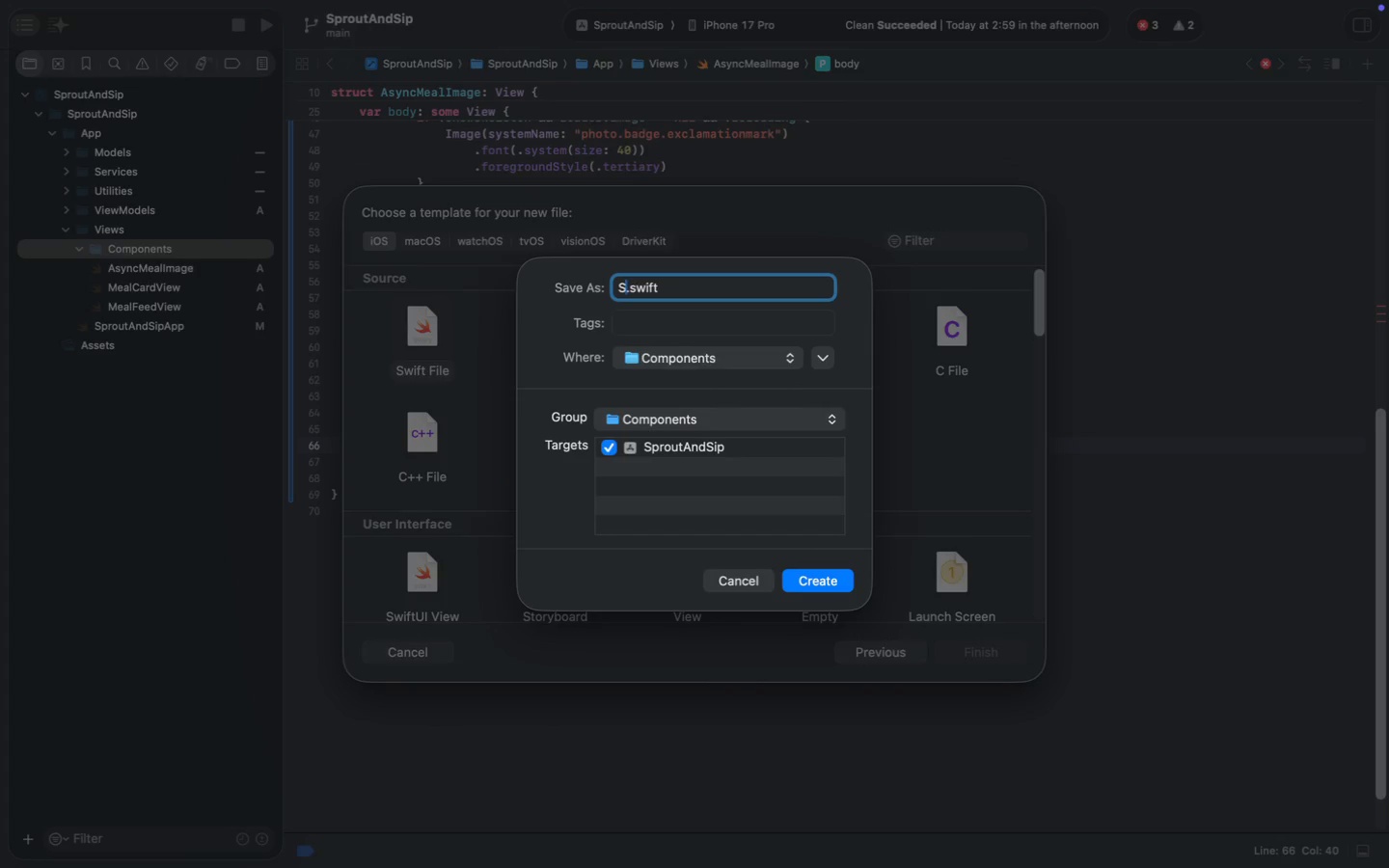 
key(Enter)
 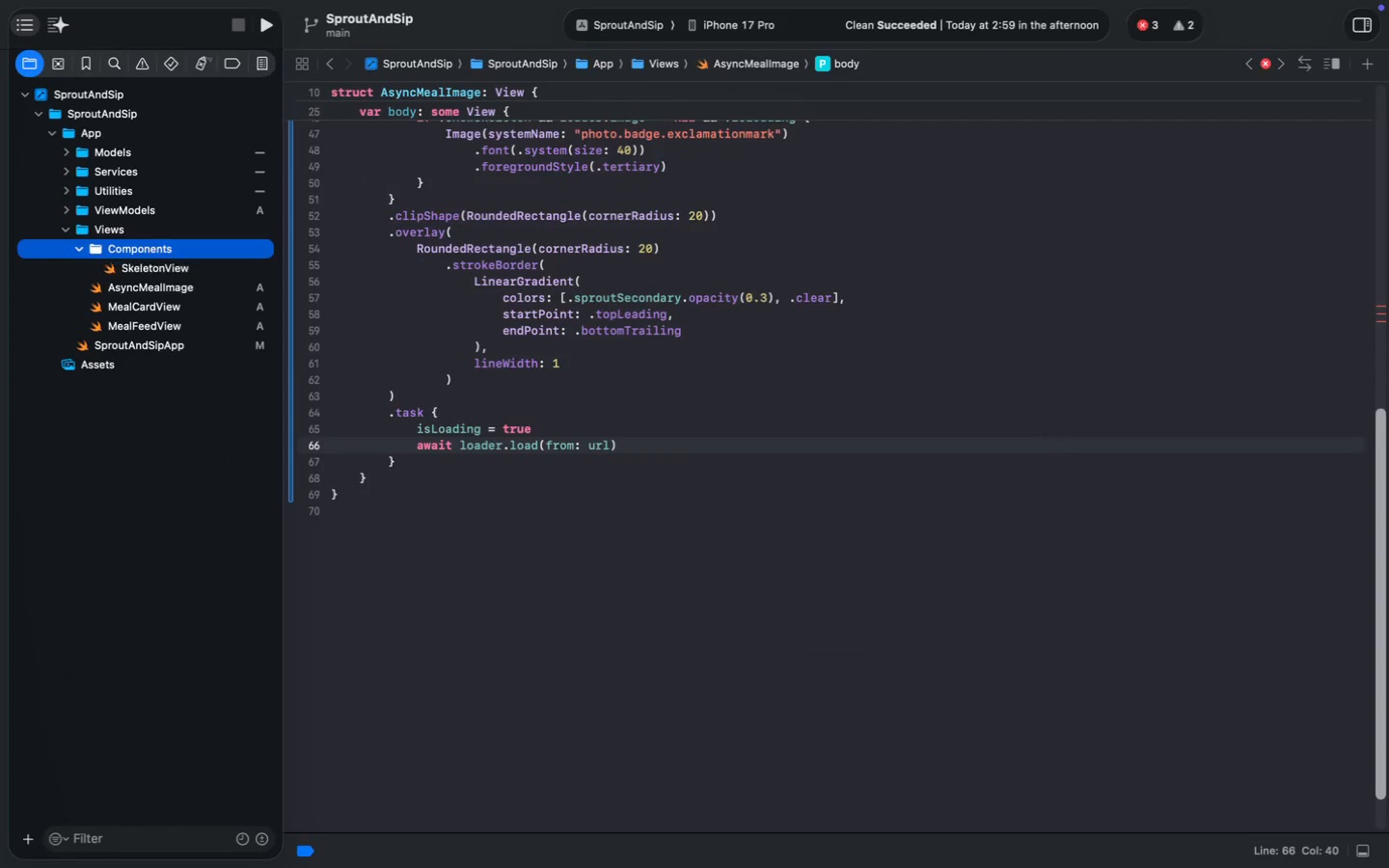 
double_click([420, 211])
 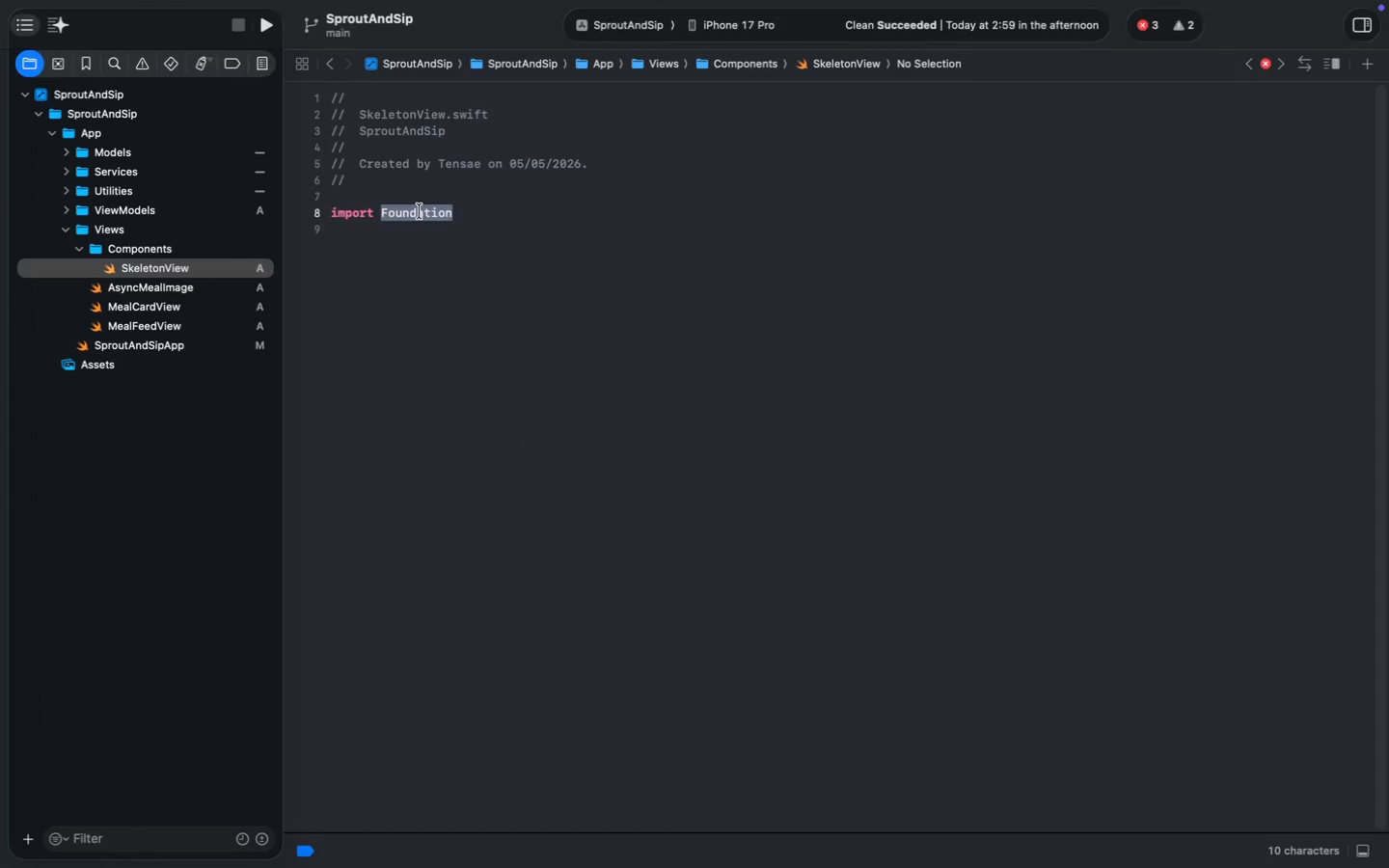 
type(Sw)
 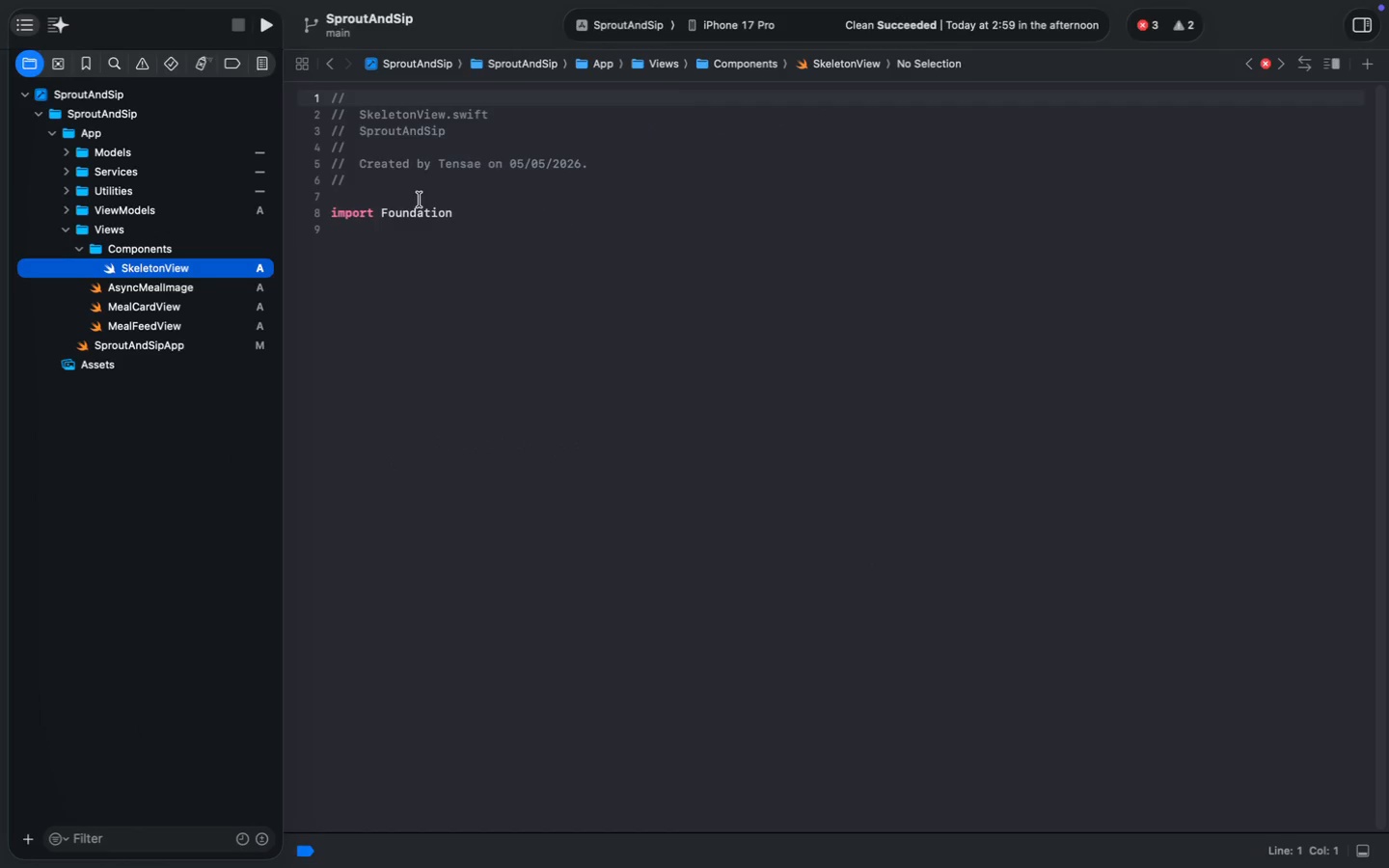 
key(Enter)
 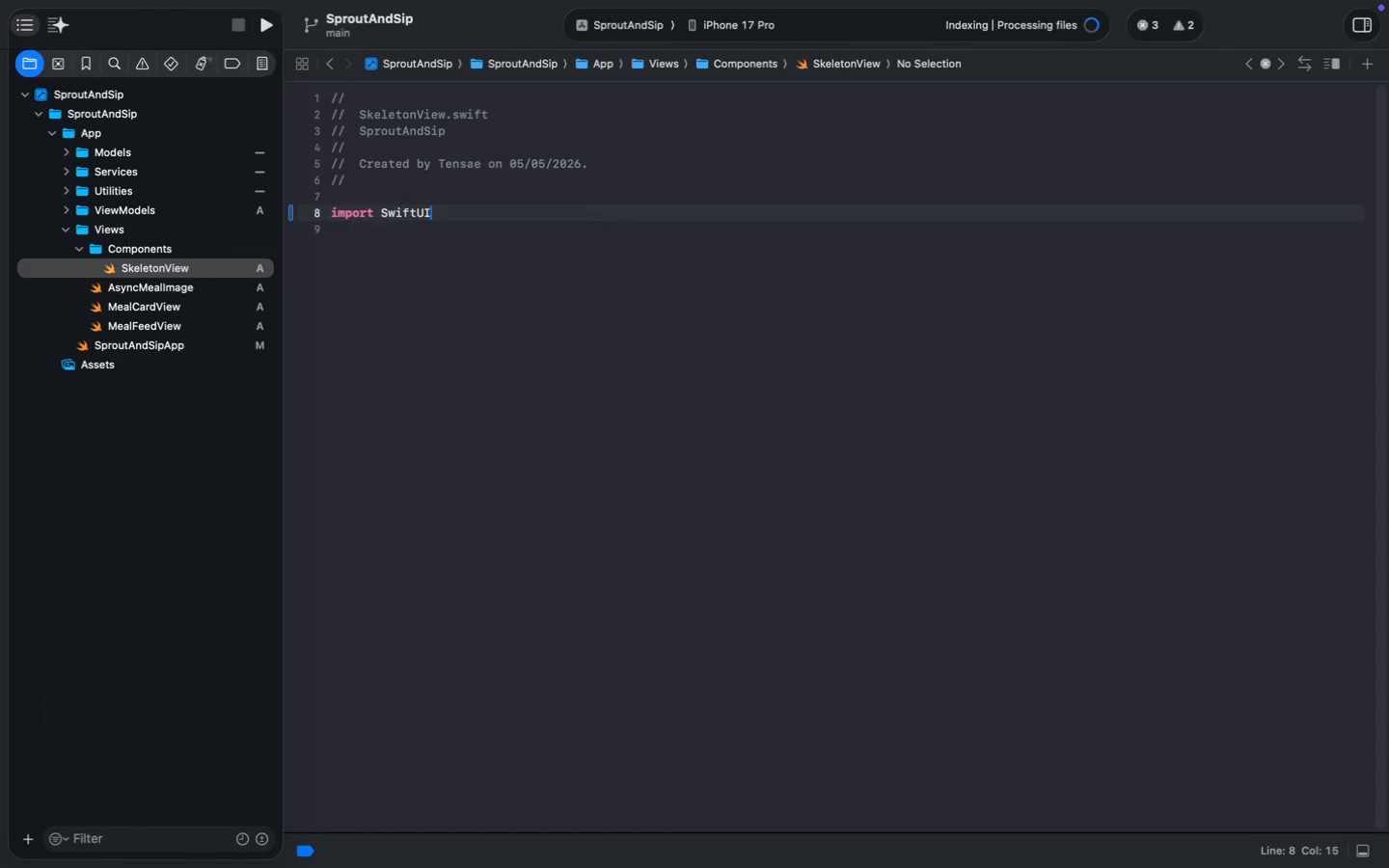 
key(Enter)
 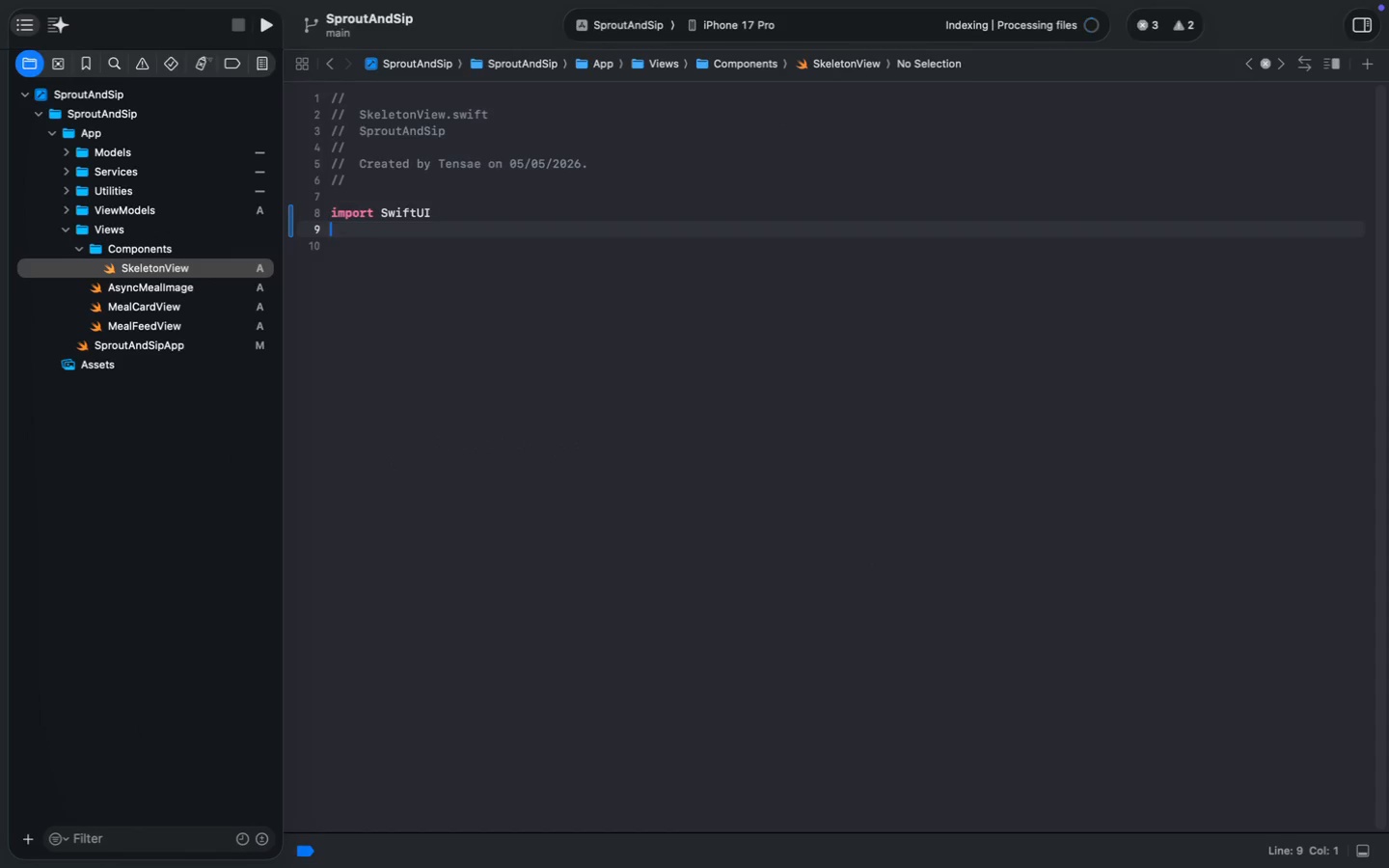 
key(Enter)
 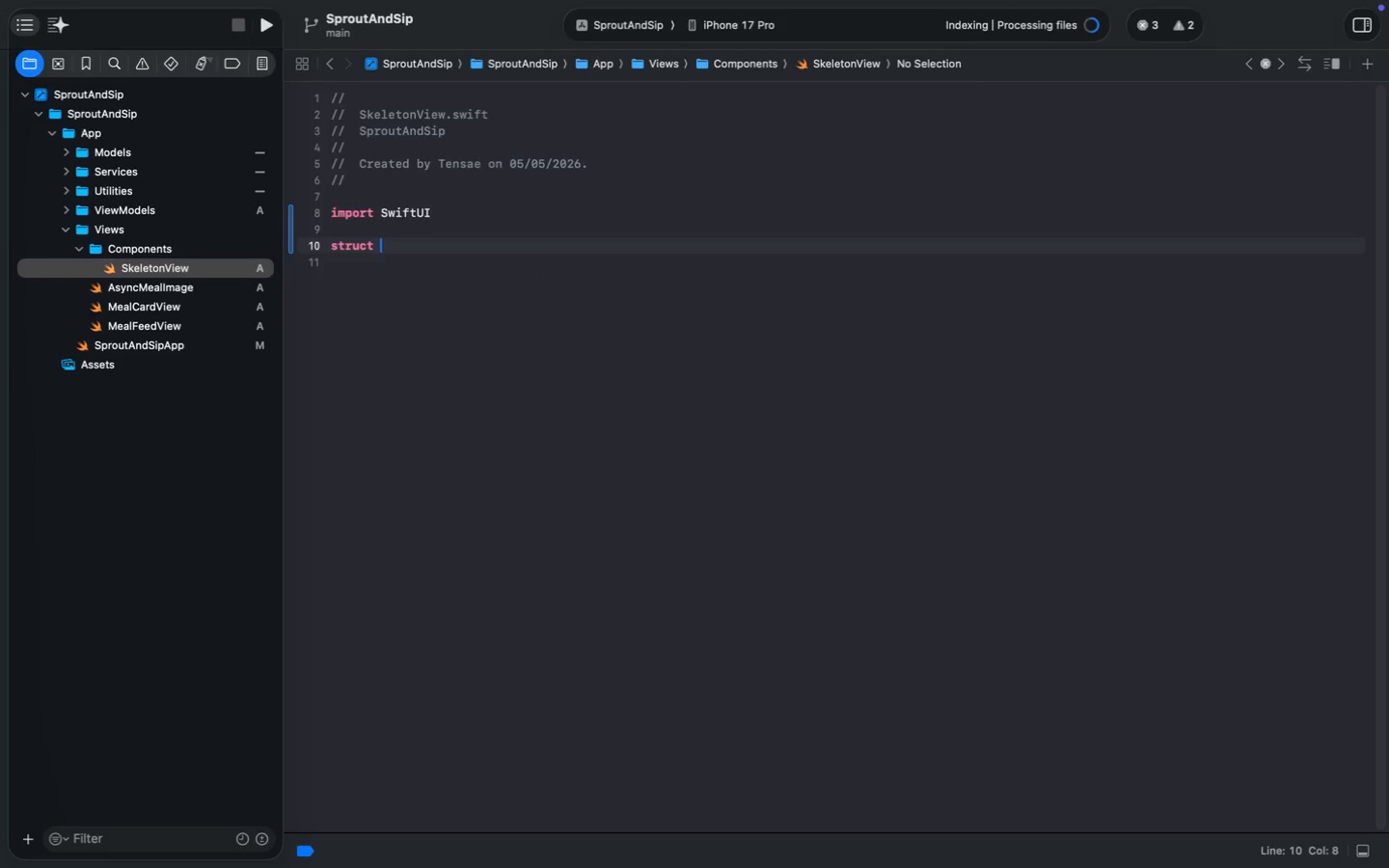 
type(struct Ske)
 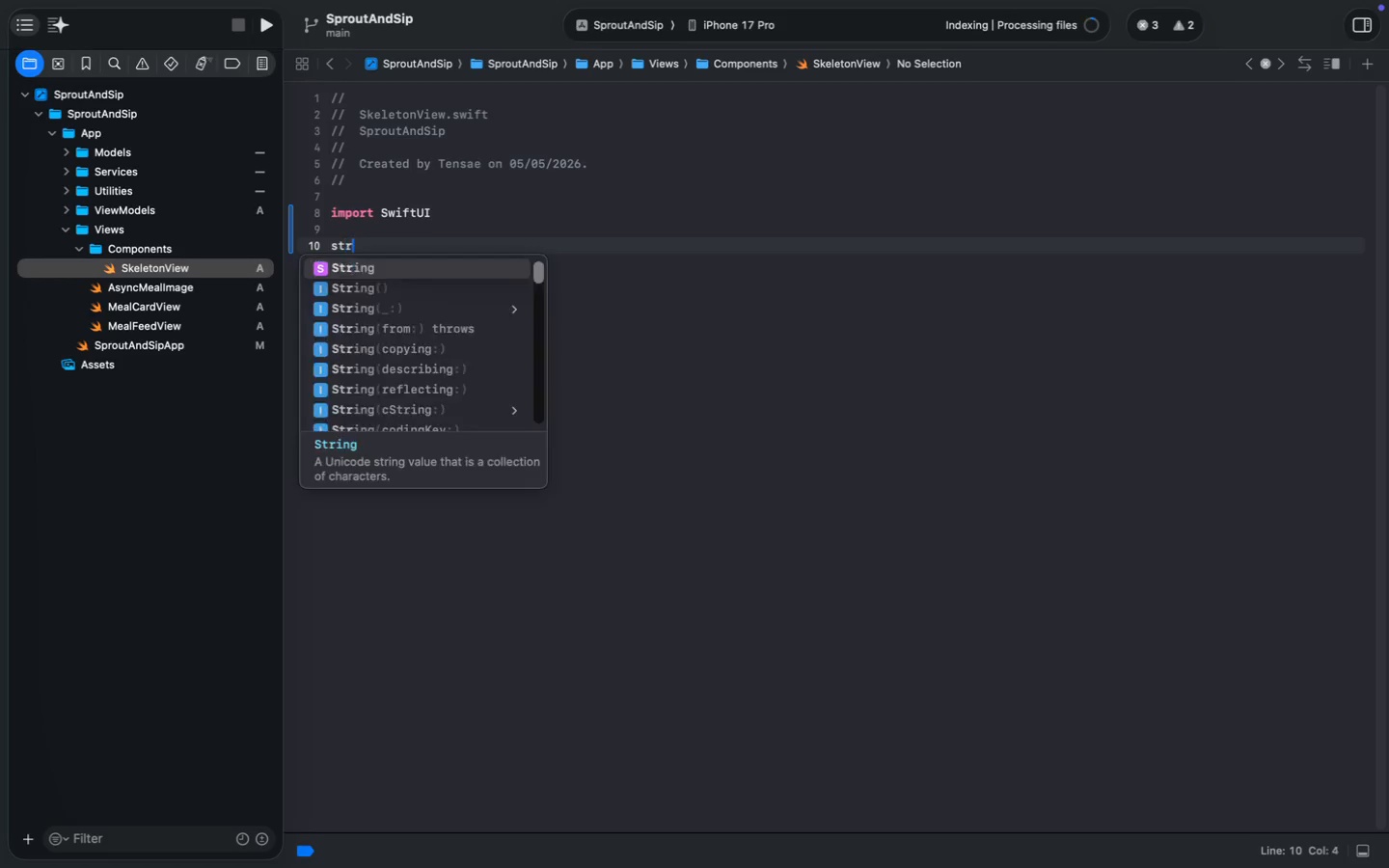 
 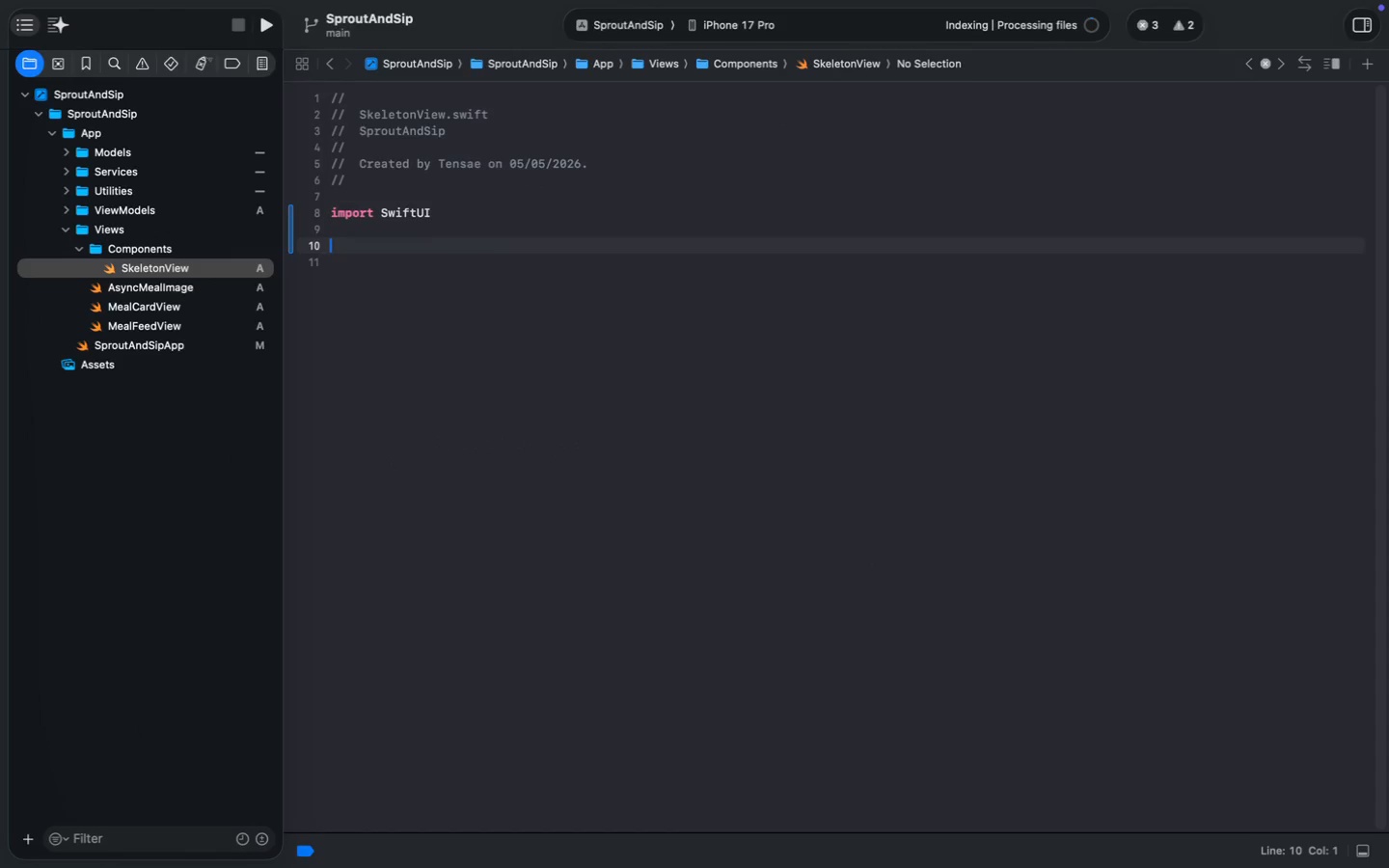 
key(Enter)
 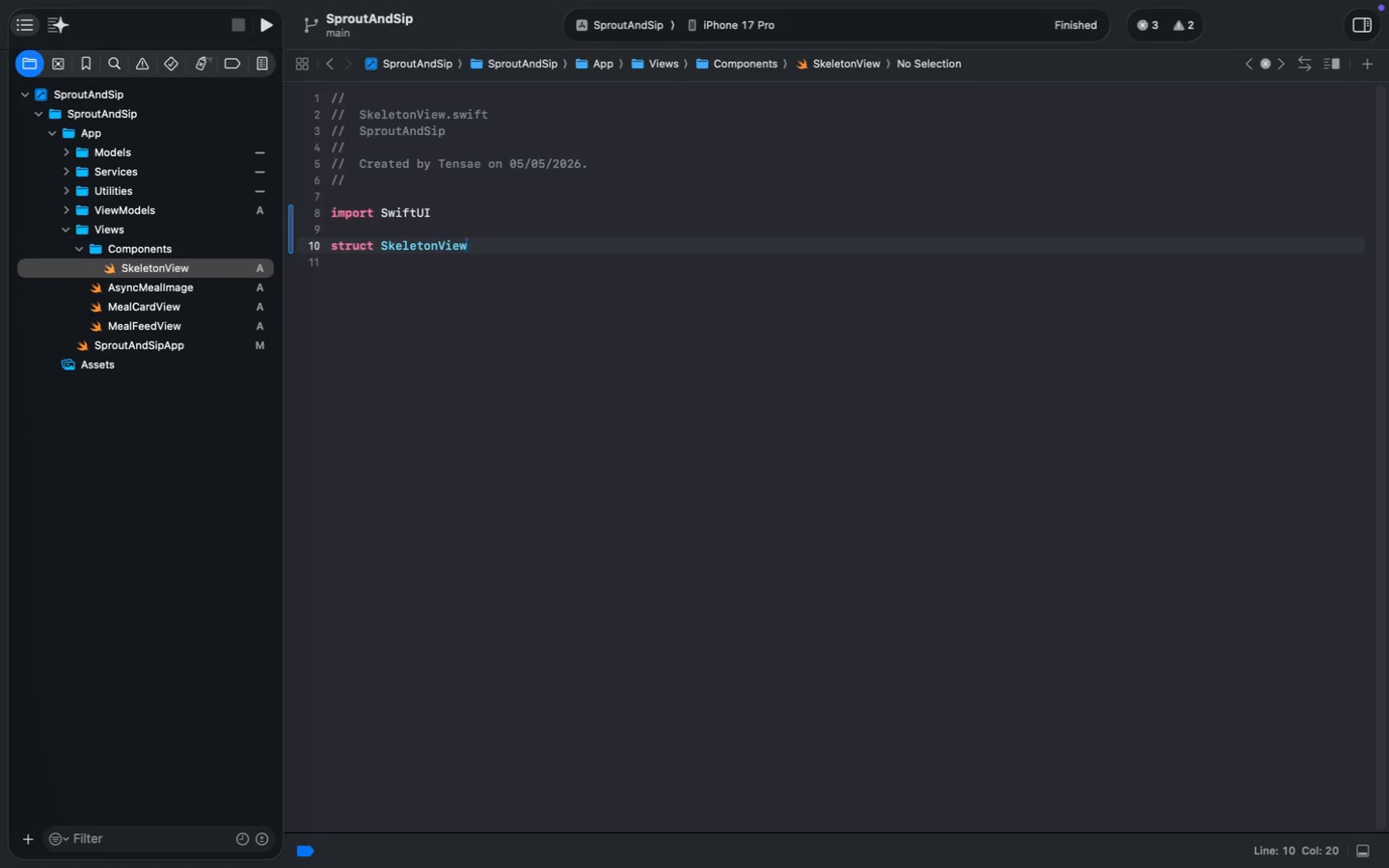 
key(Shift+Semicolon)
 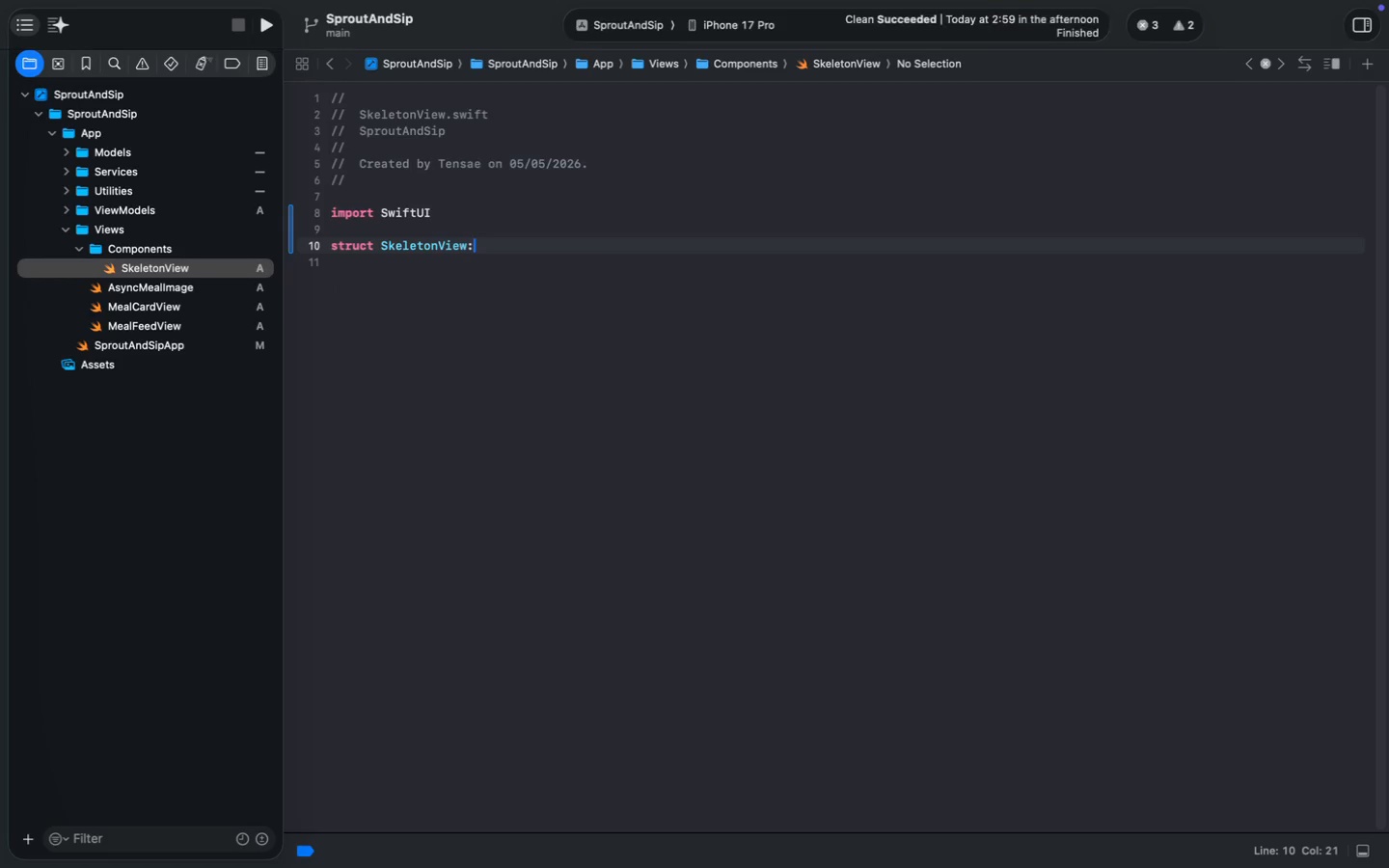 
key(Shift+Space)
 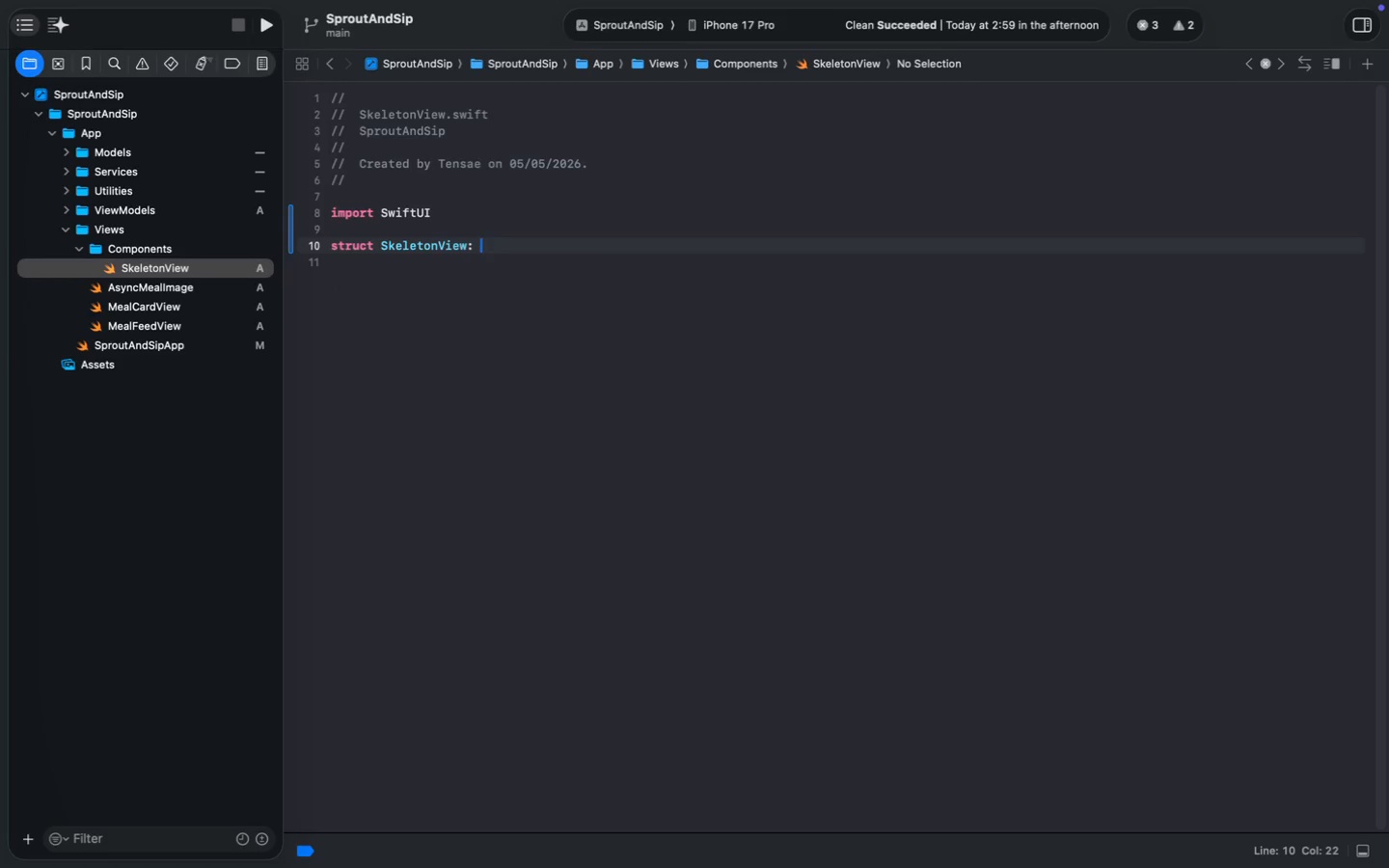 
key(Shift+V)
 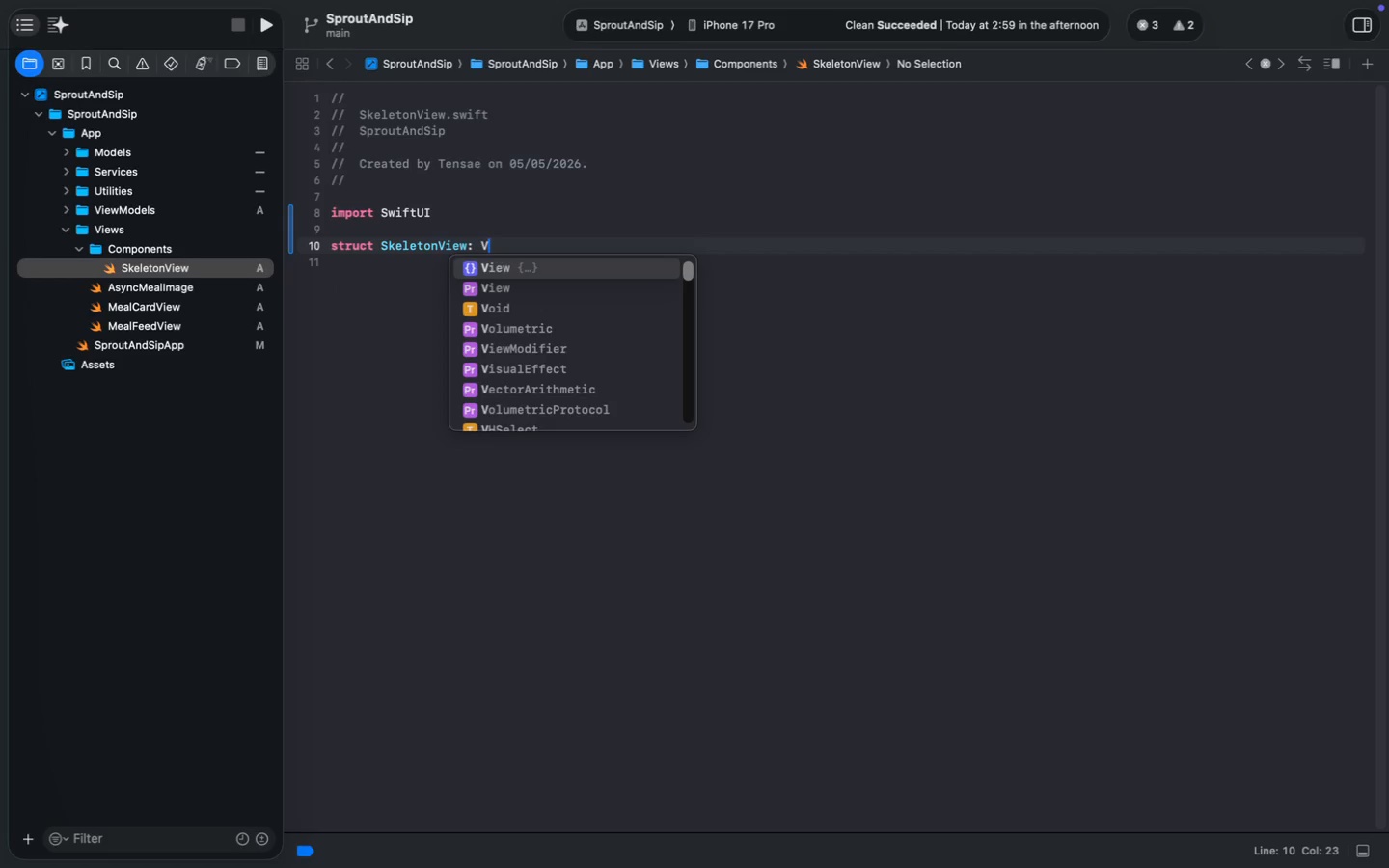 
key(Enter)
 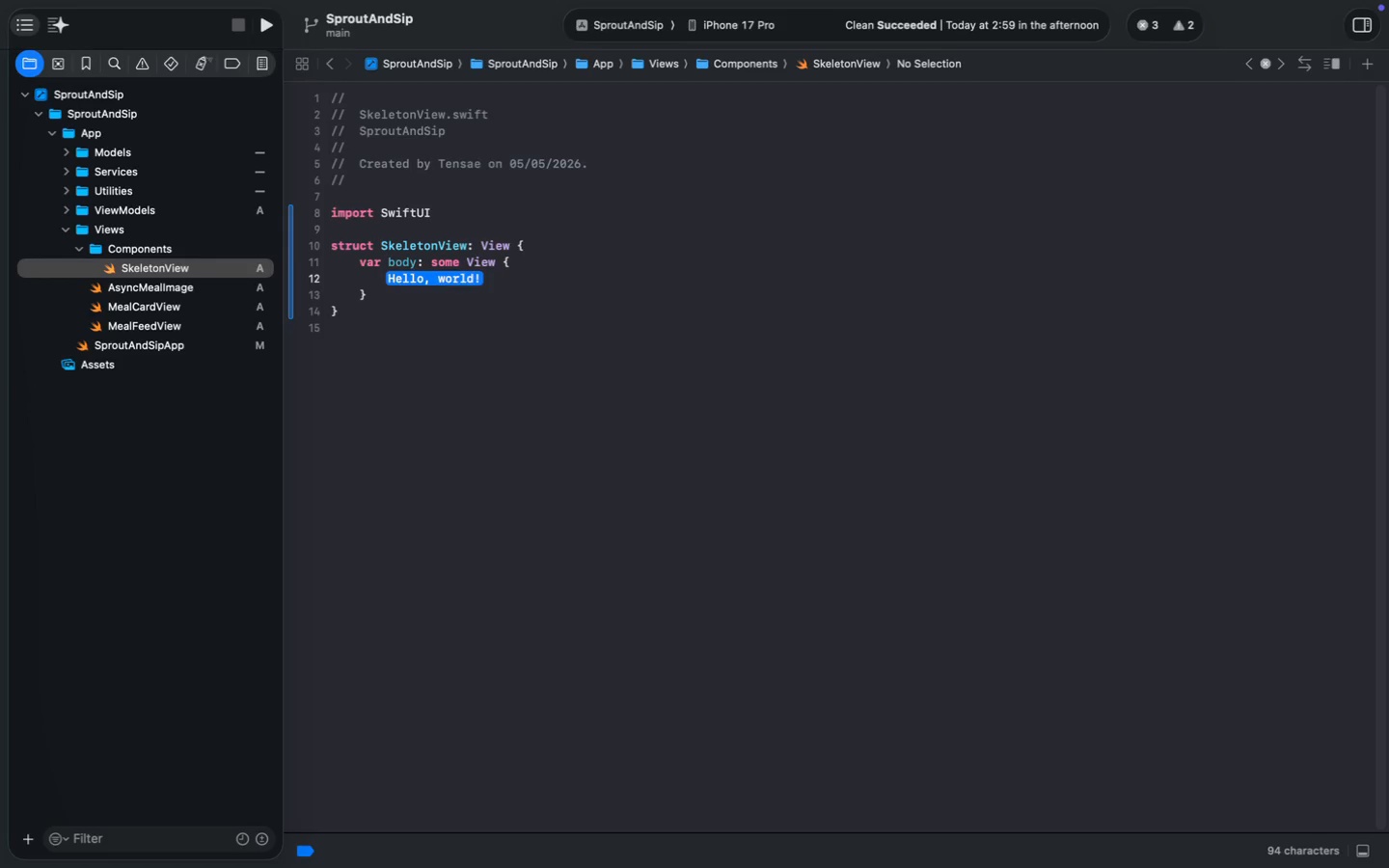 
key(ArrowUp)
 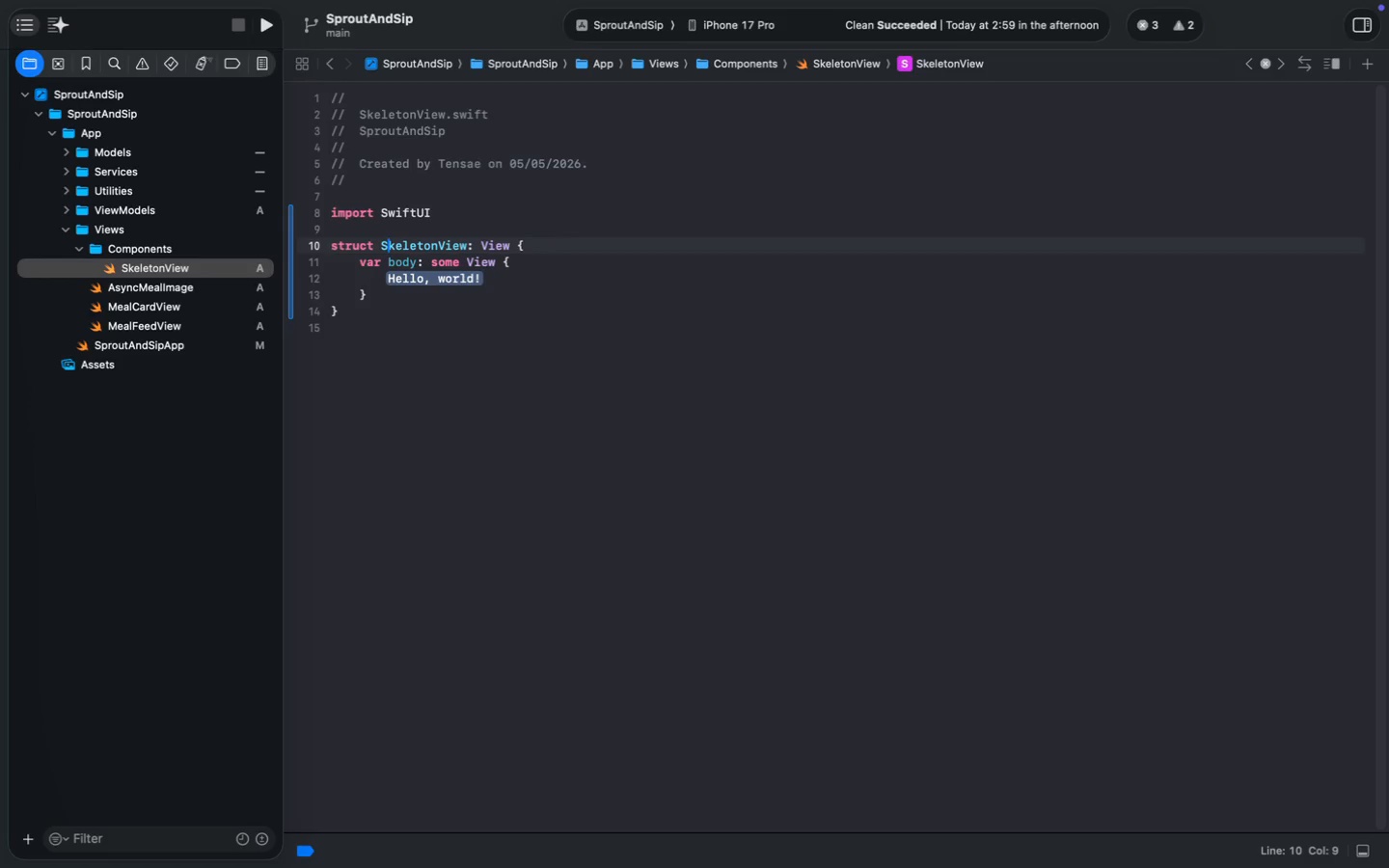 
key(ArrowUp)
 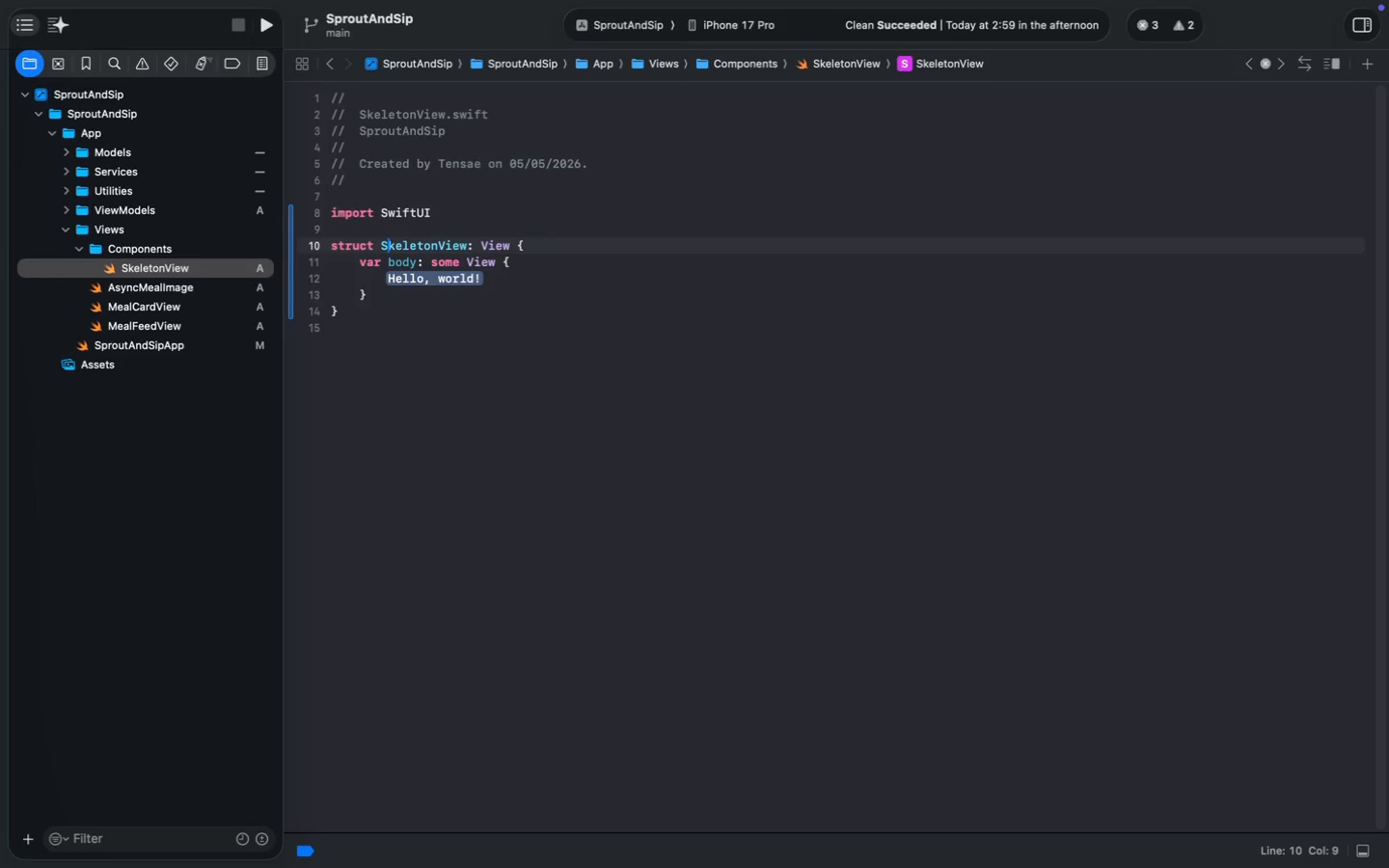 
key(Meta+MetaRight)
 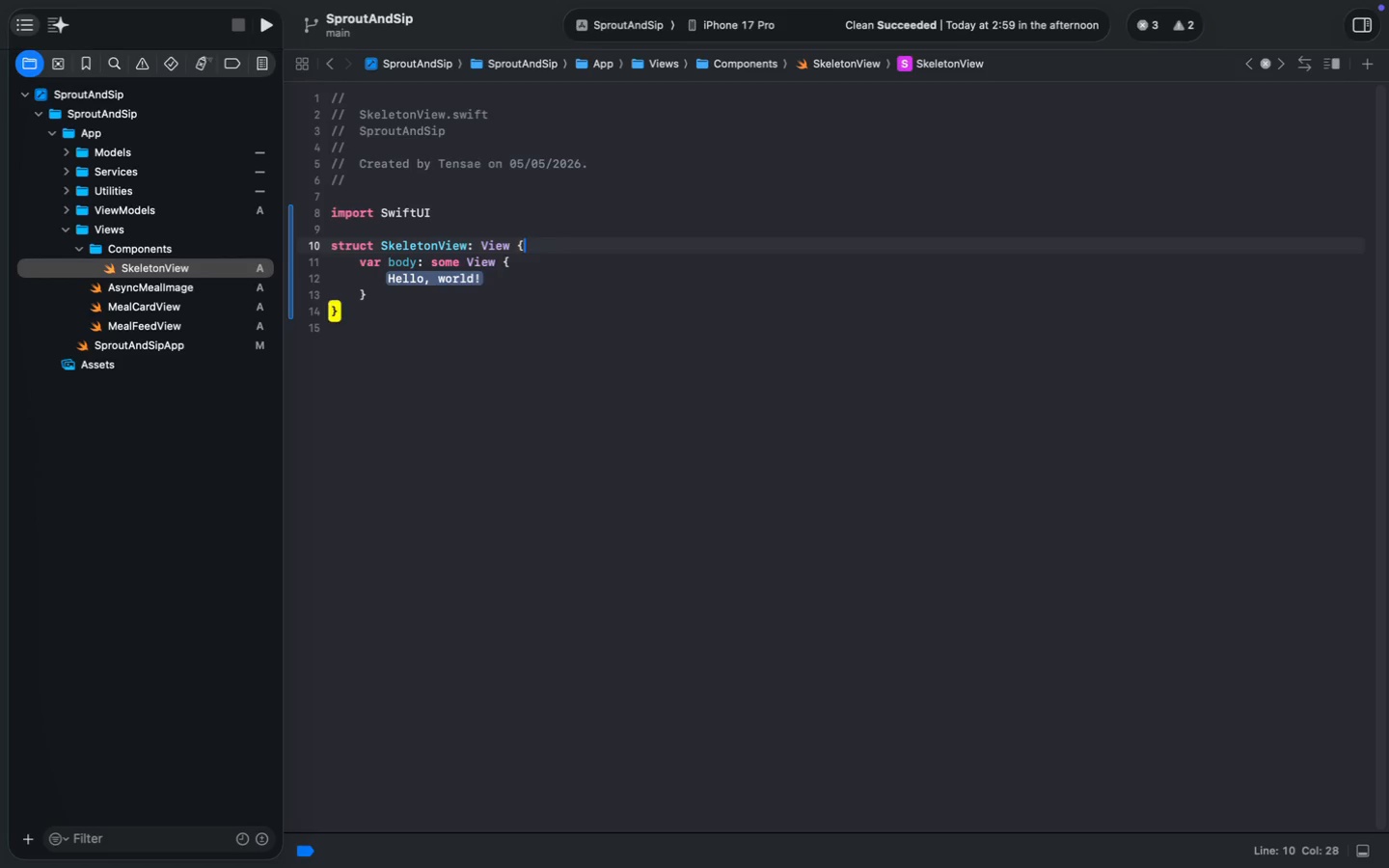 
key(Meta+ArrowRight)
 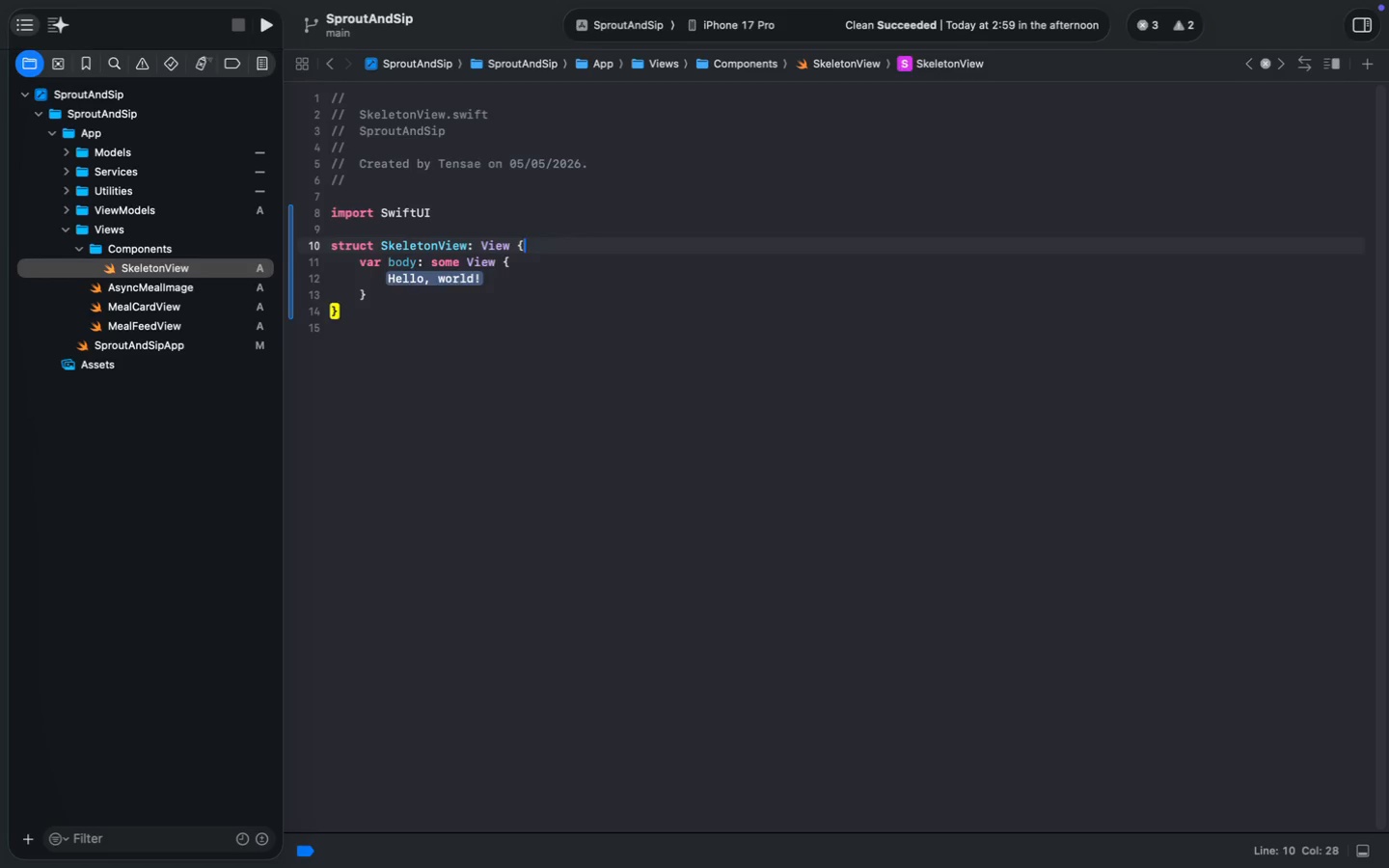 
key(Enter)
 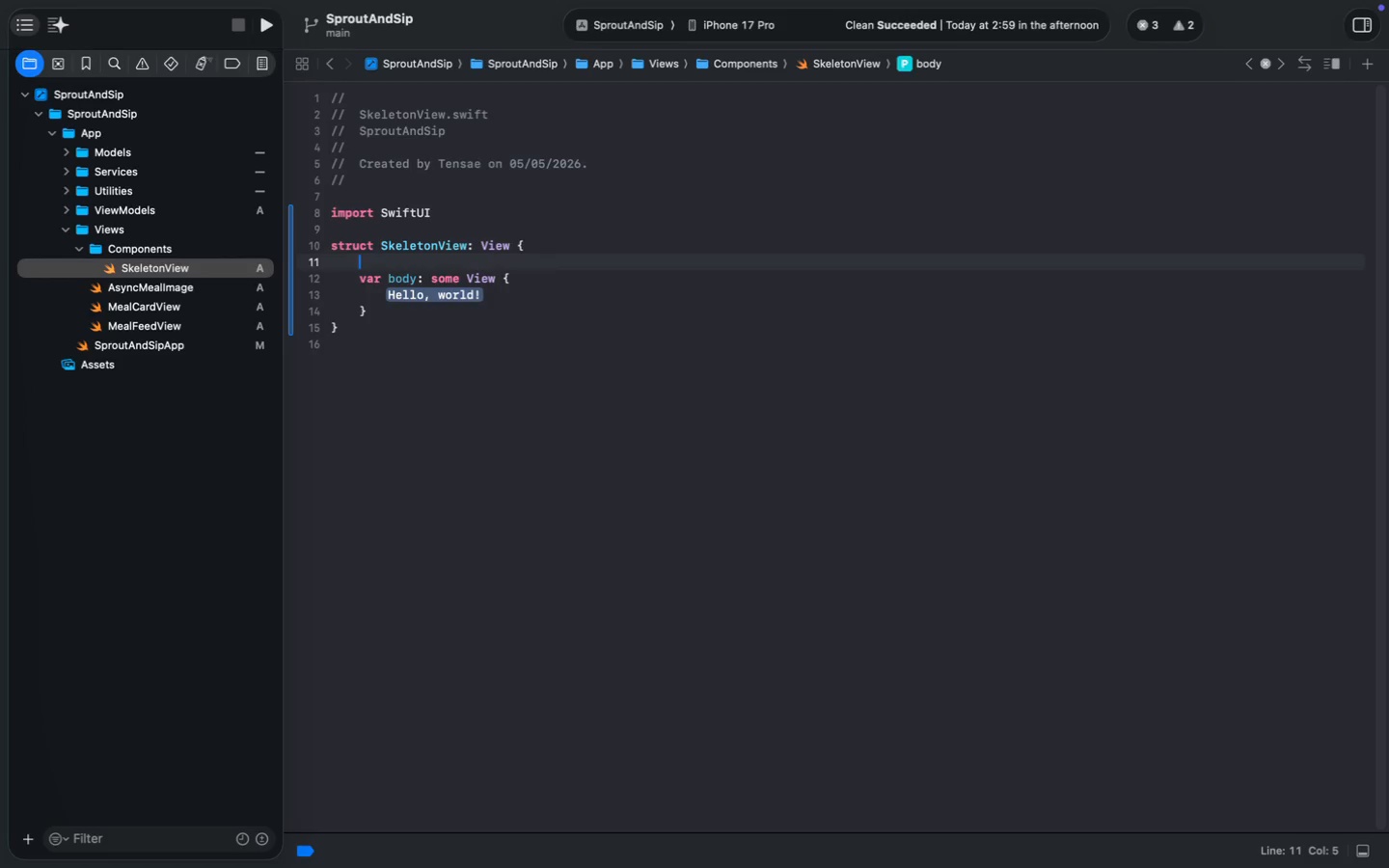 
type(@st)
 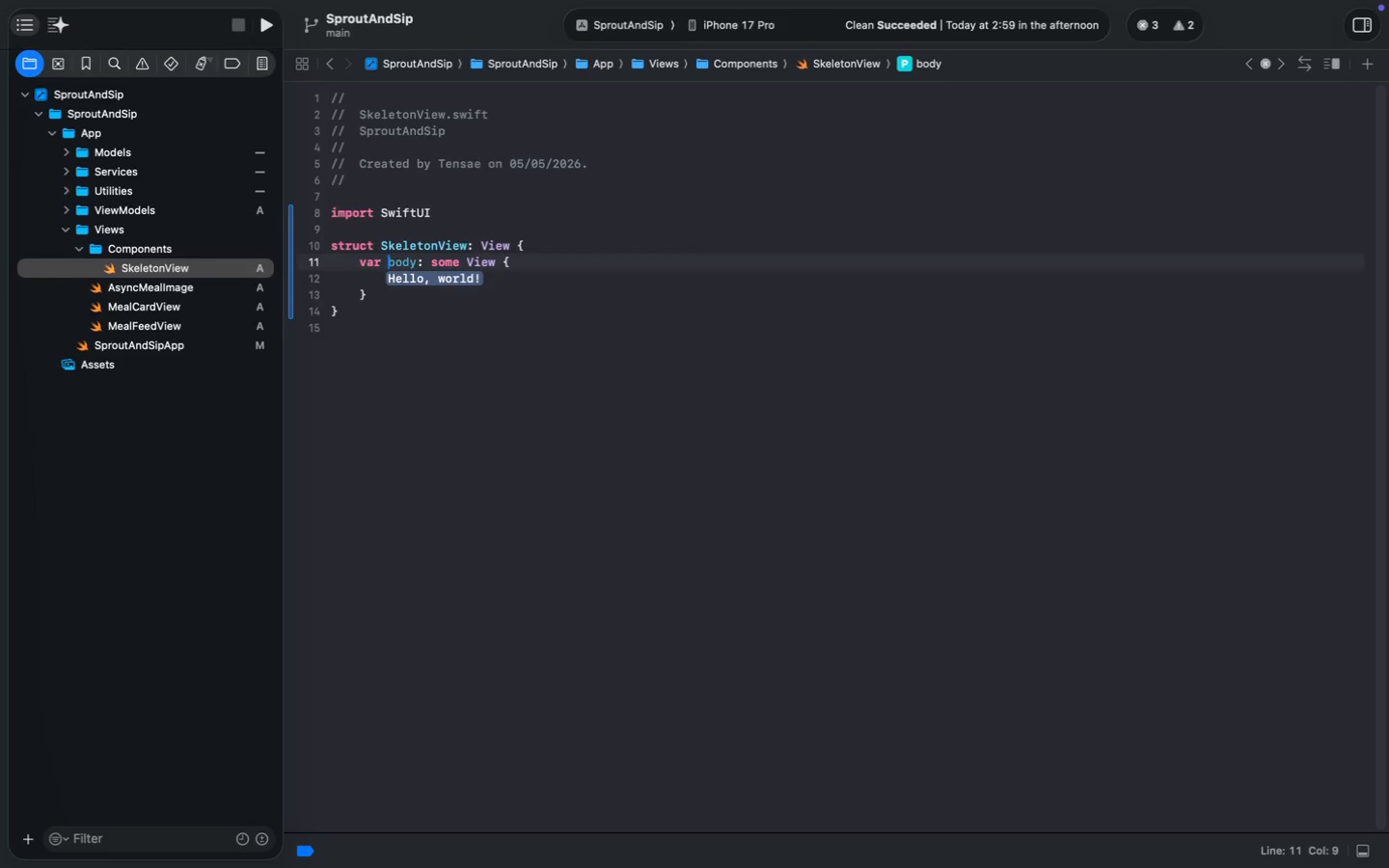 
key(Enter)
 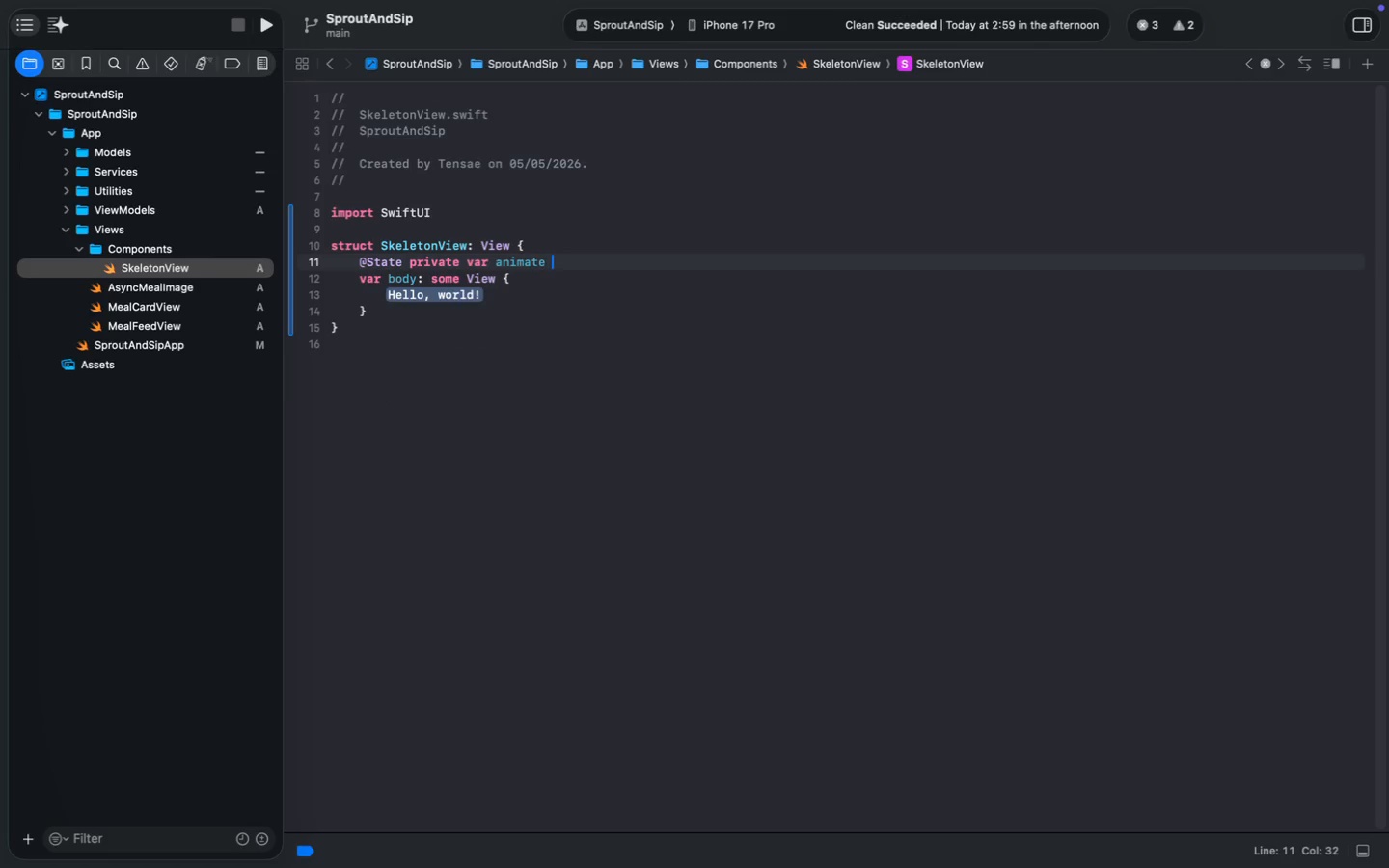 
type( private var animate = false)
 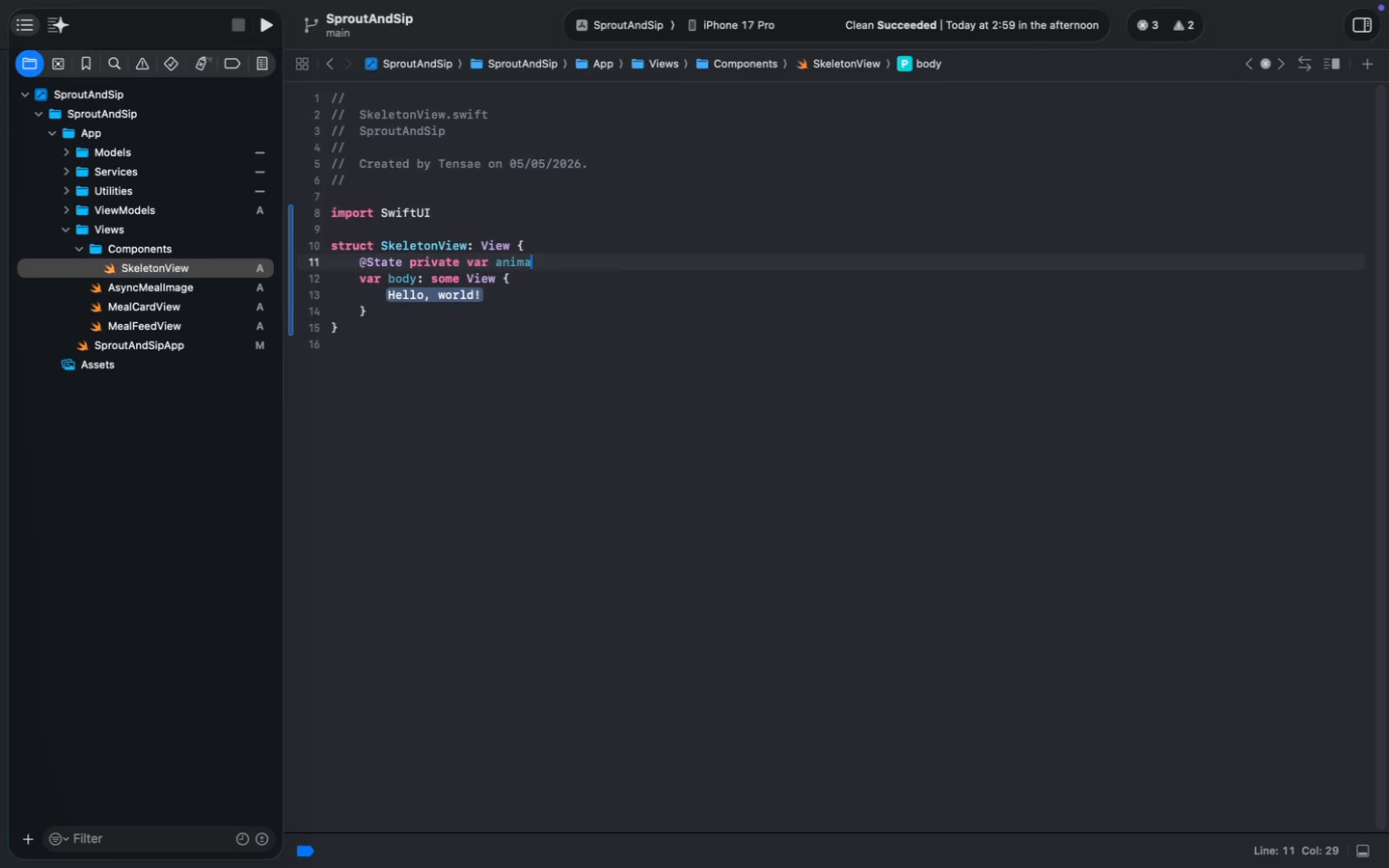 
key(Enter)
 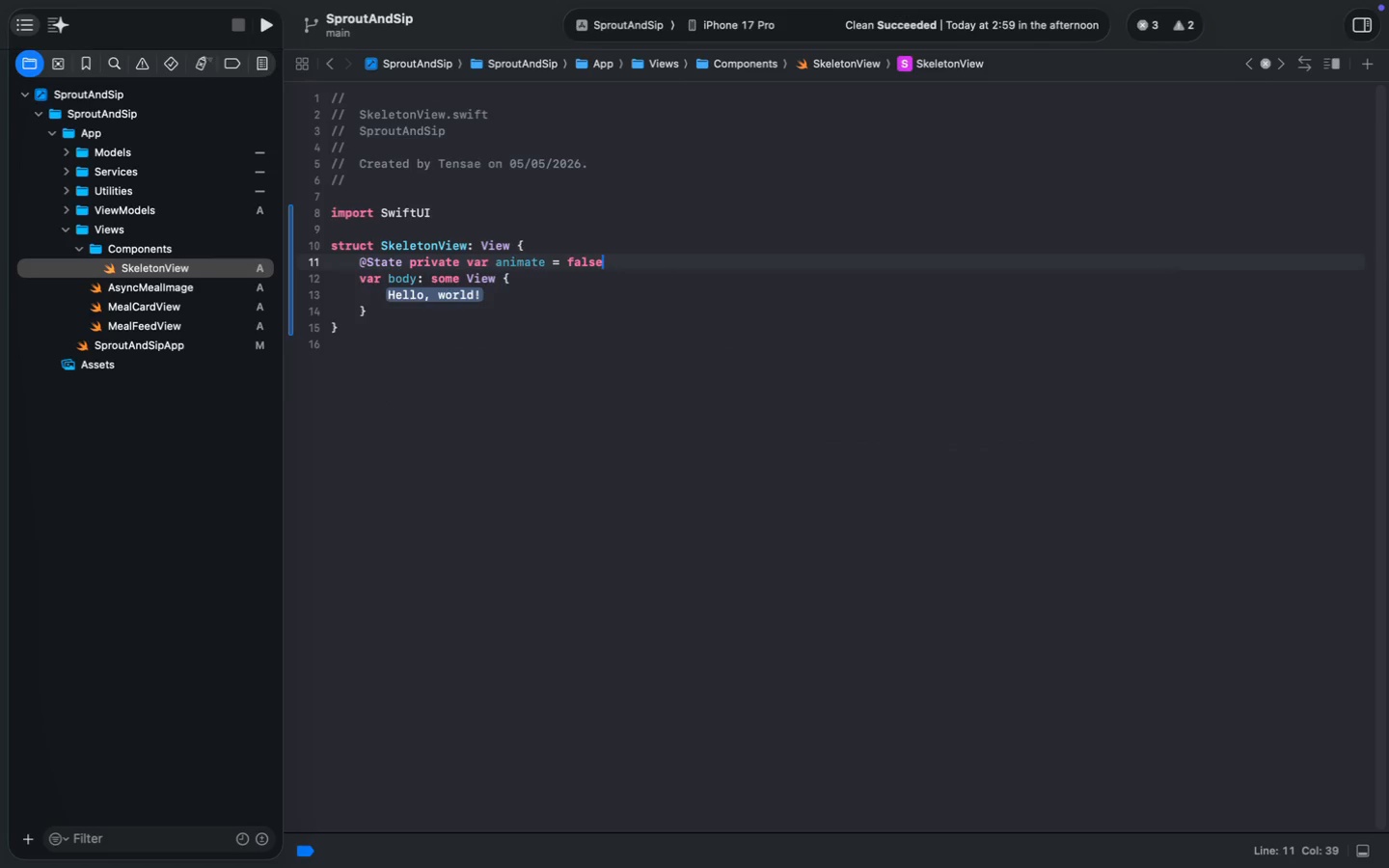 
key(Enter)
 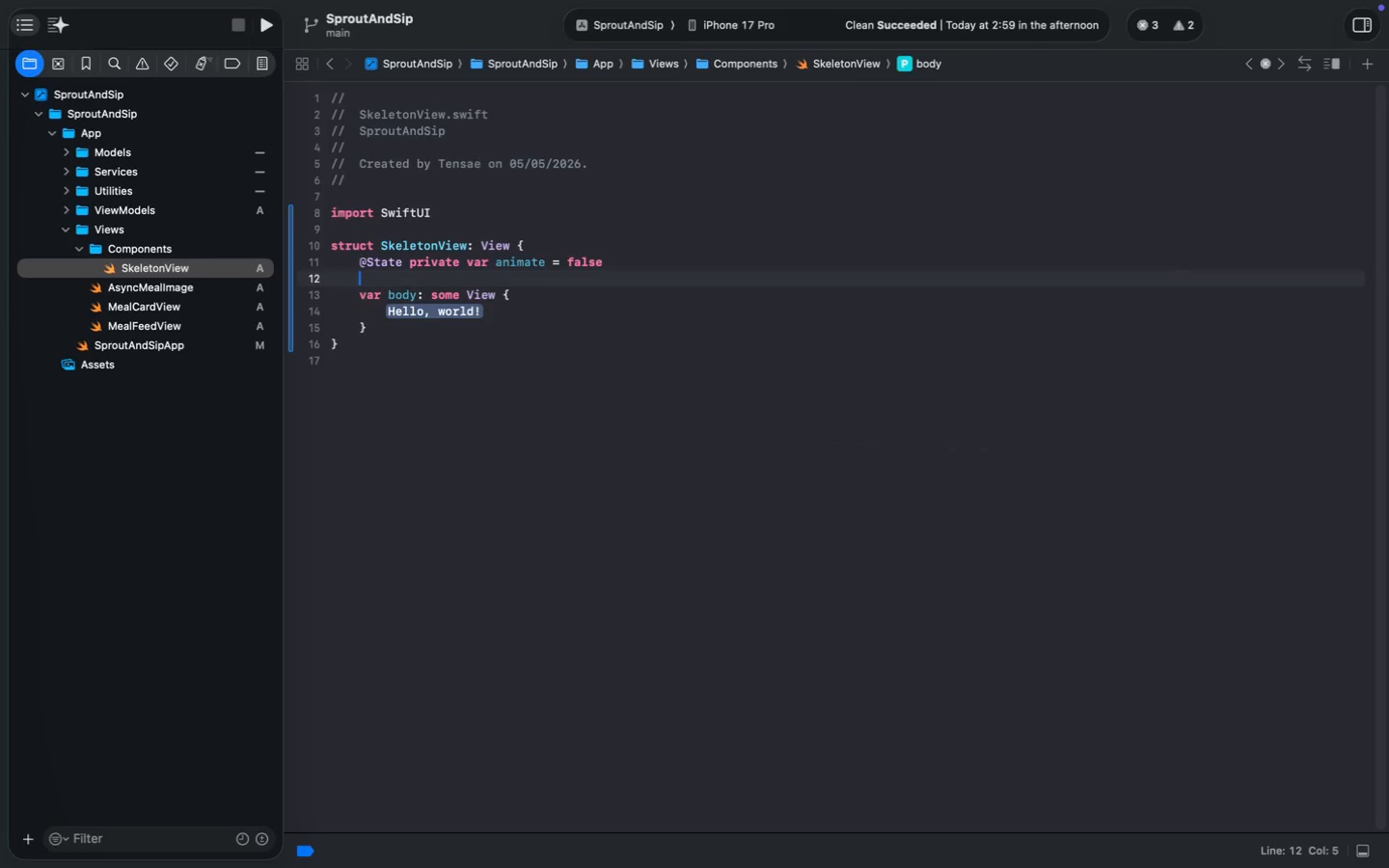 
key(Enter)
 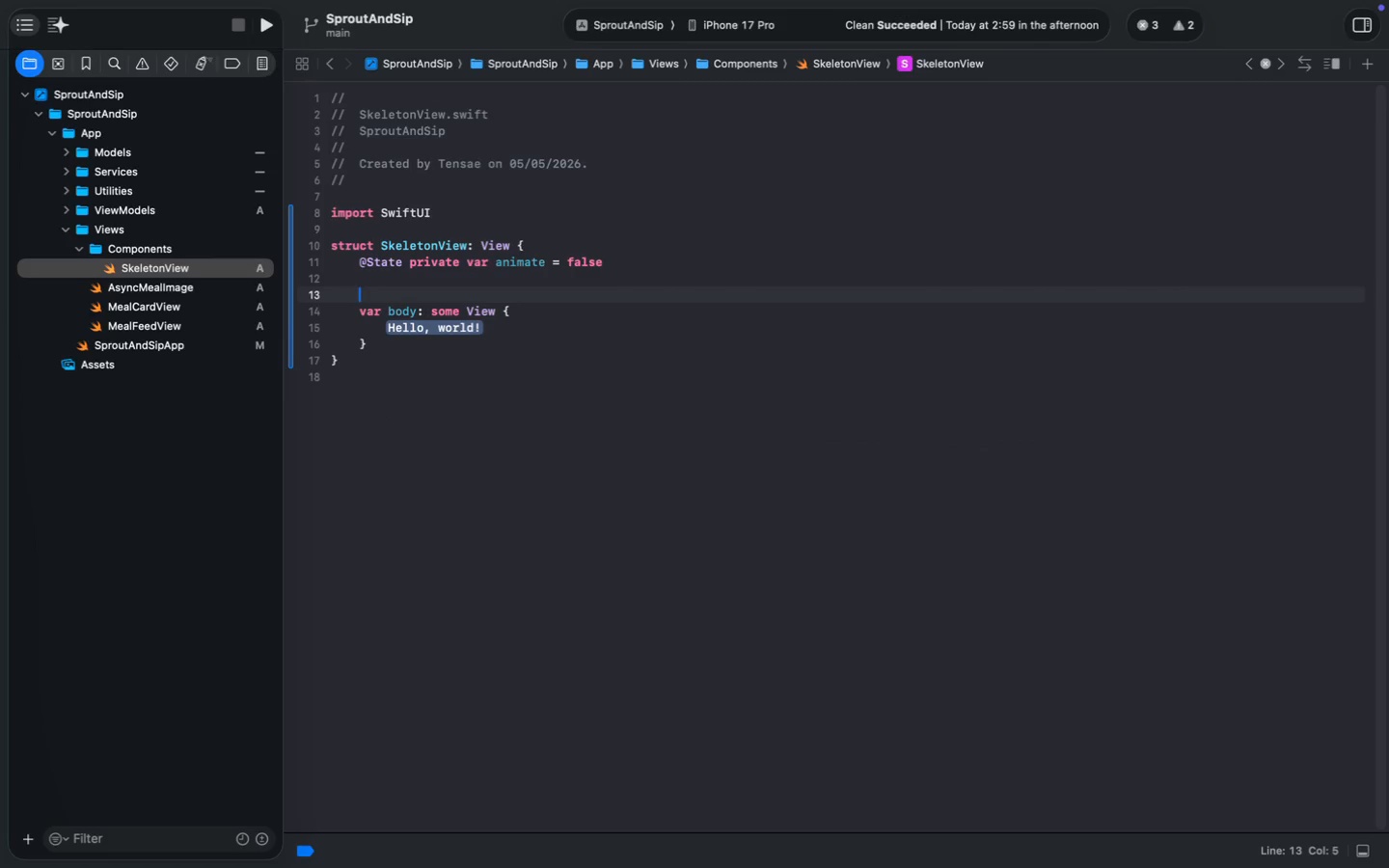 
key(Backspace)
 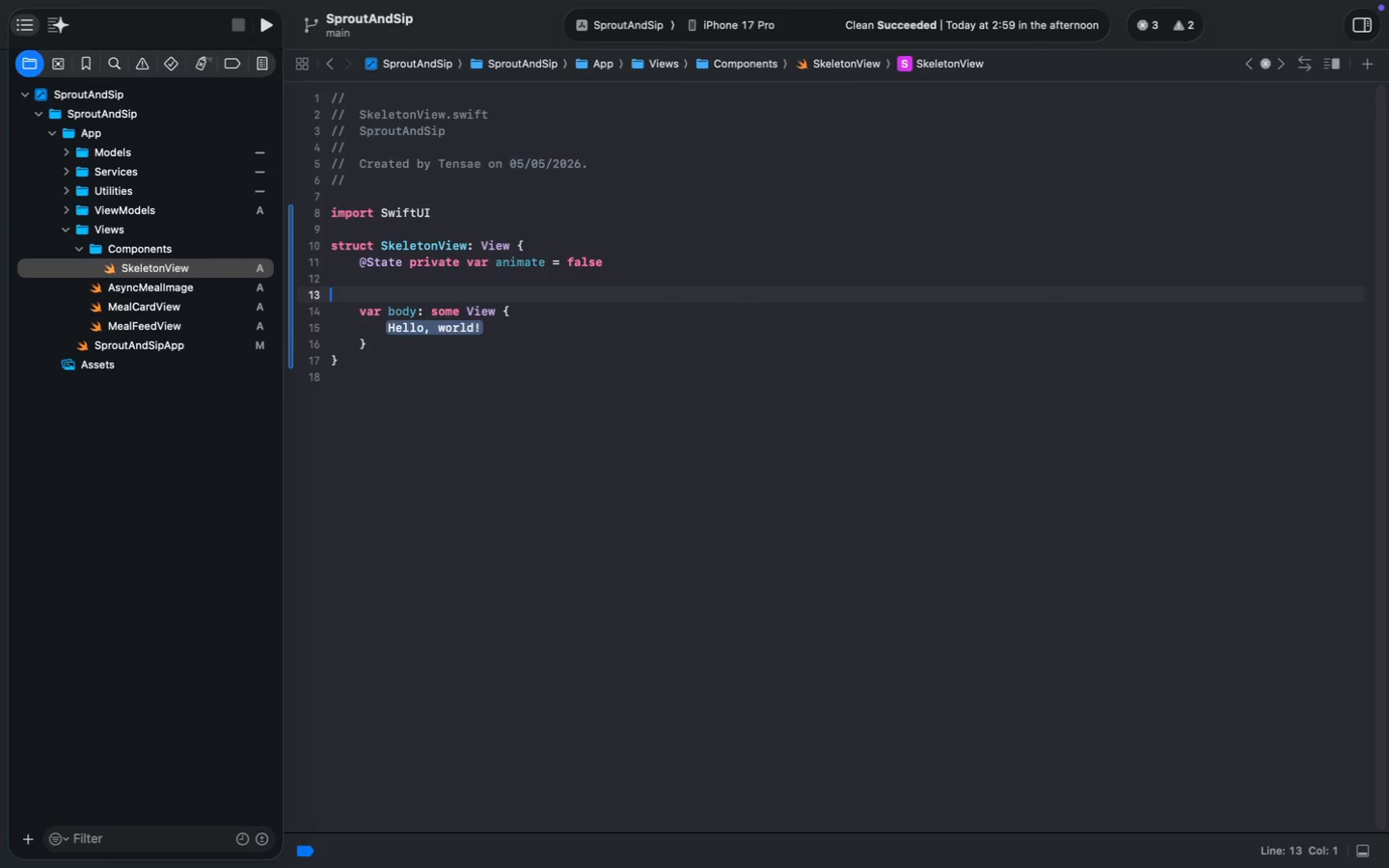 
key(ArrowDown)
 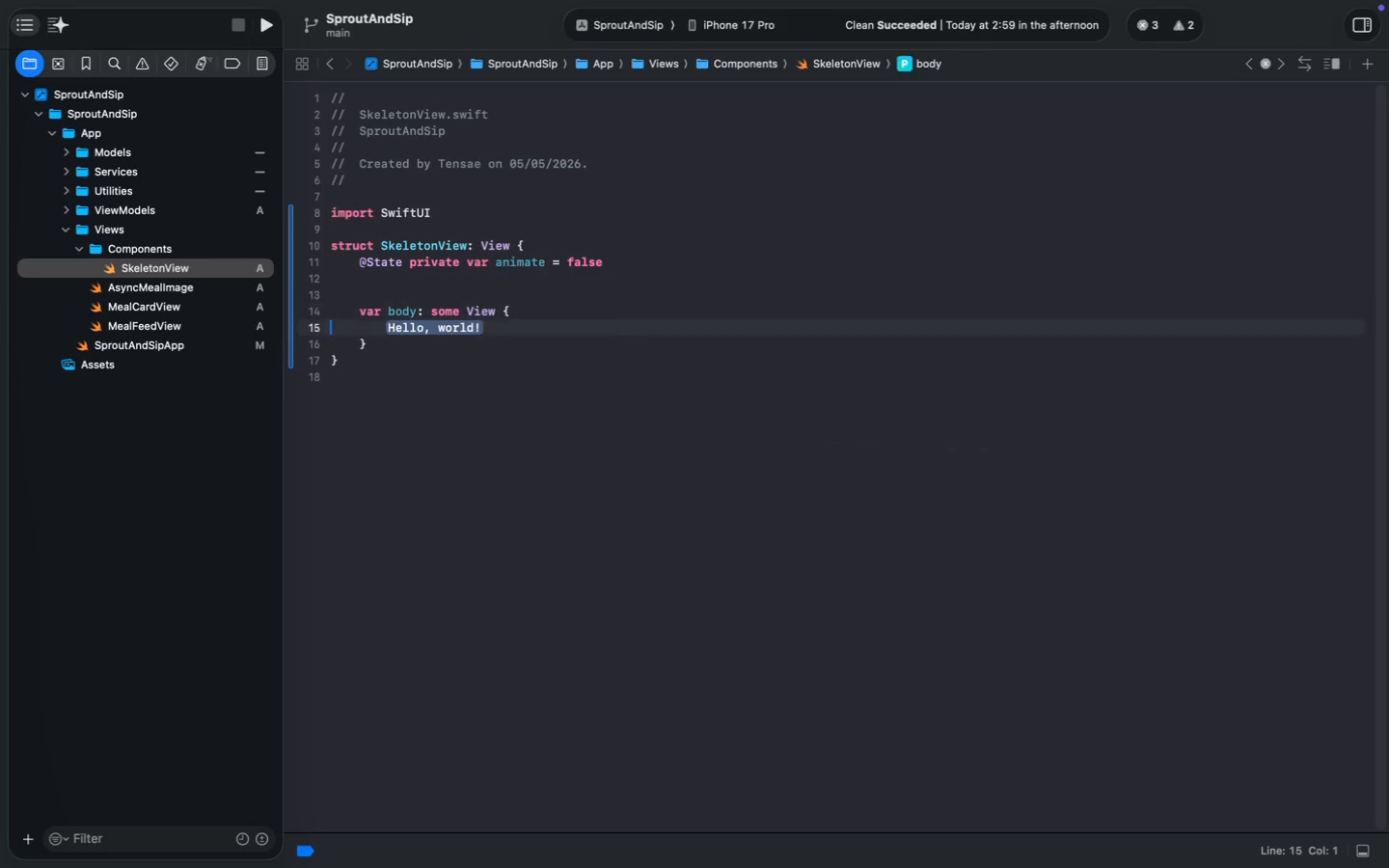 
key(ArrowDown)
 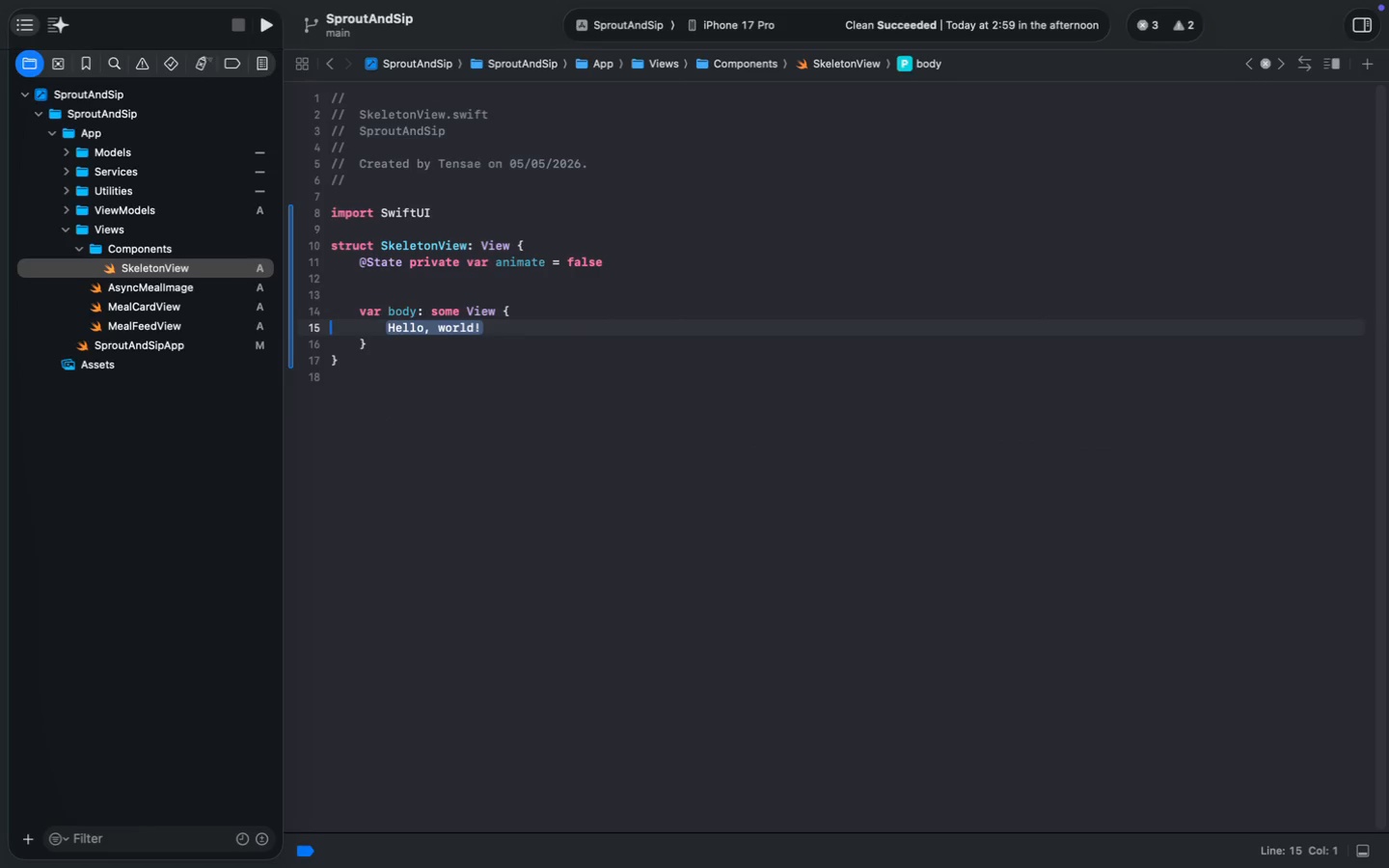 
key(ArrowLeft)
 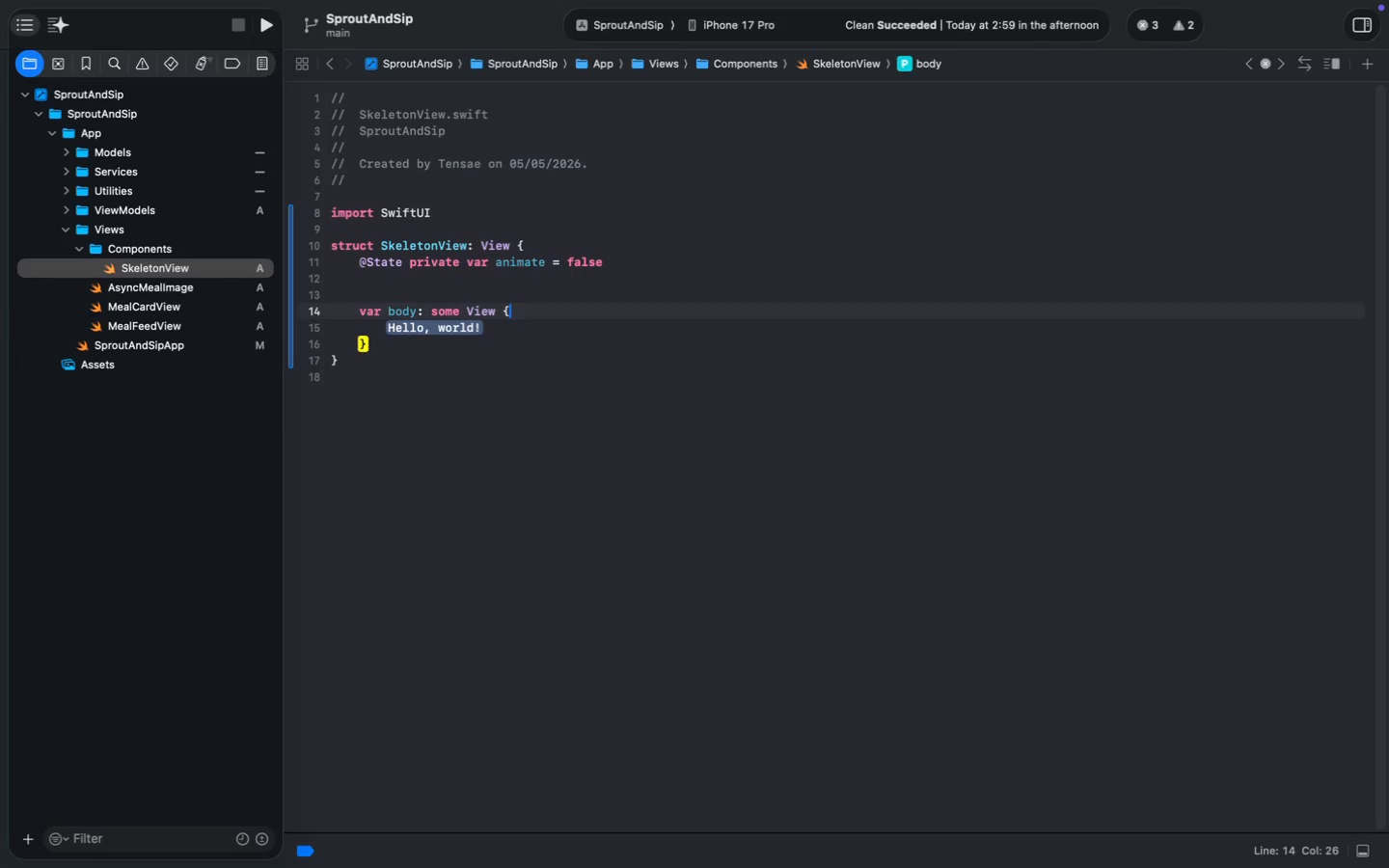 
key(ArrowRight)
 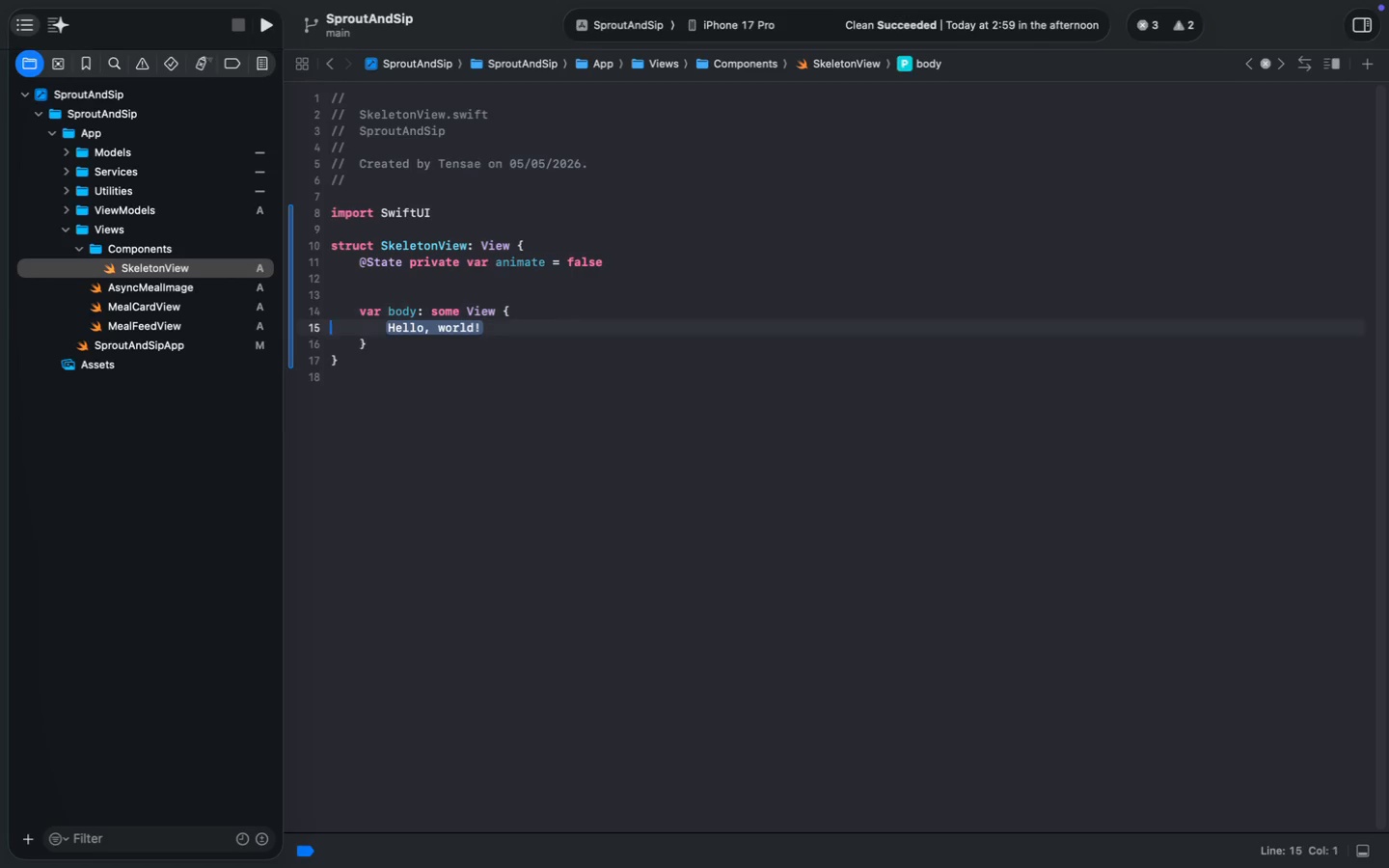 
key(Meta+ArrowRight)
 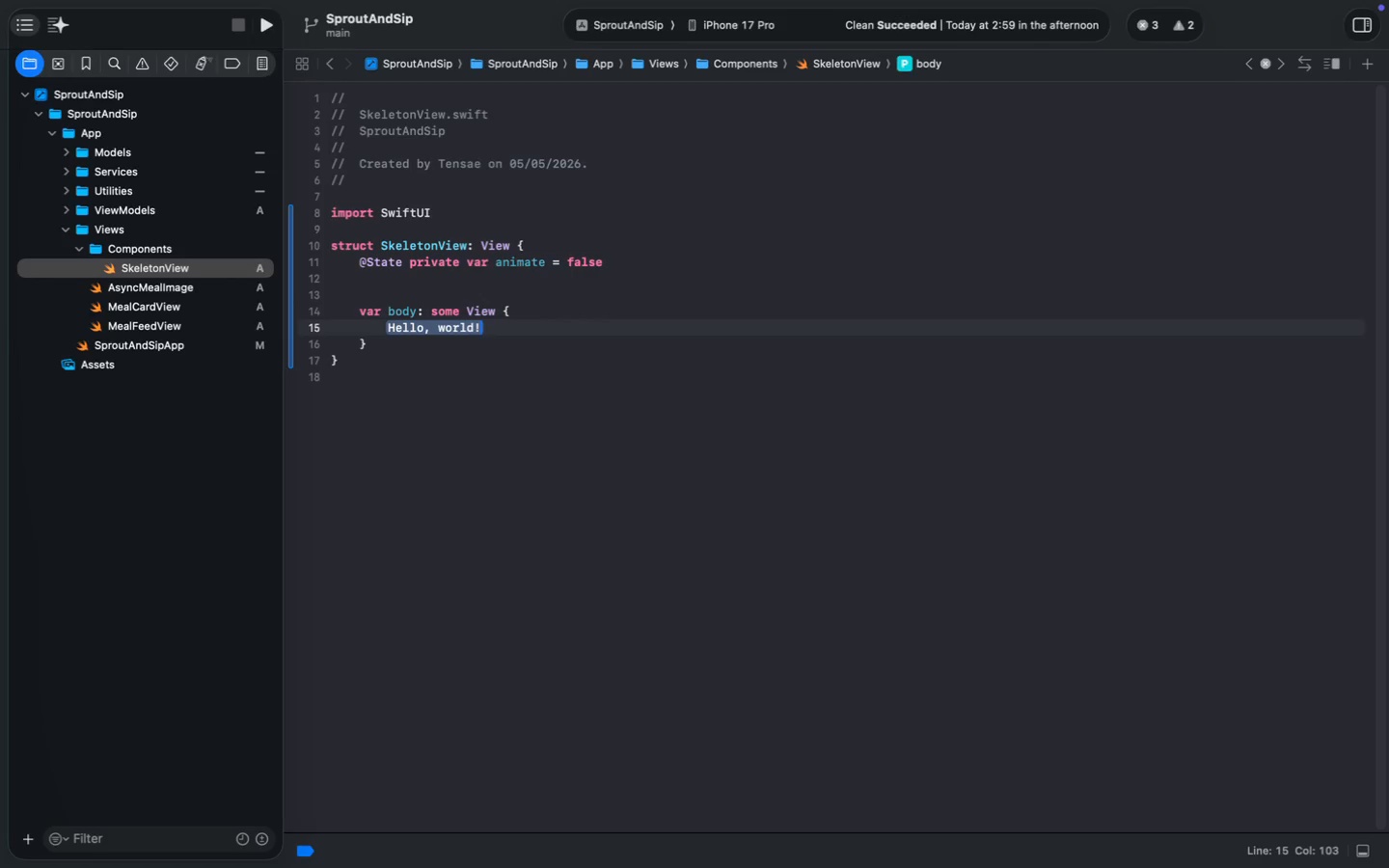 
key(ArrowLeft)
 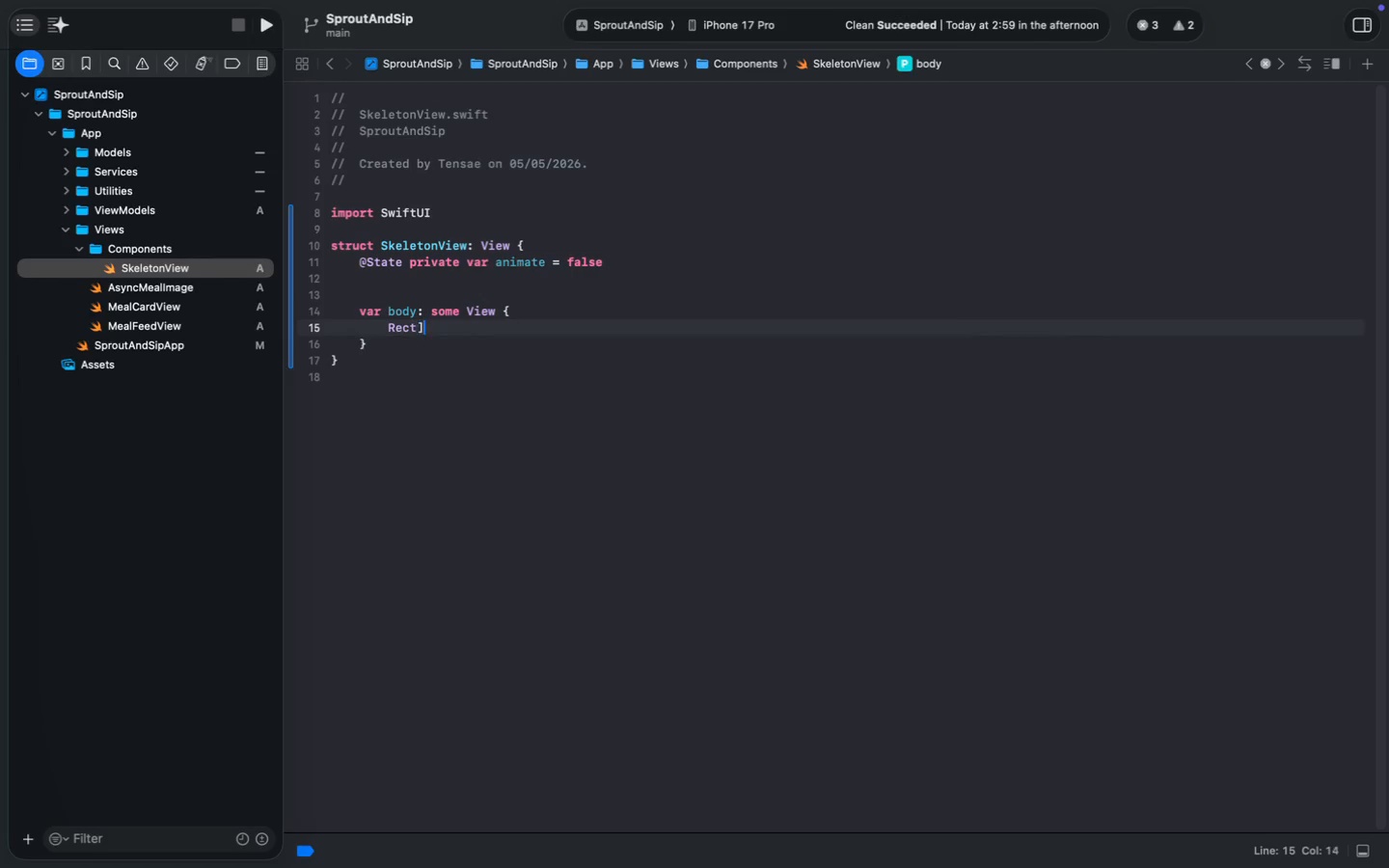 
type(Rect])
key(Backspace)
type(an)
 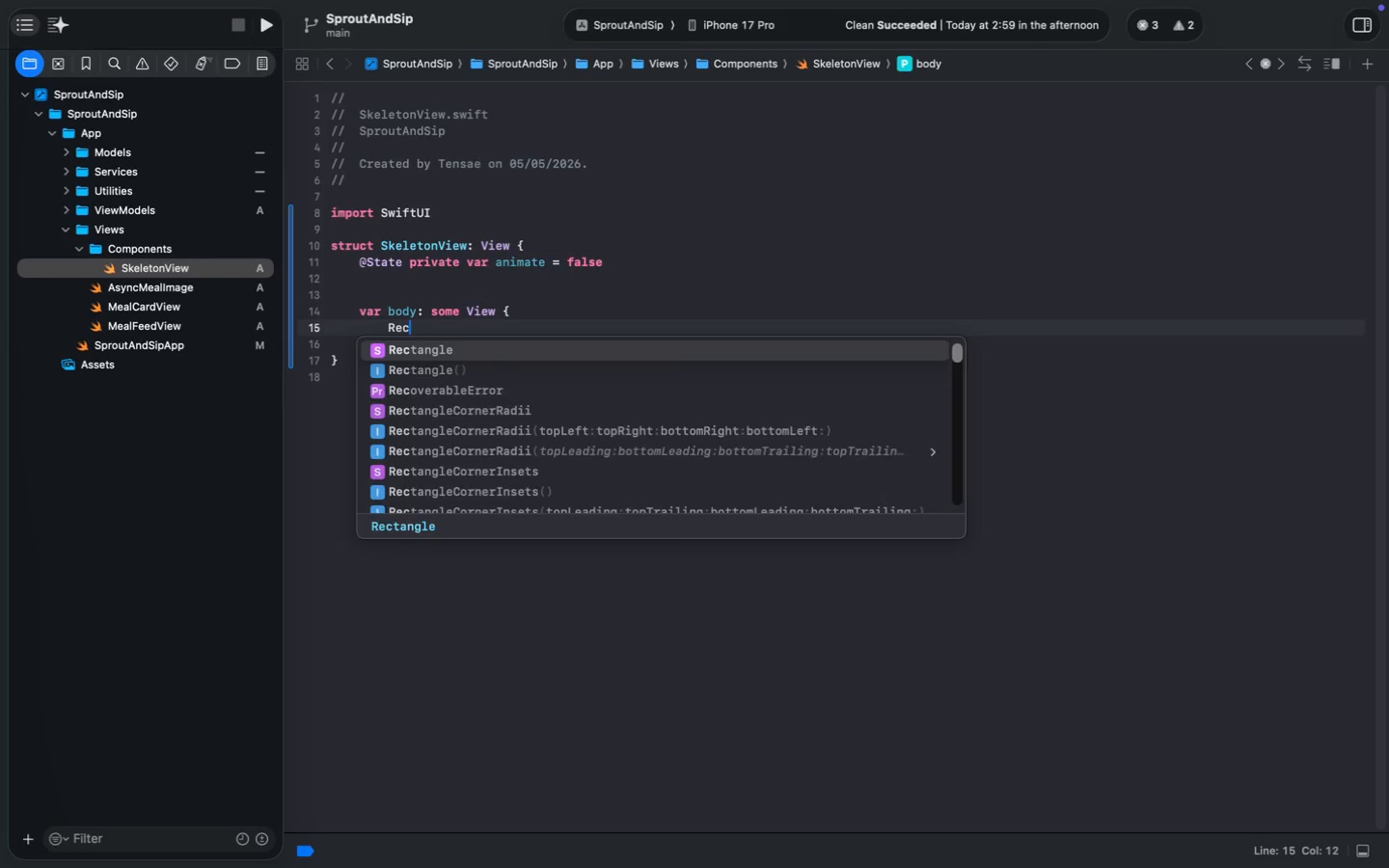 
key(Enter)
 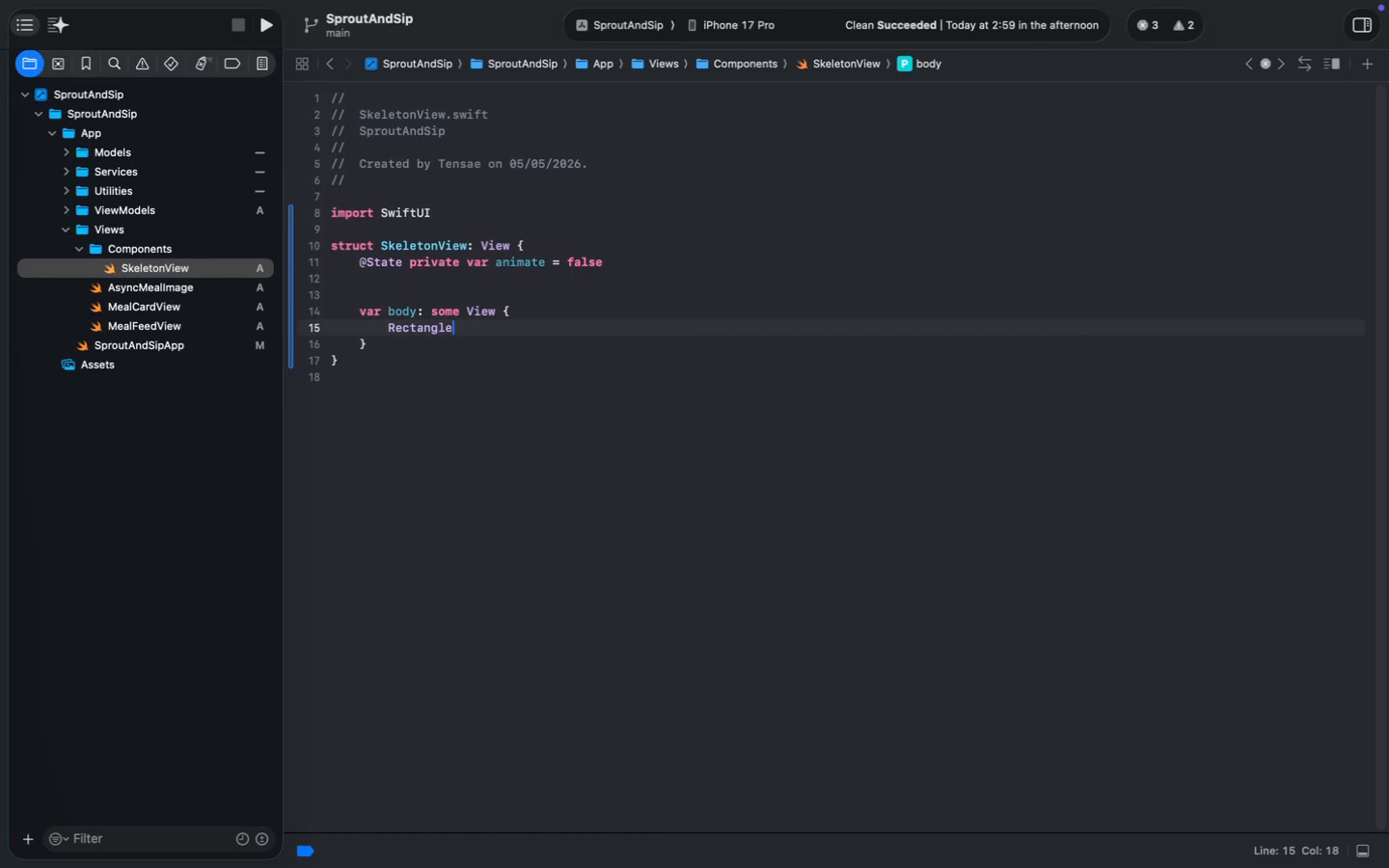 
type(())
 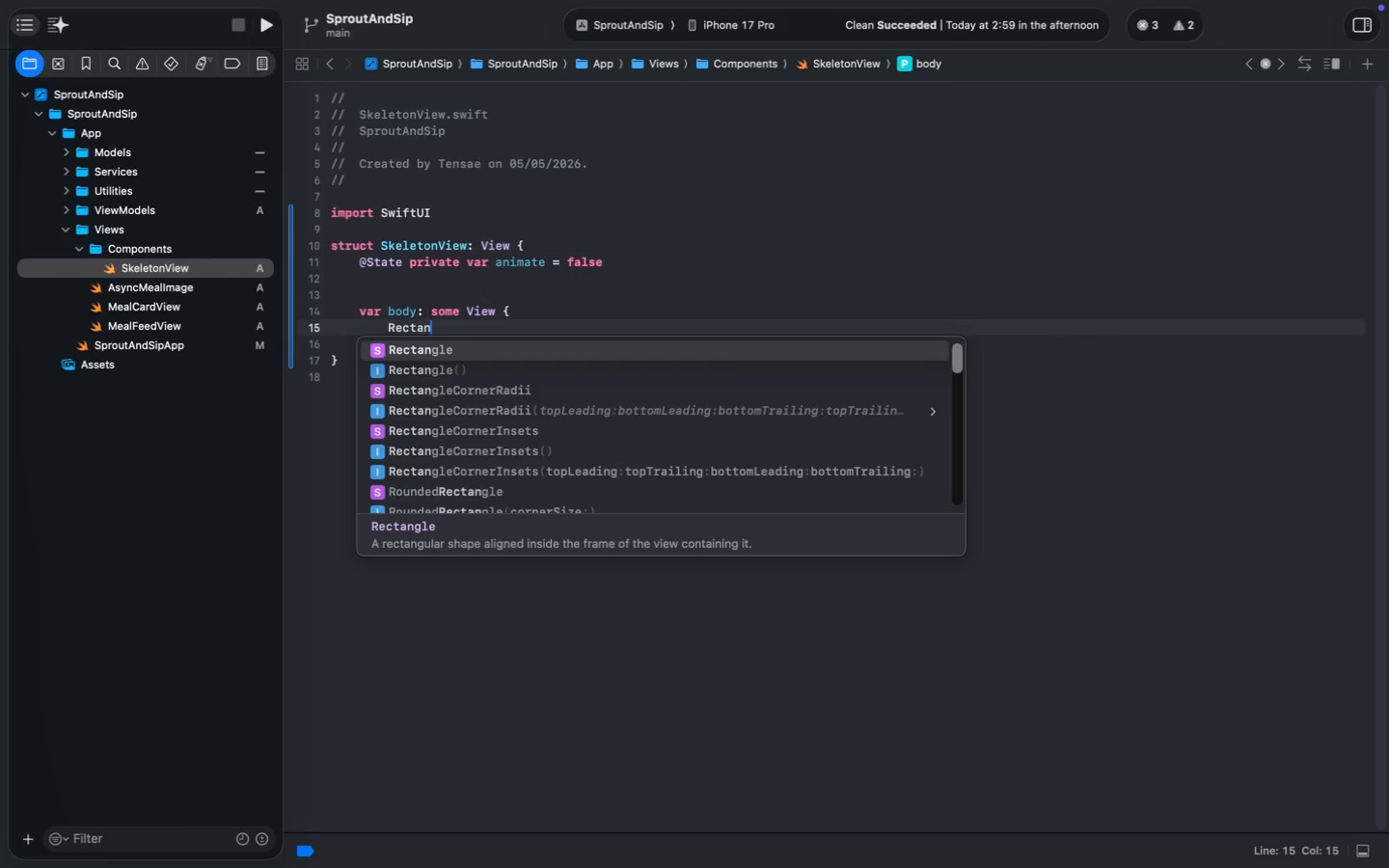 
key(Enter)
 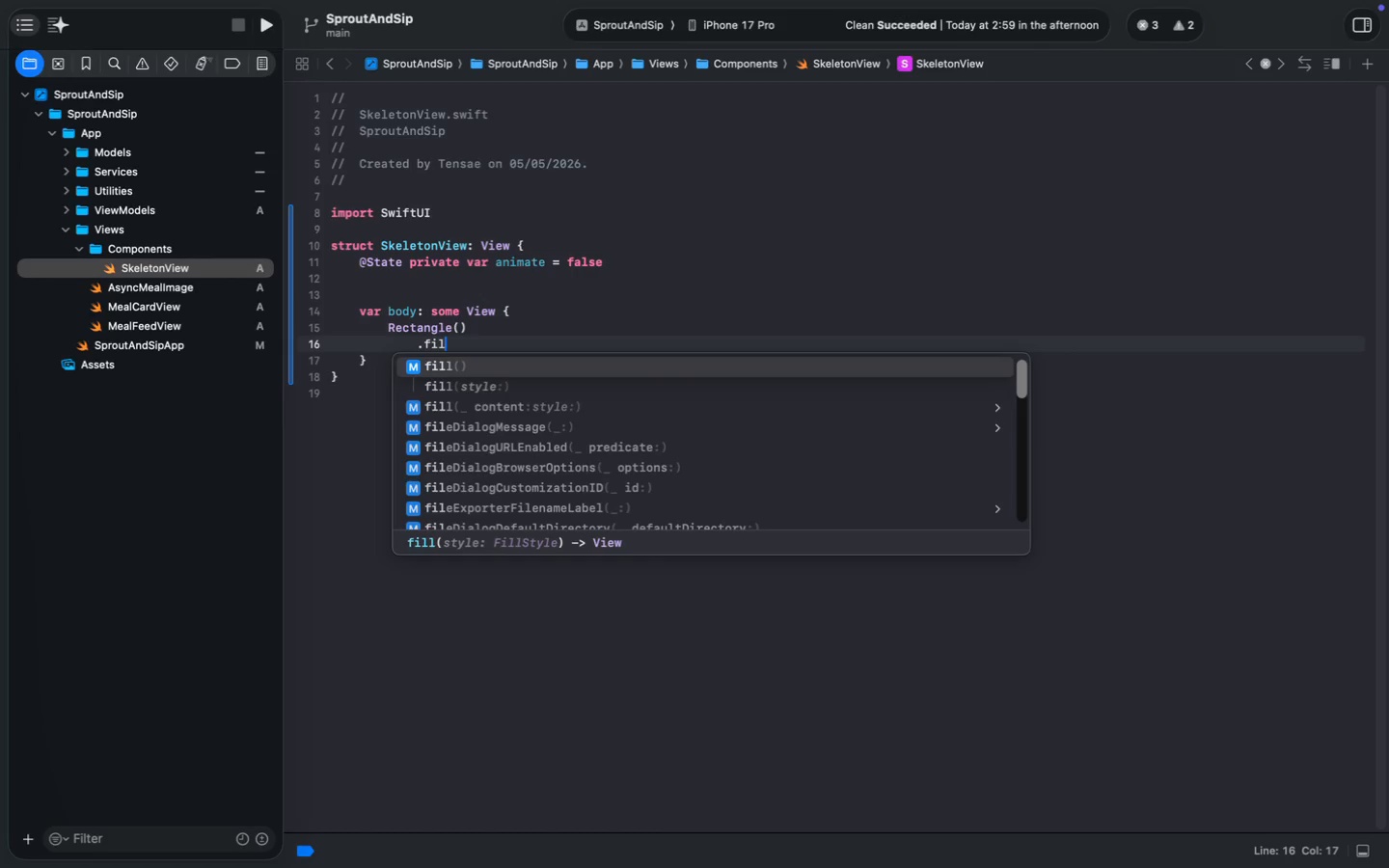 
type(.fill()
 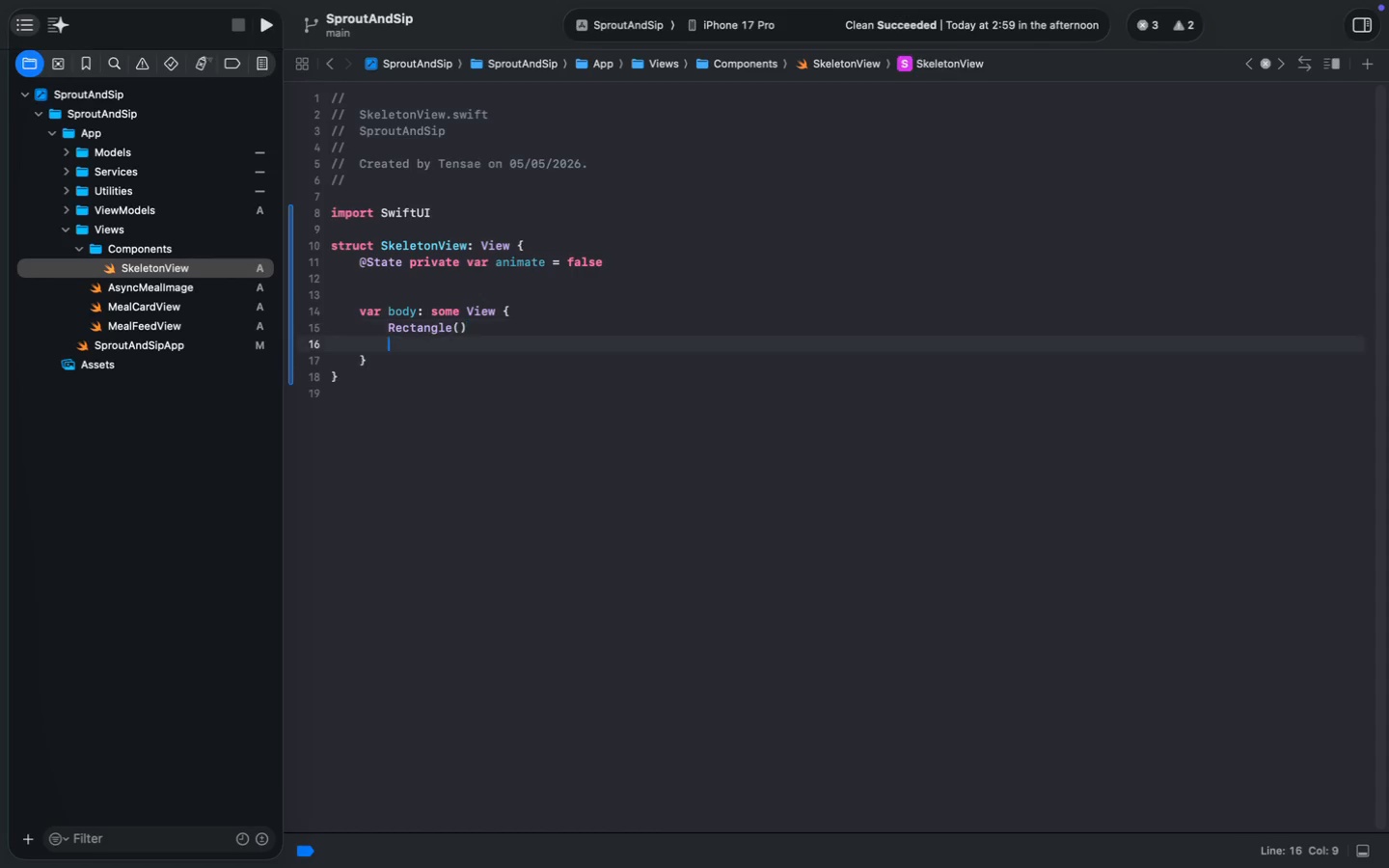 
 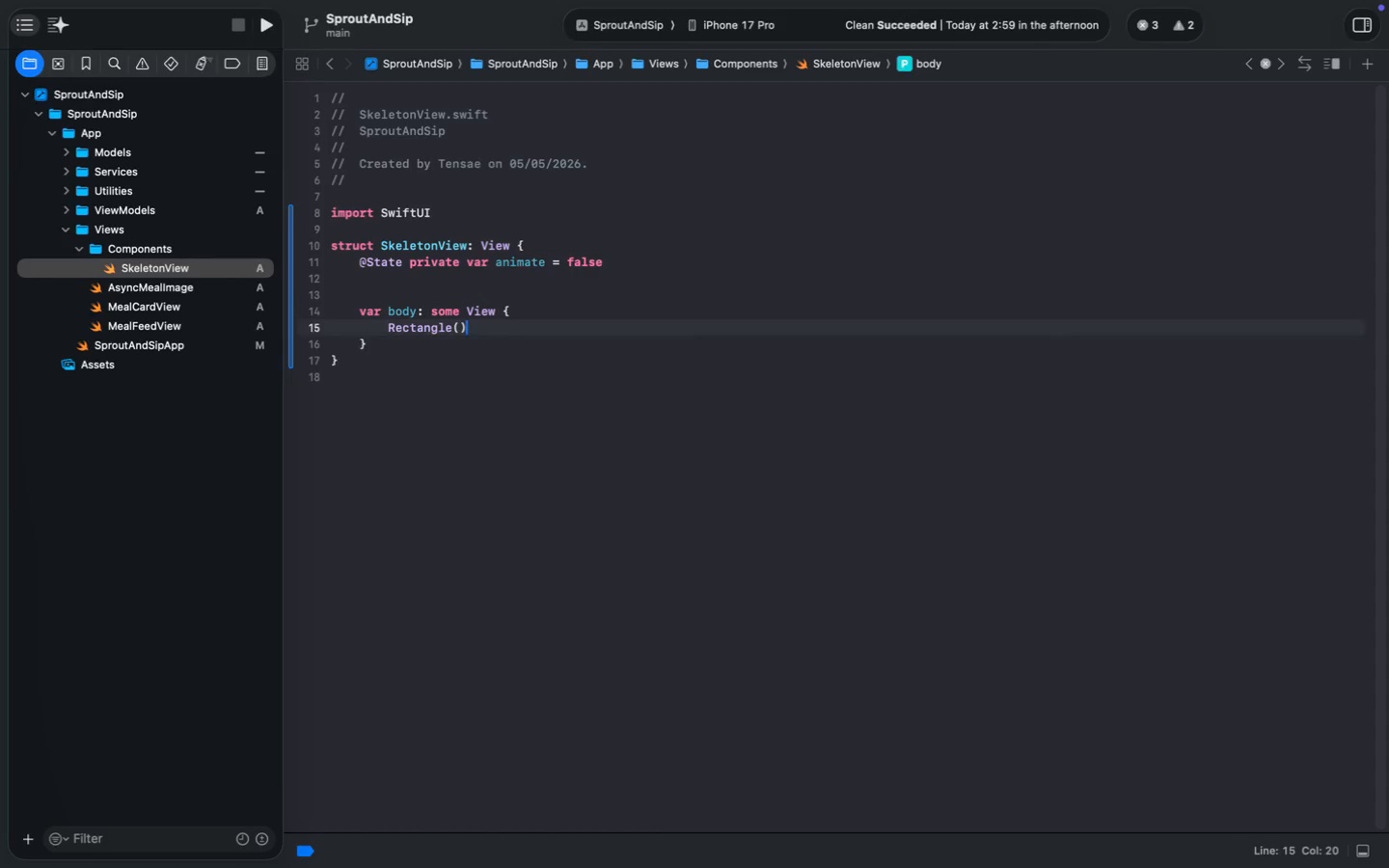 
key(Enter)
 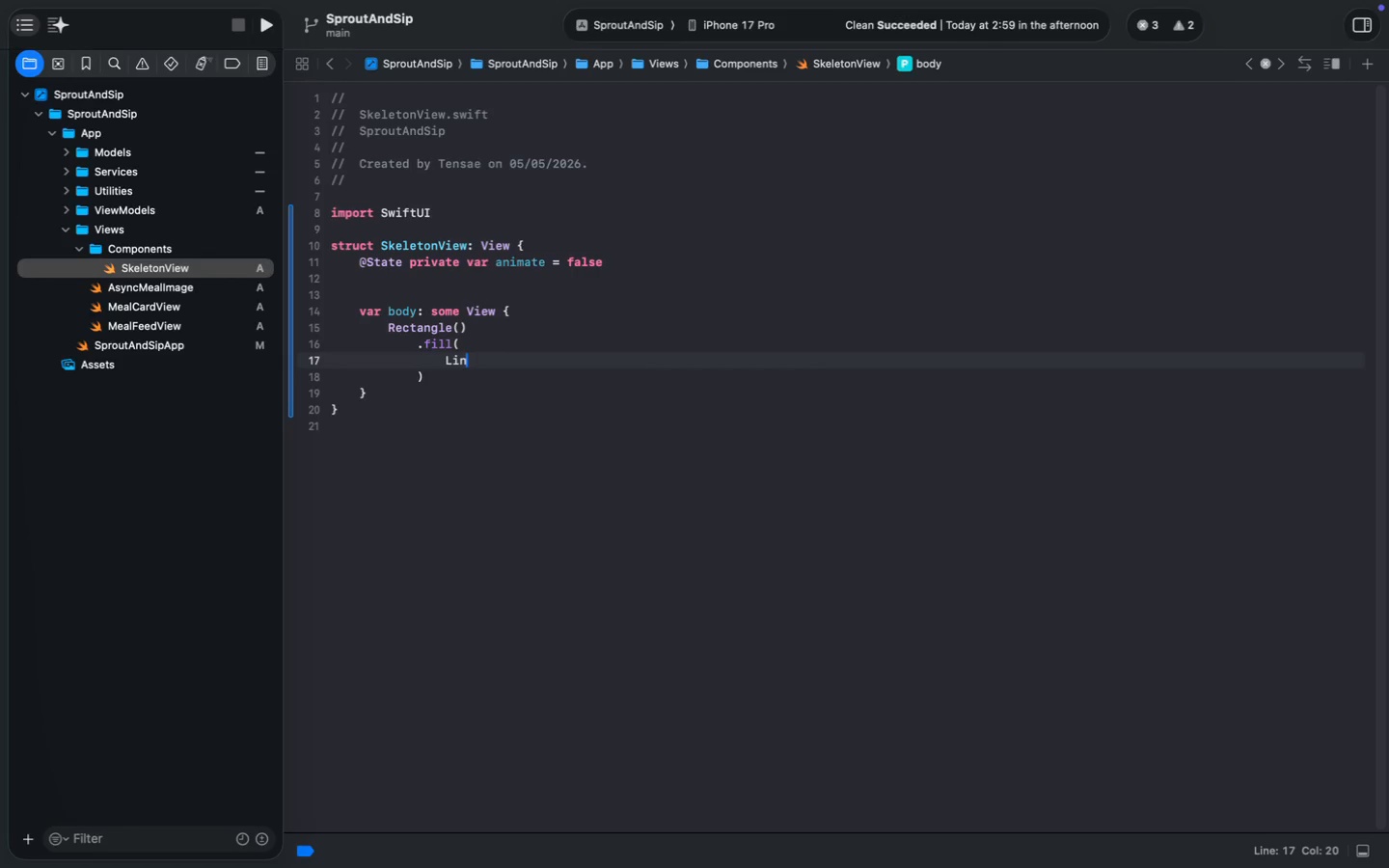 
type(Linear)
 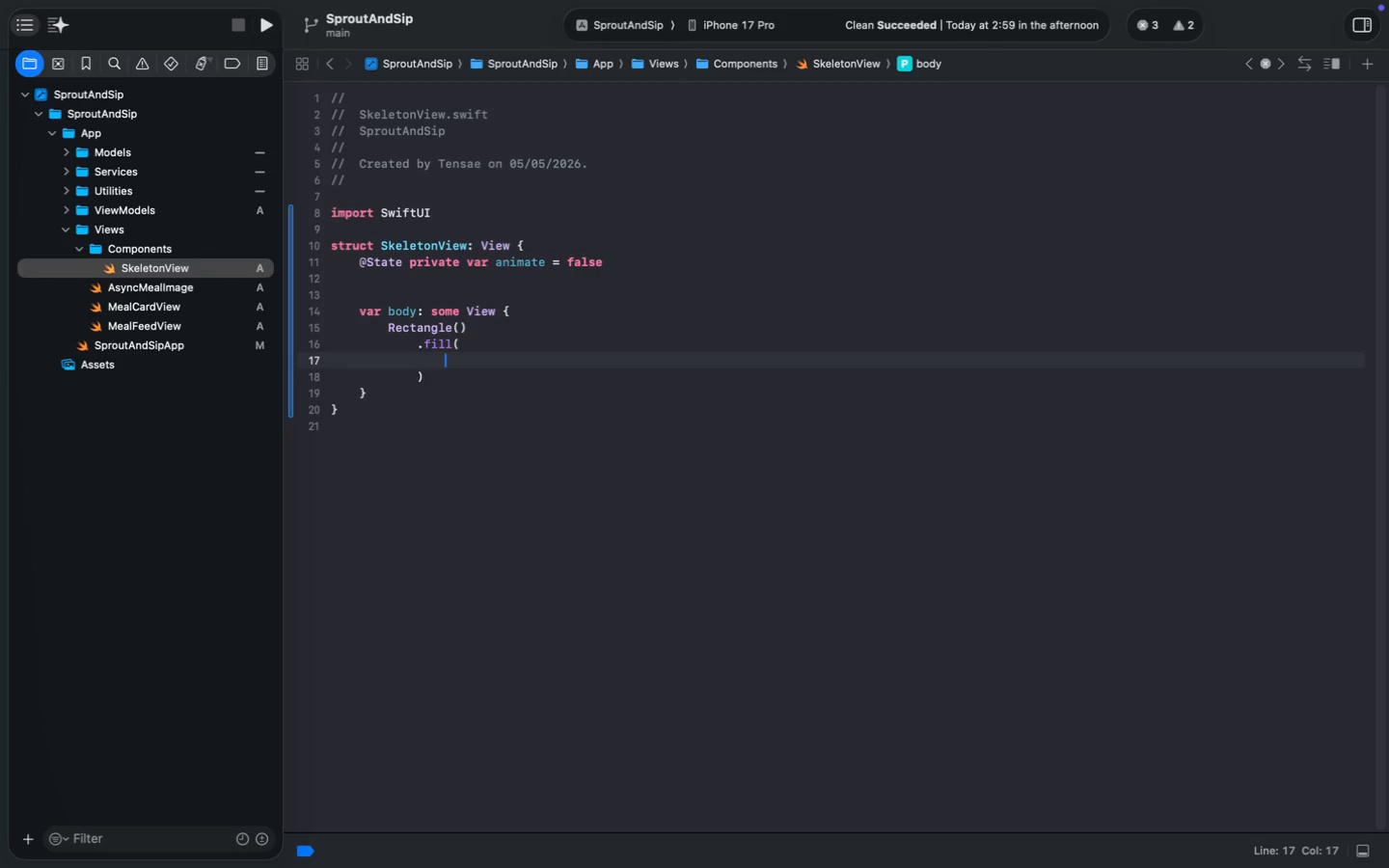 
key(Enter)
 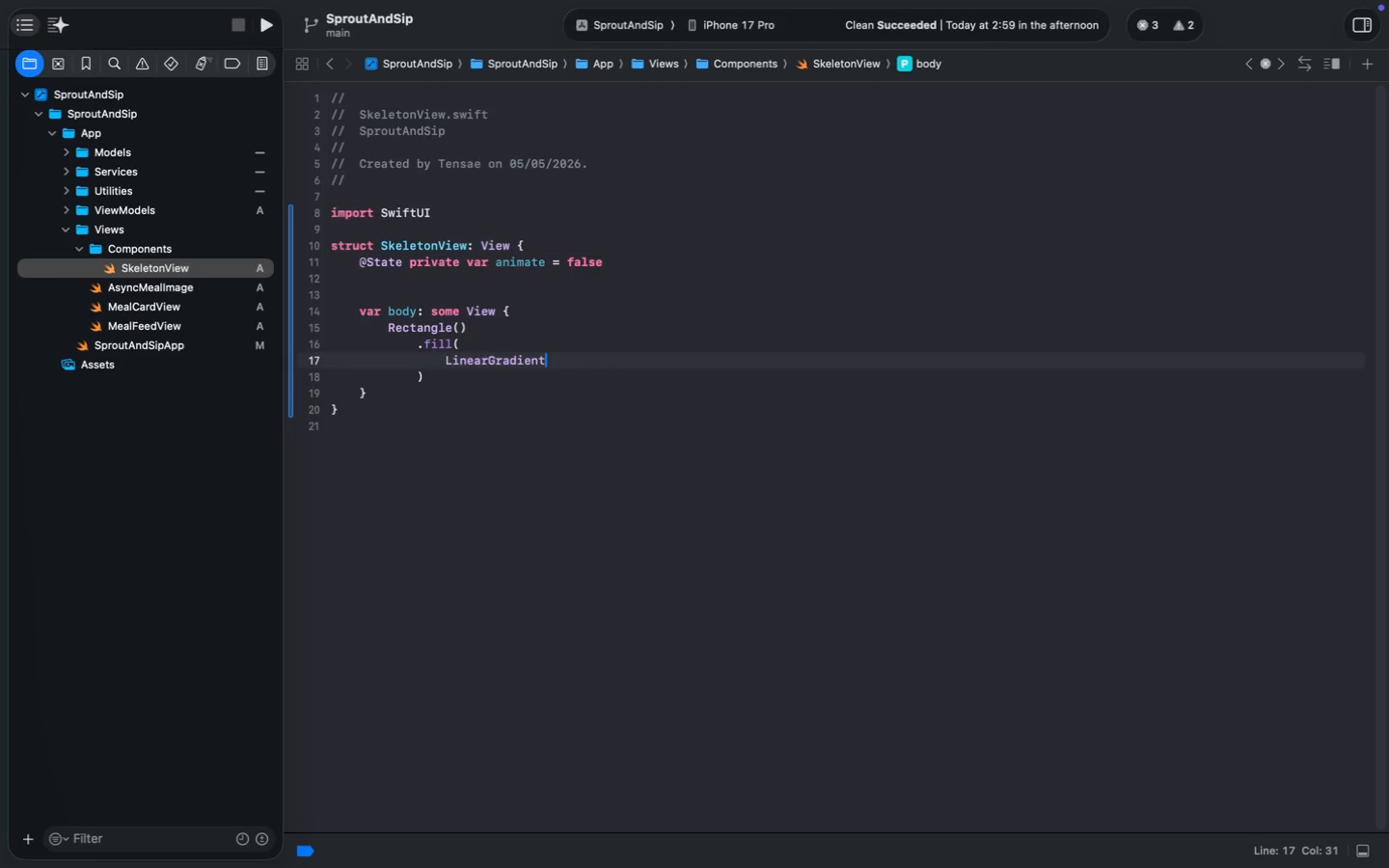 
key(Space)
 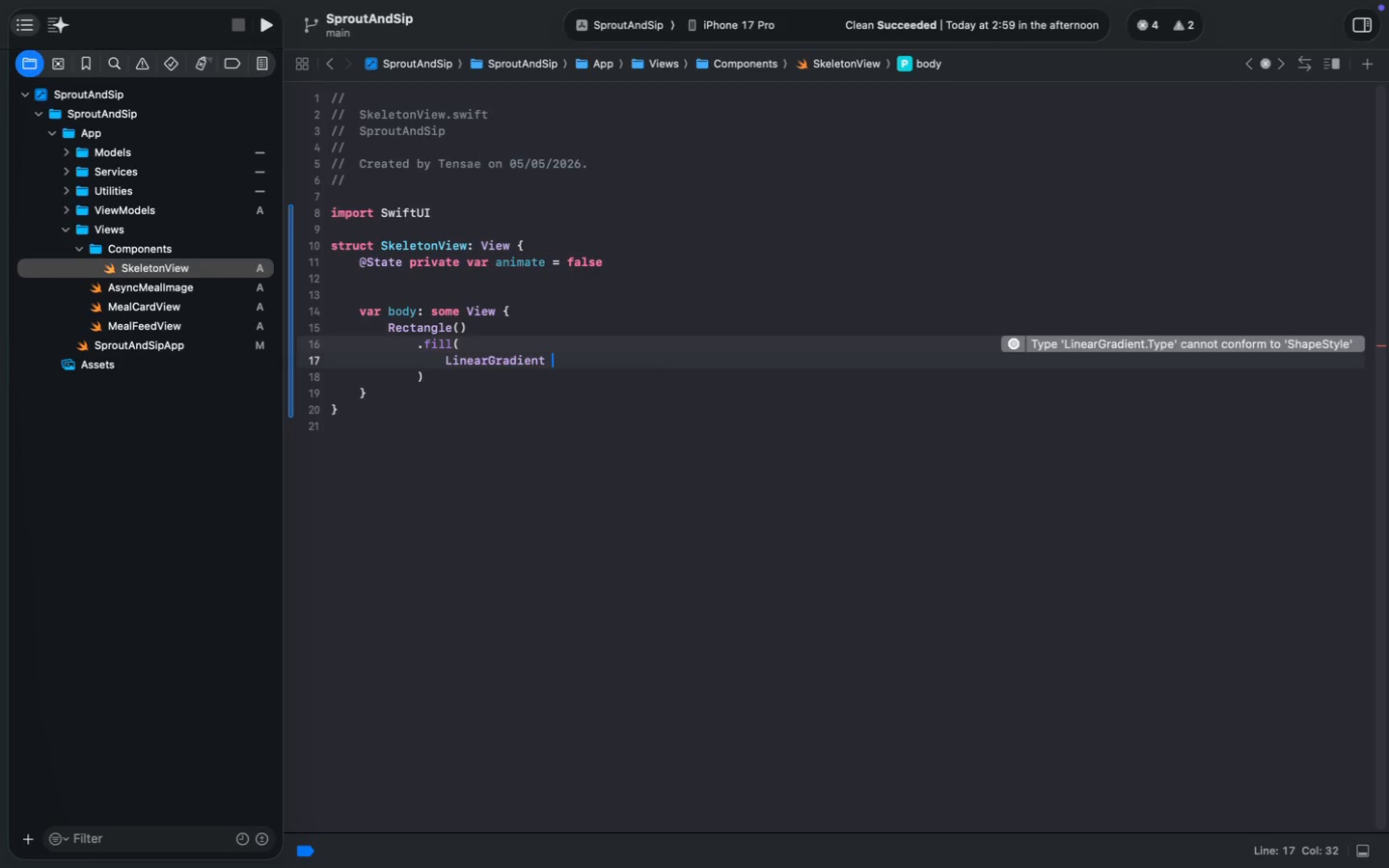 
hold_key(key=ShiftLeft, duration=0.39)
 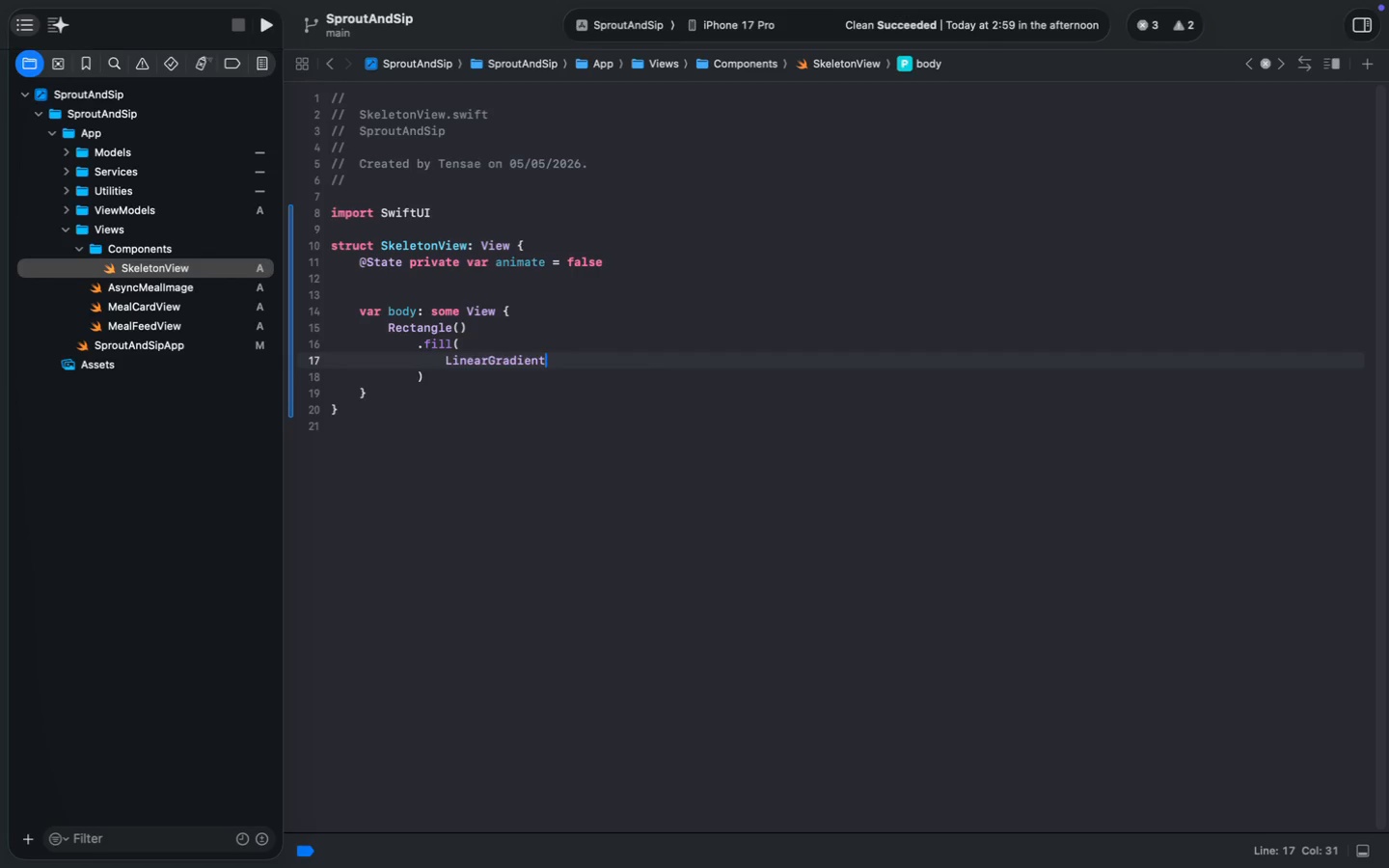 
key(Backspace)
 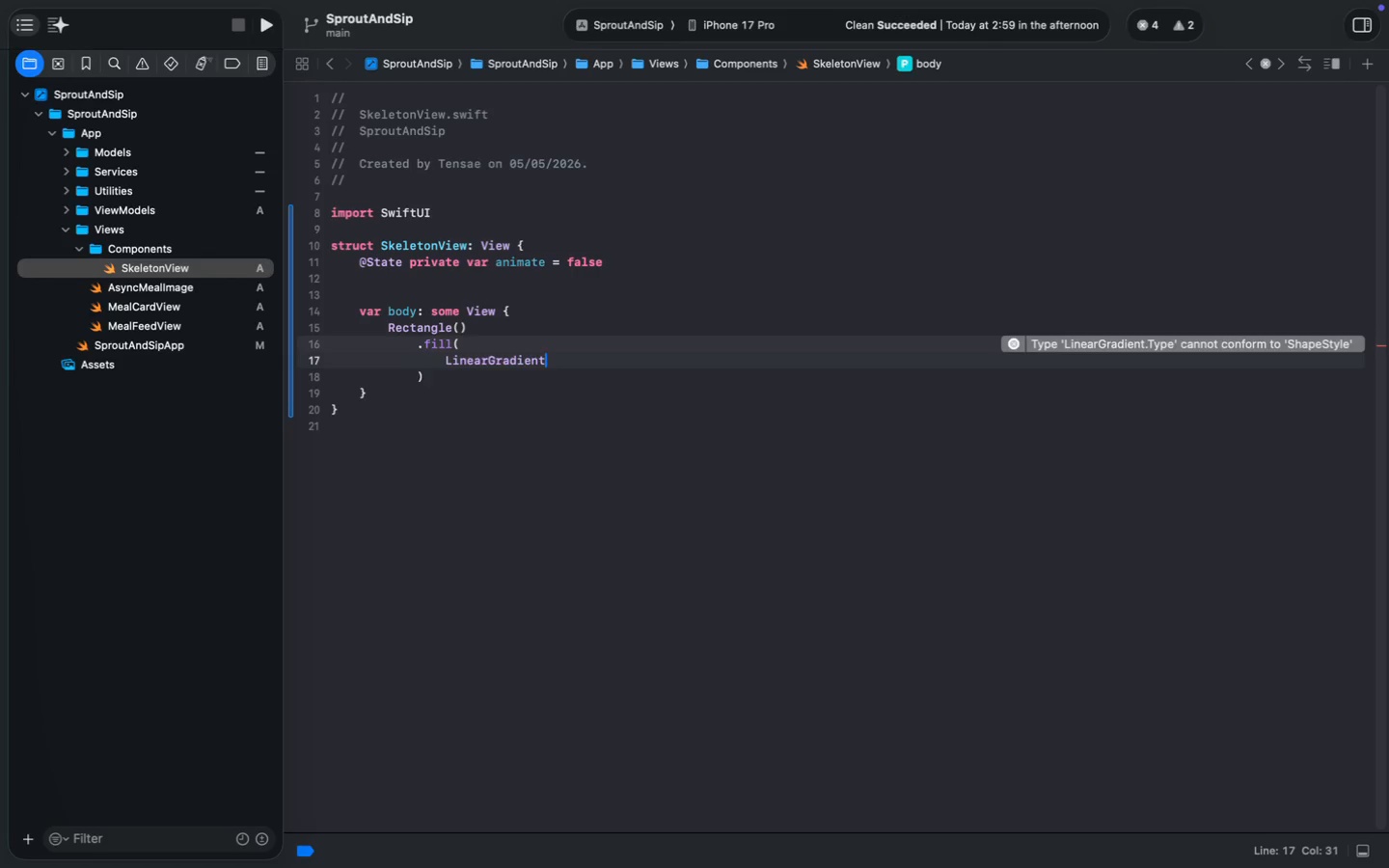 
key(Shift+9)
 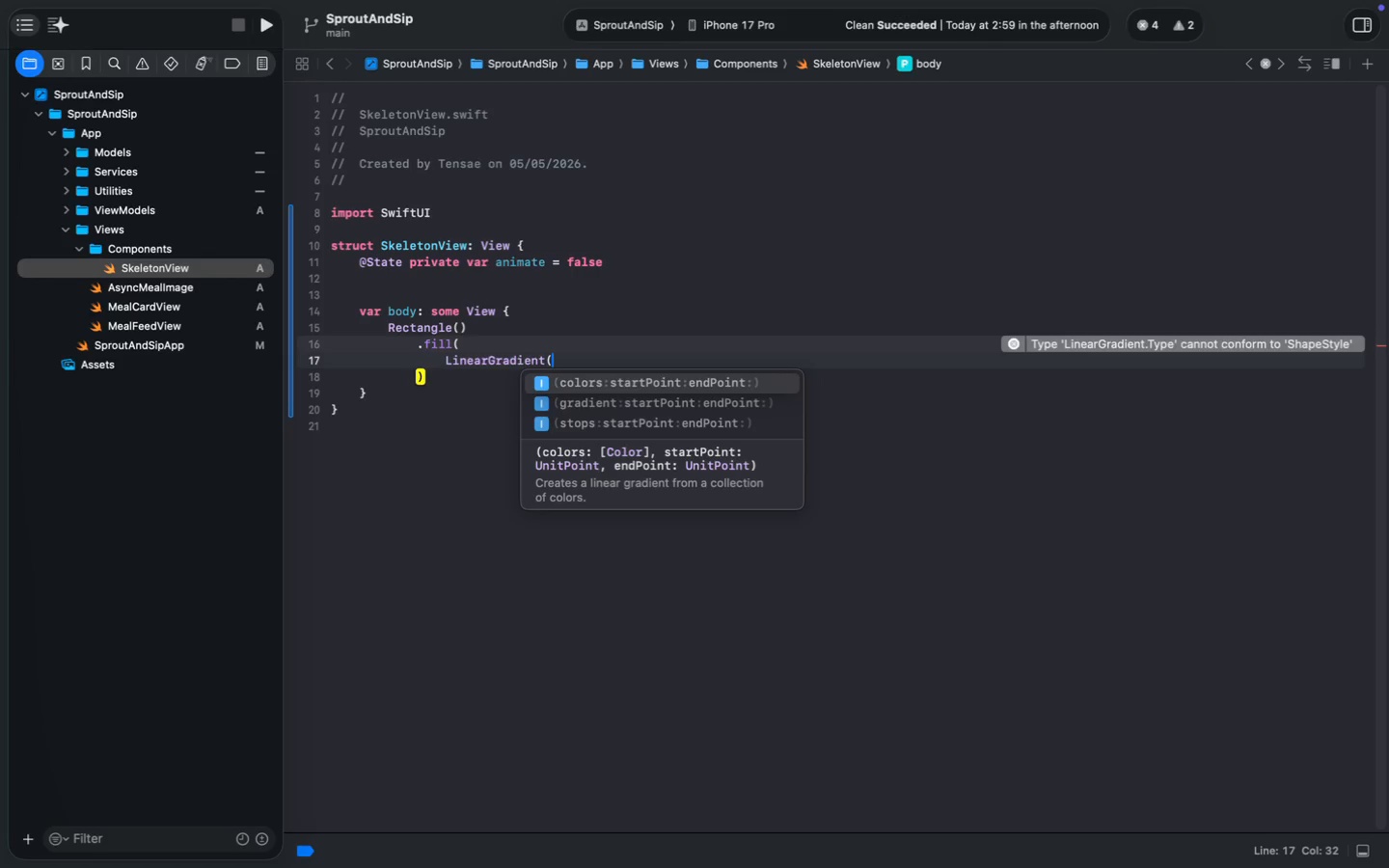 
key(Enter)
 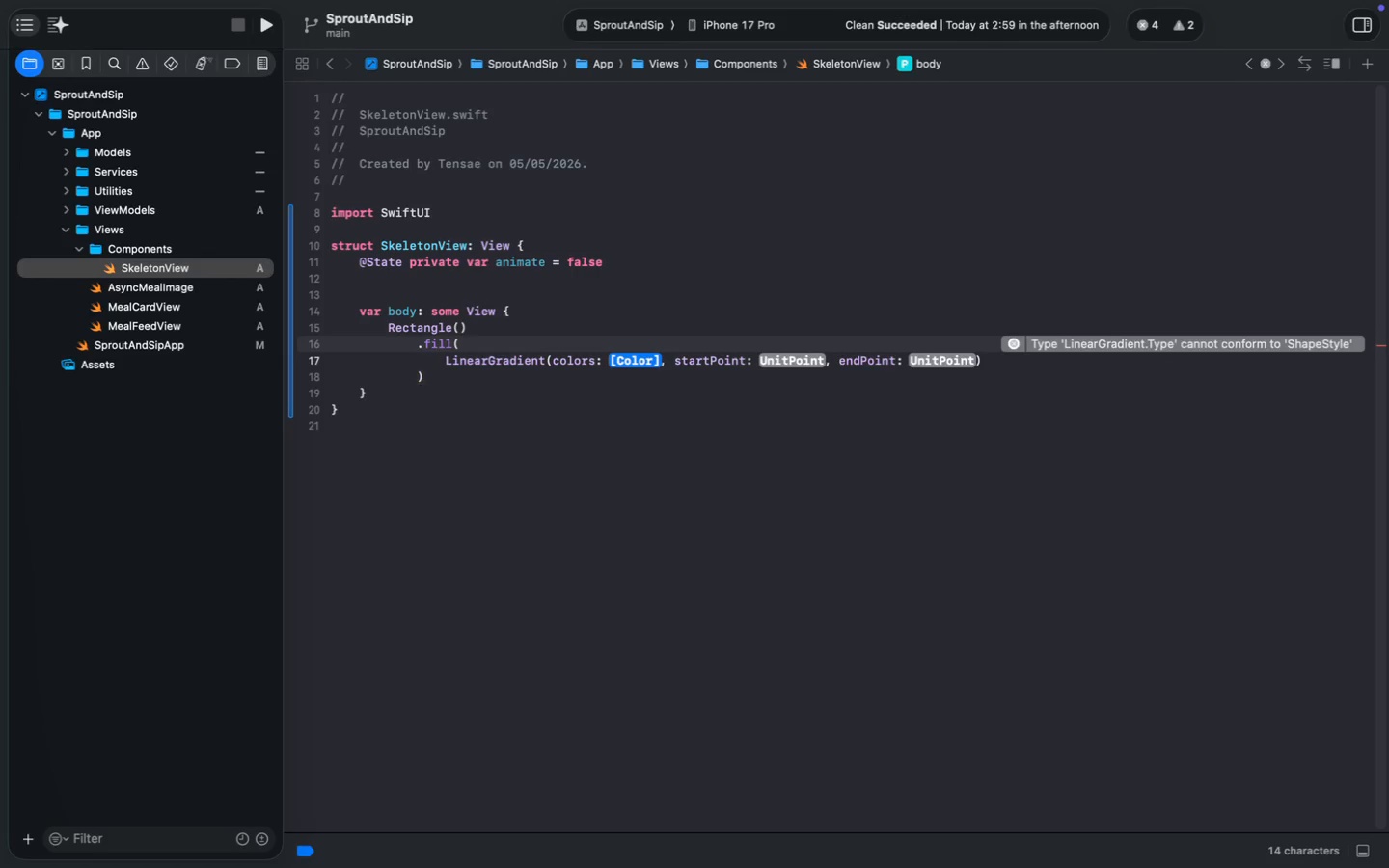 
key(Enter)
 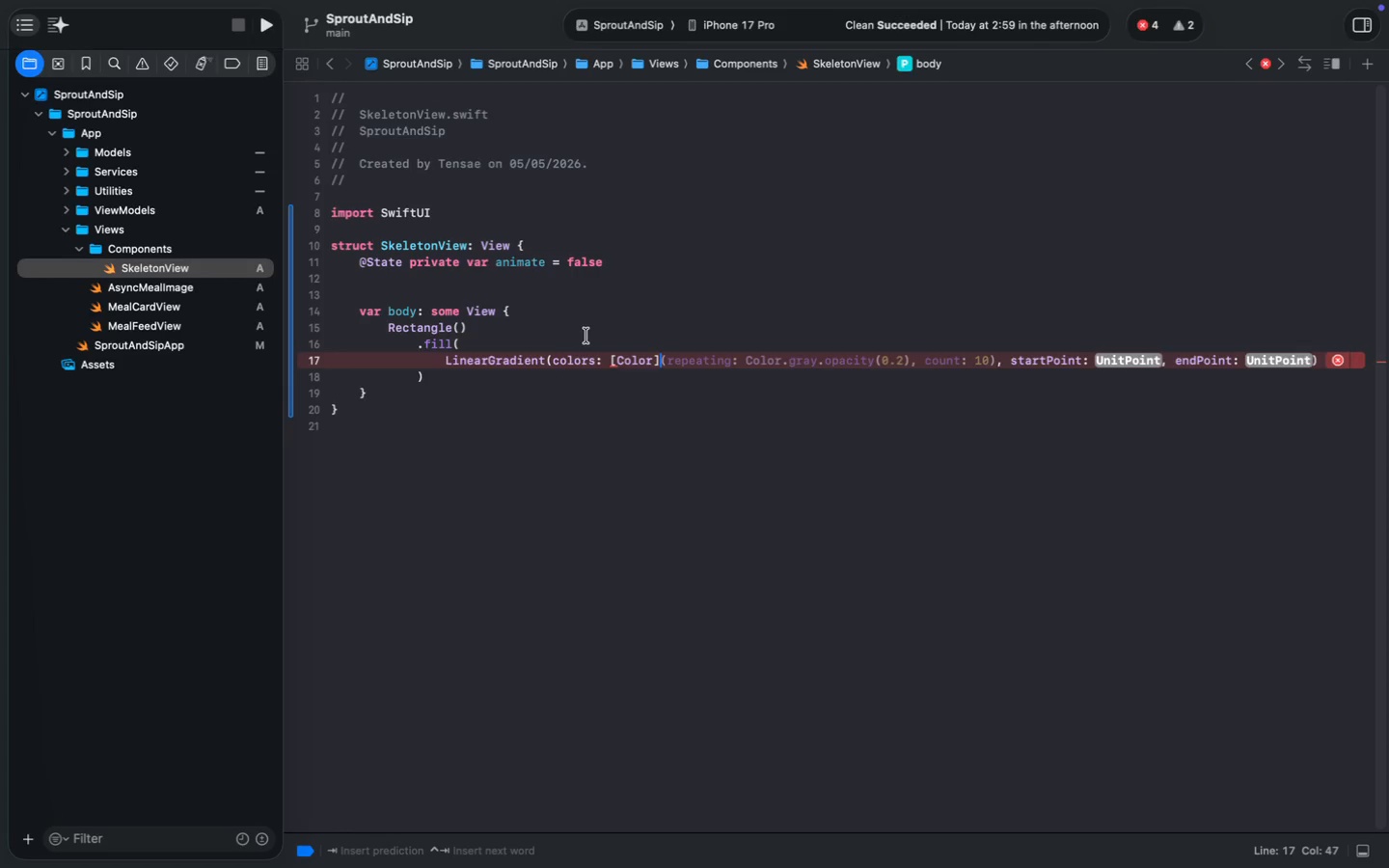 
left_click([706, 412])
 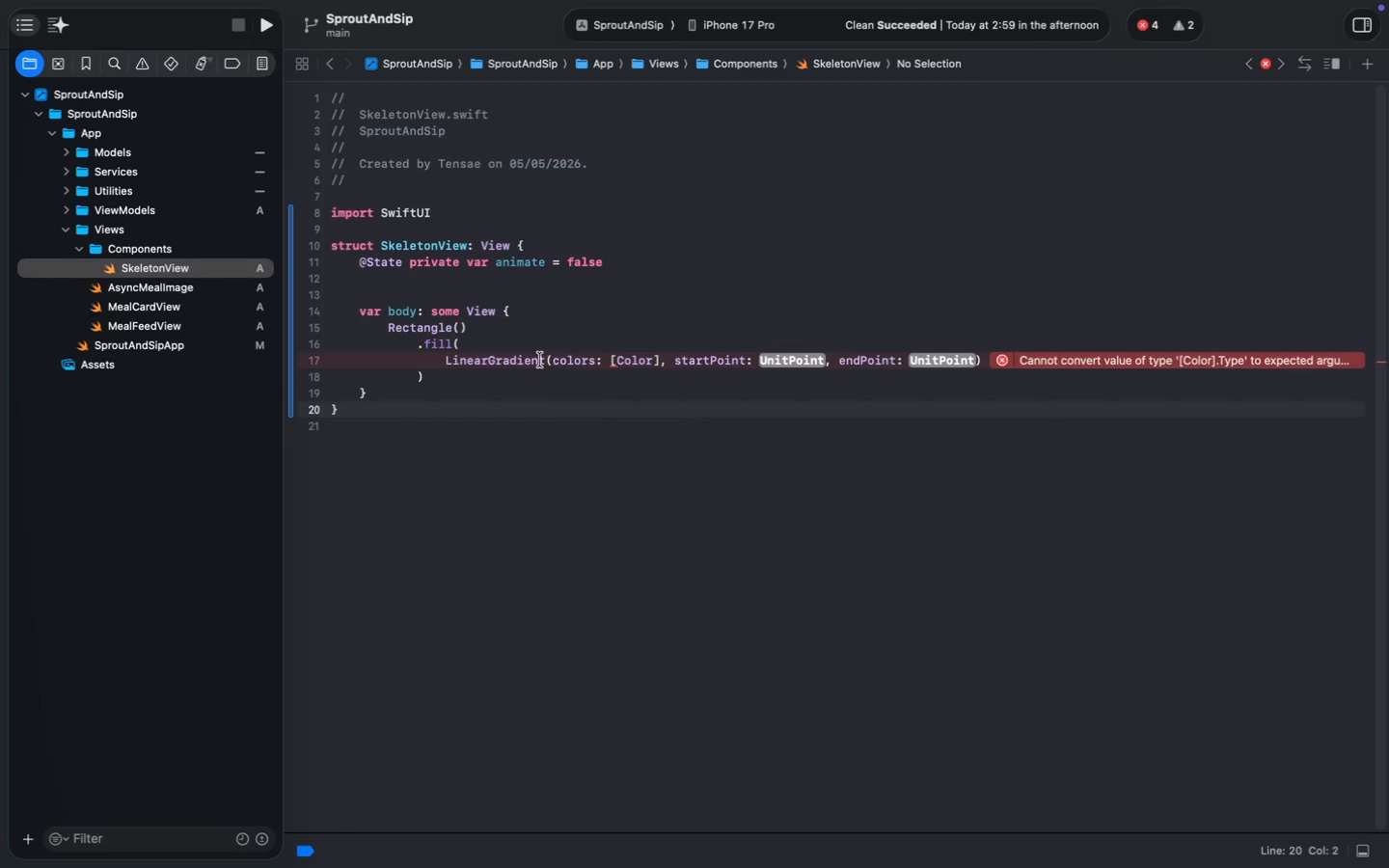 
left_click([554, 358])
 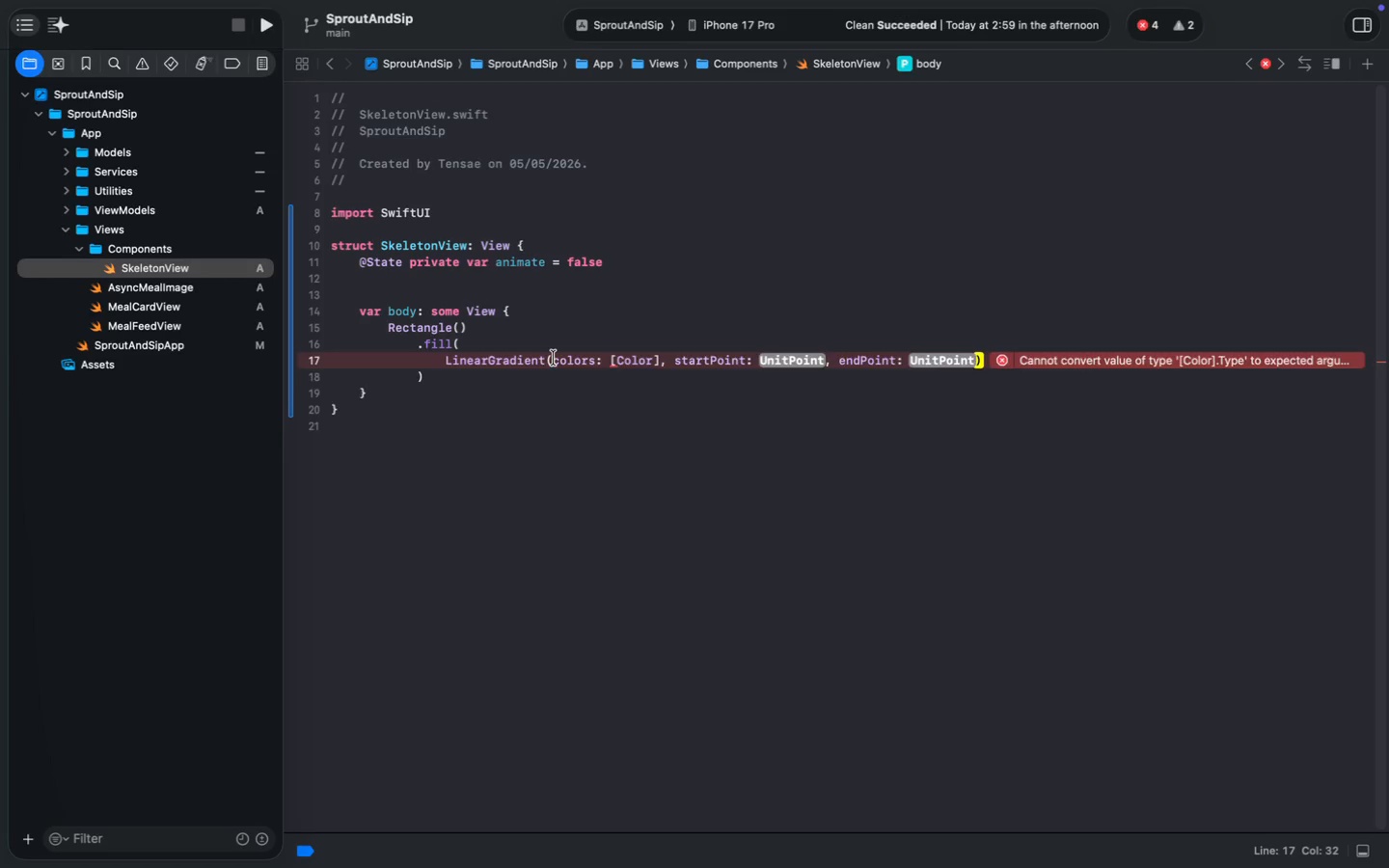 
key(Enter)
 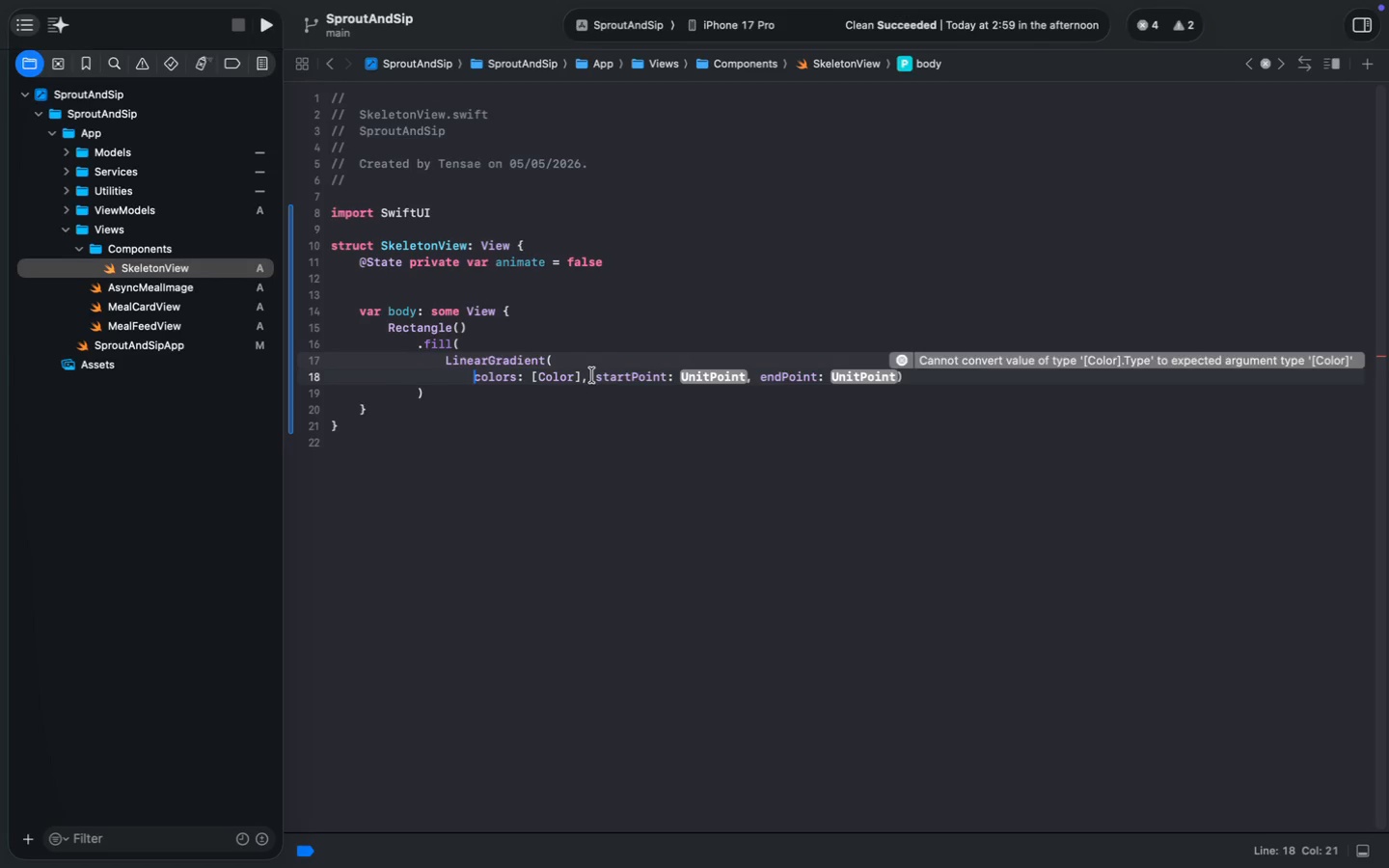 
left_click([595, 375])
 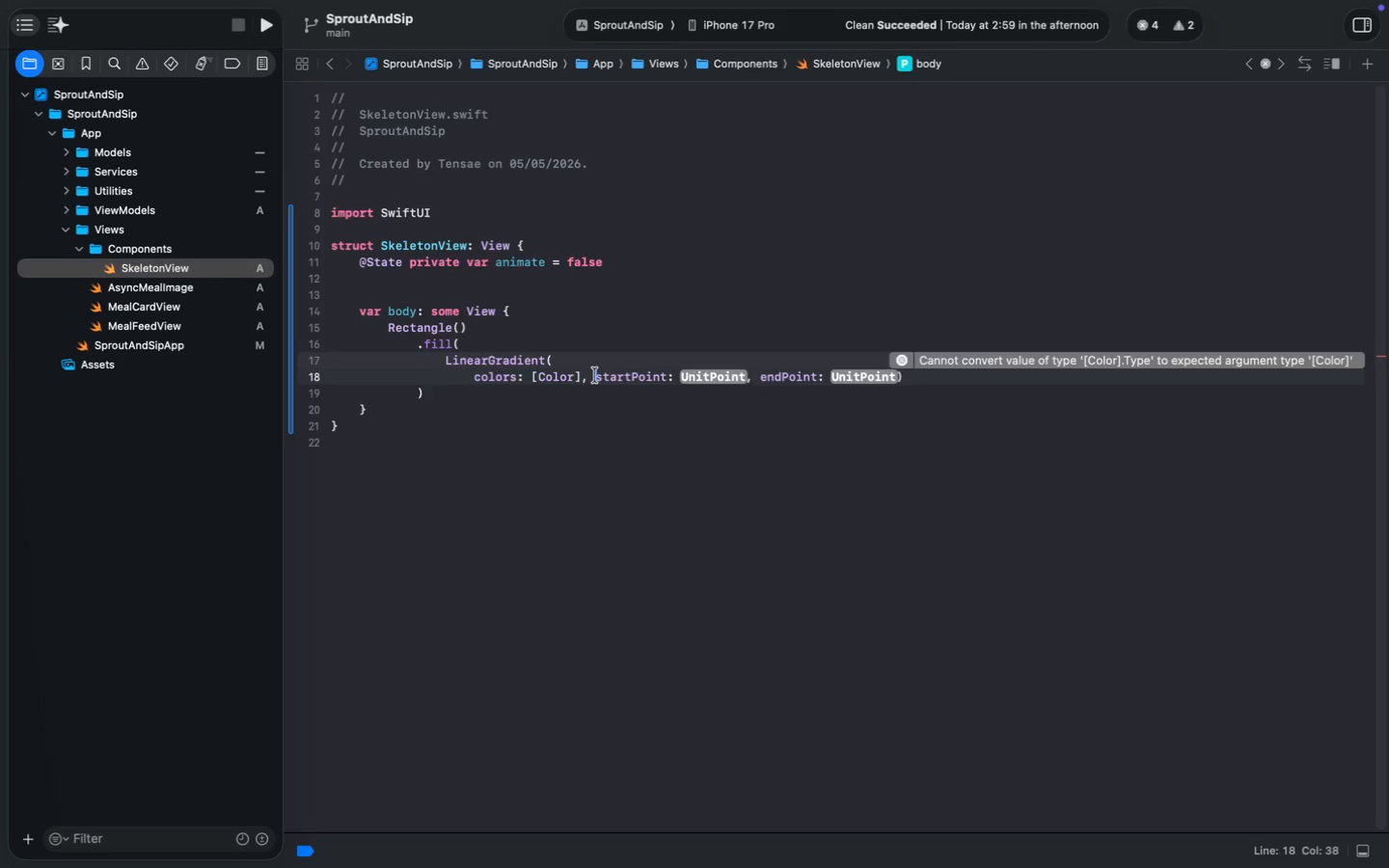 
key(Enter)
 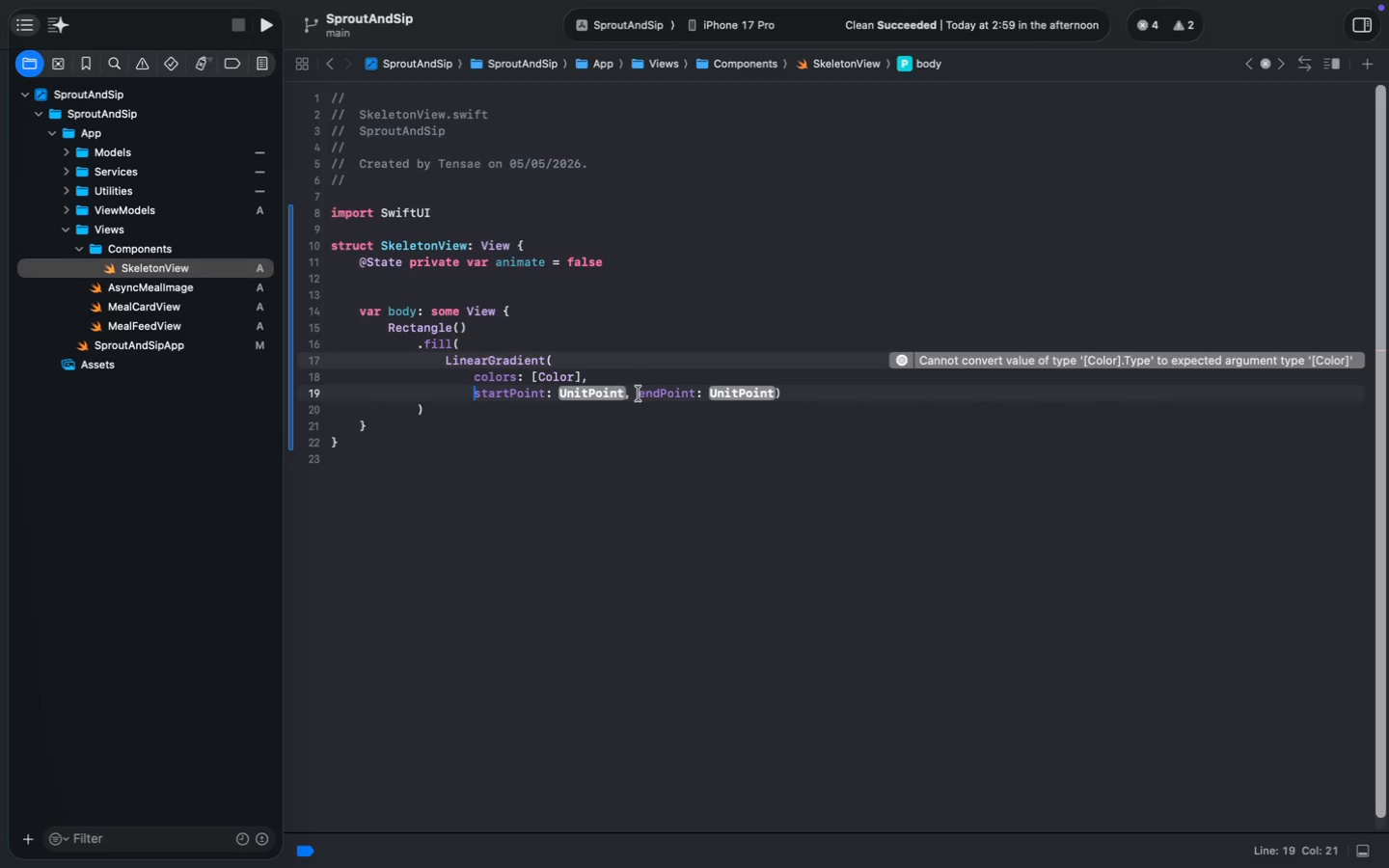 
left_click([640, 393])
 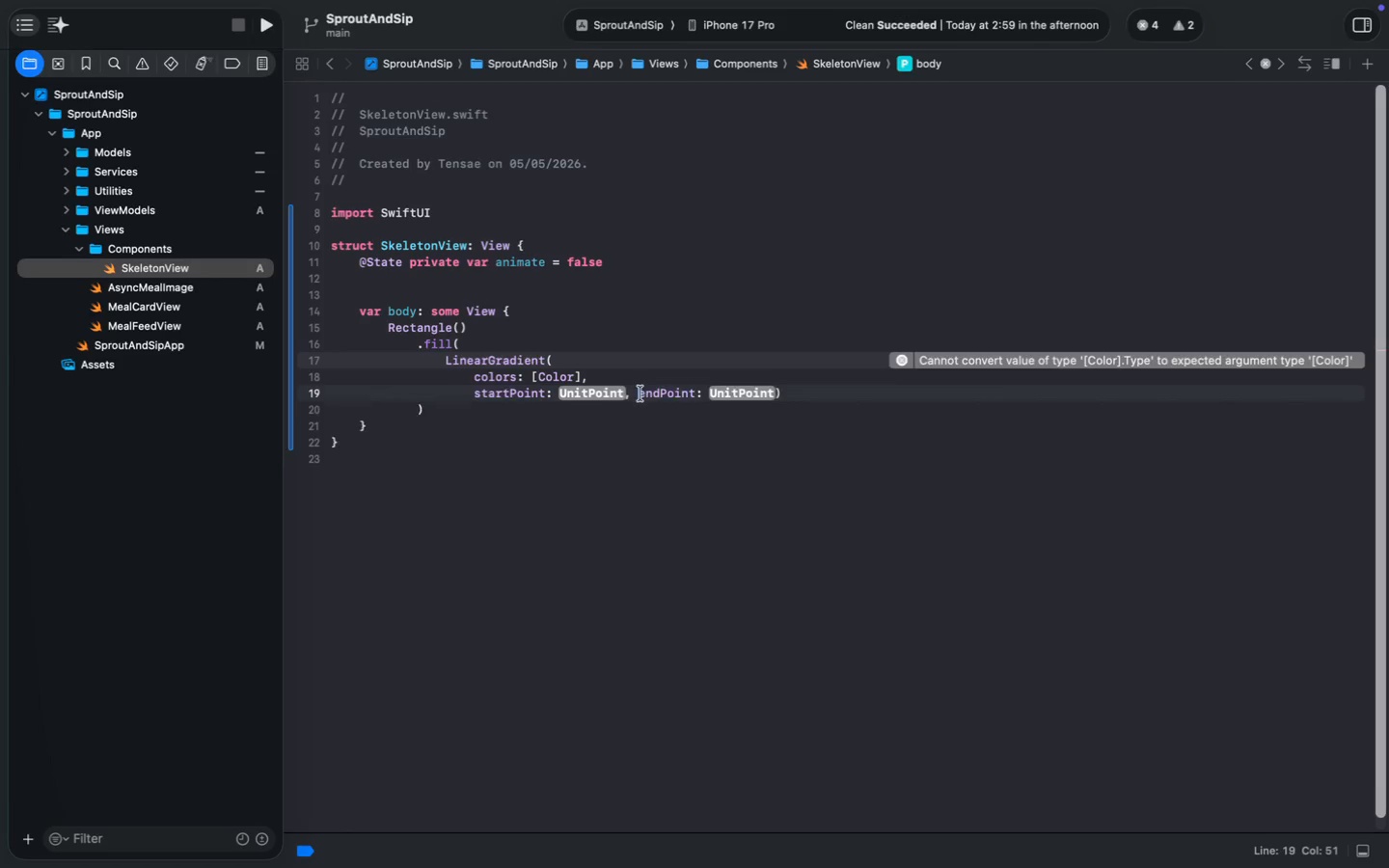 
key(Enter)
 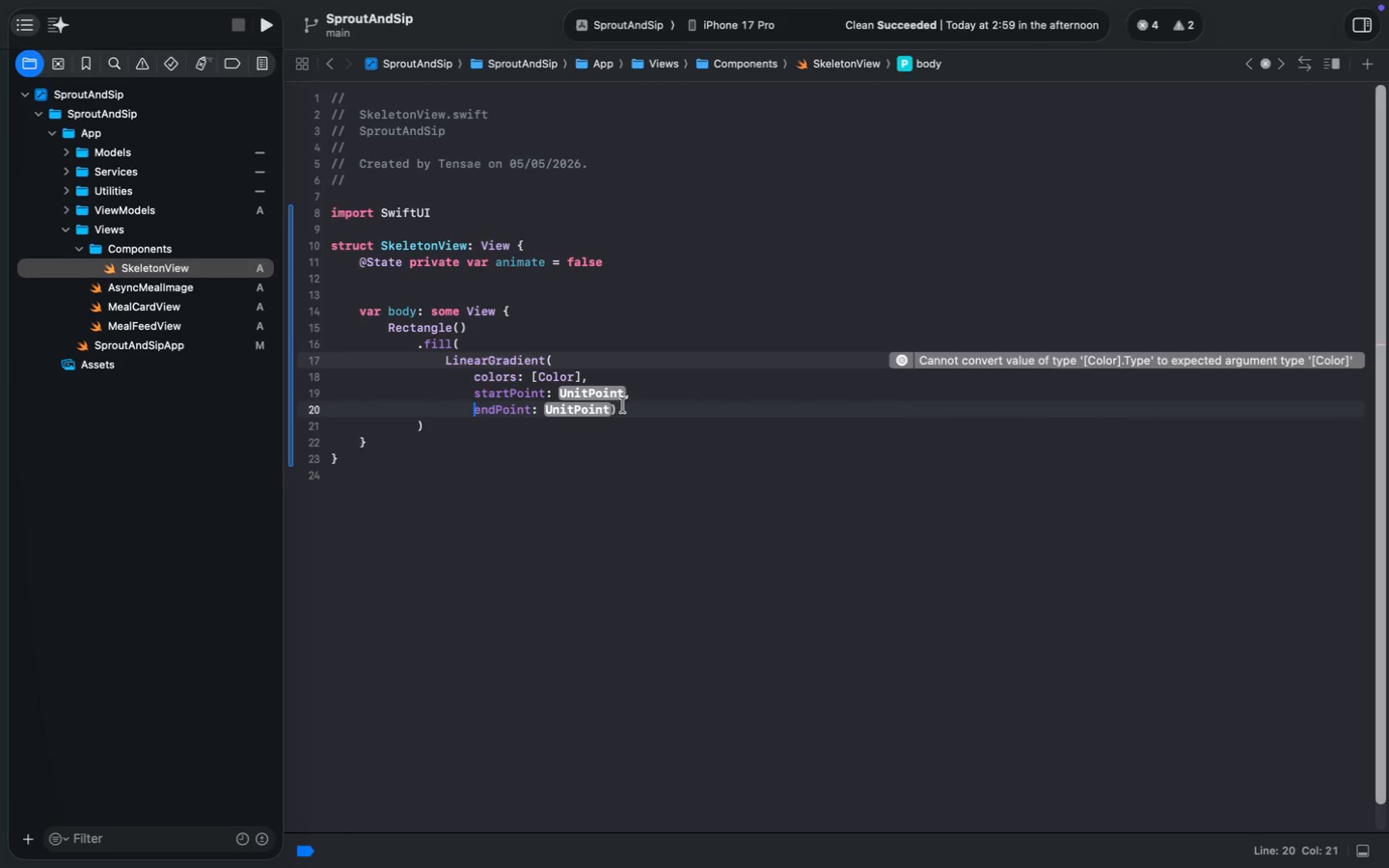 
left_click([622, 406])
 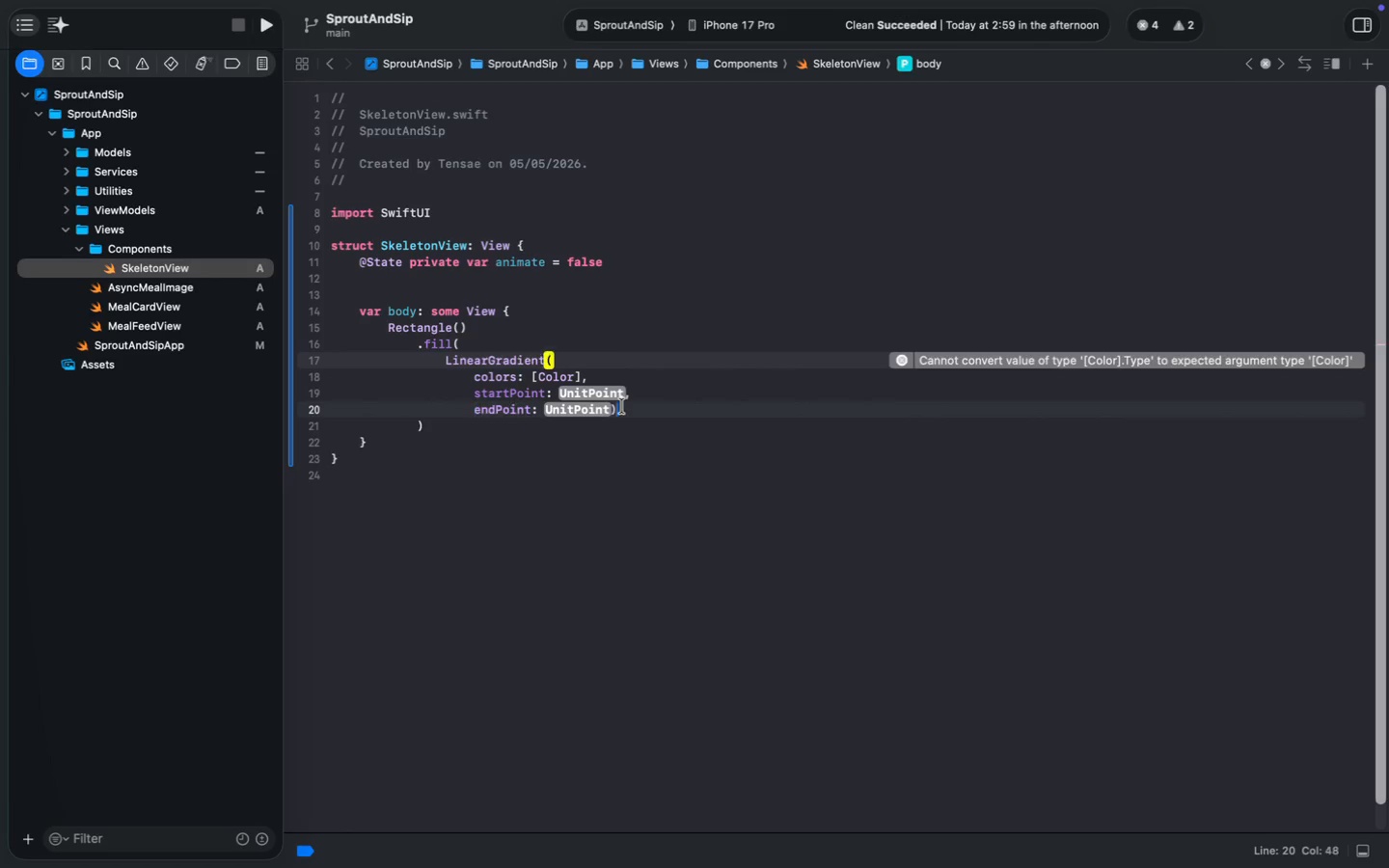 
key(ArrowLeft)
 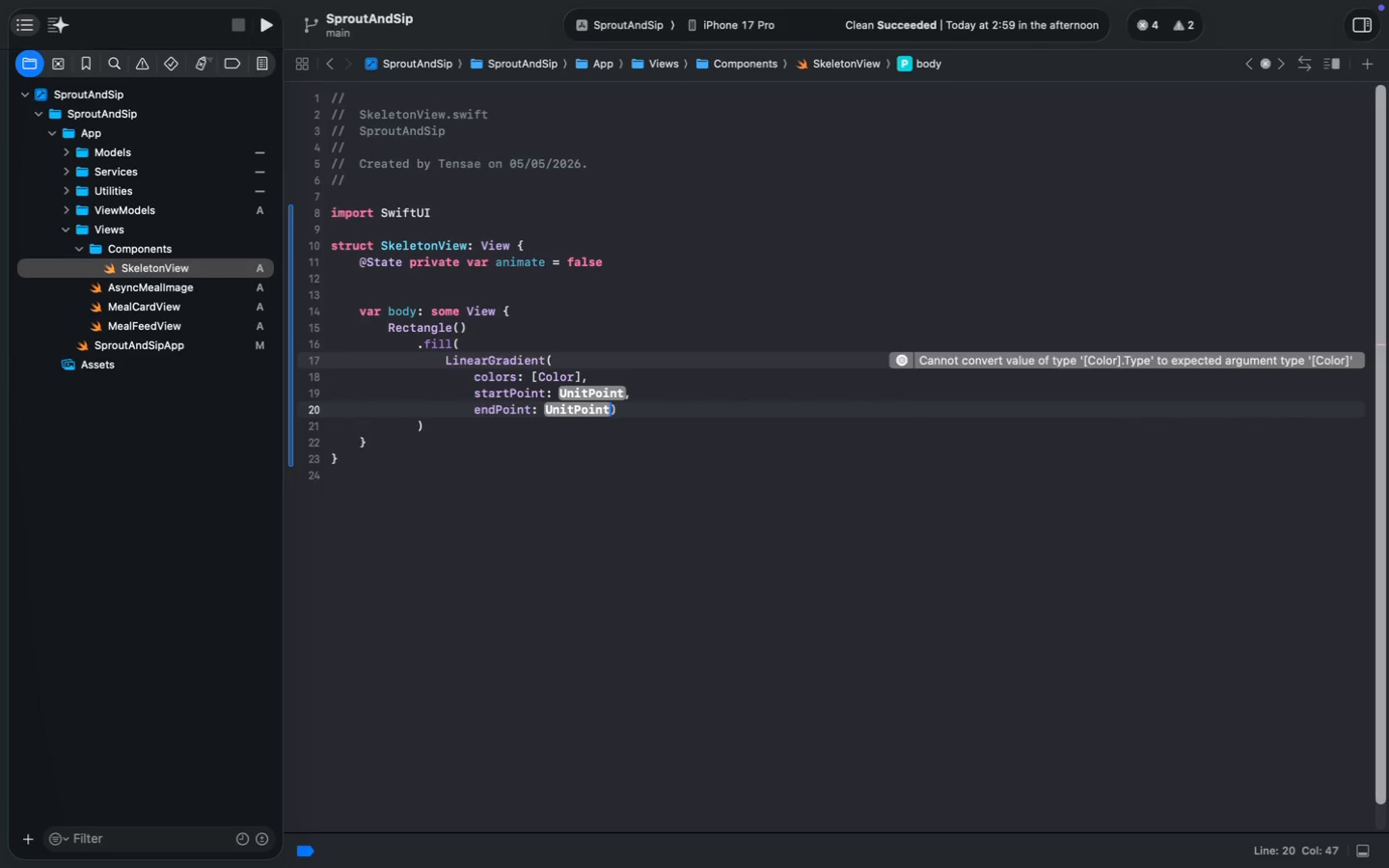 
key(Enter)
 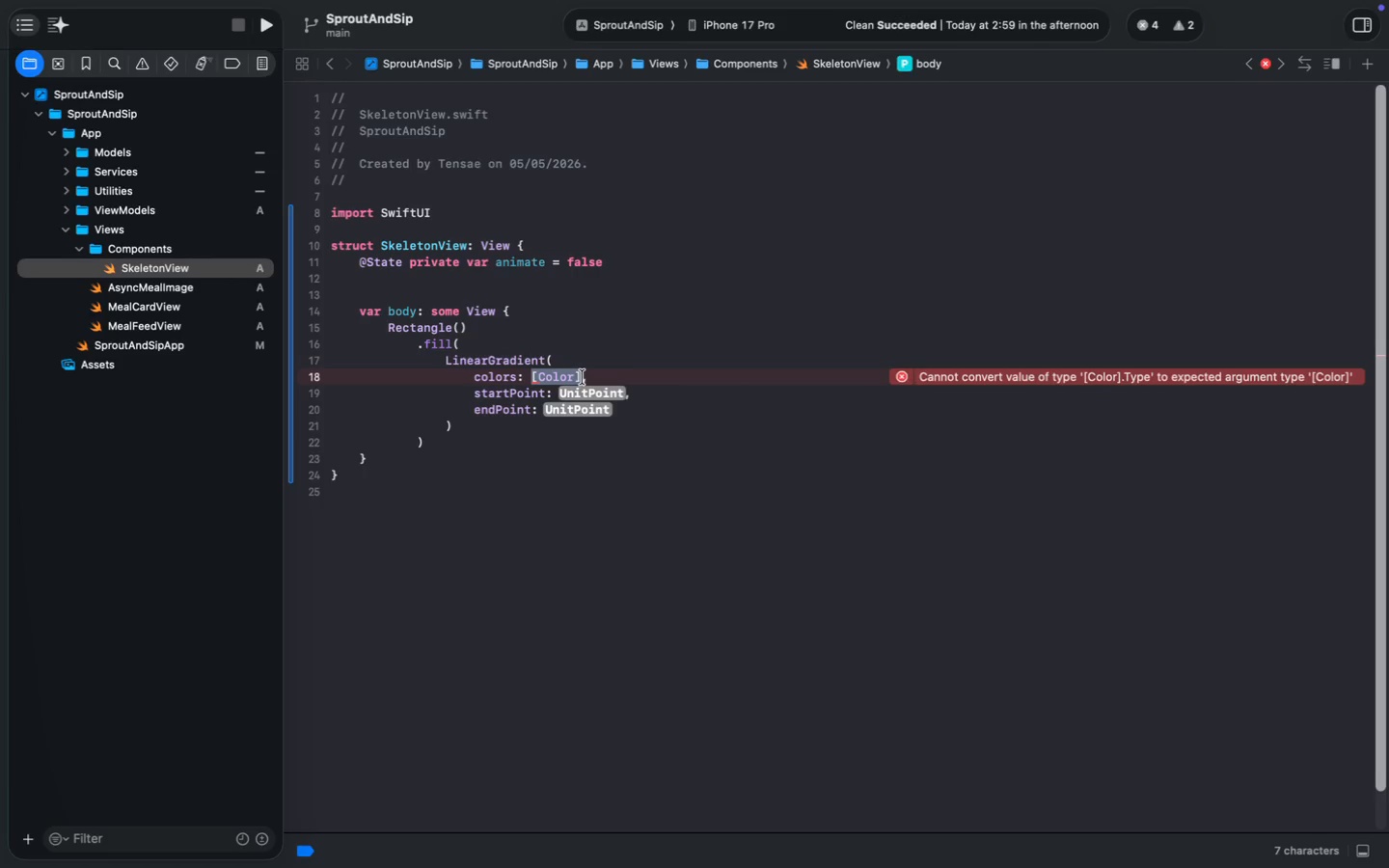 
left_click_drag(start_coordinate=[532, 379], to_coordinate=[583, 377])
 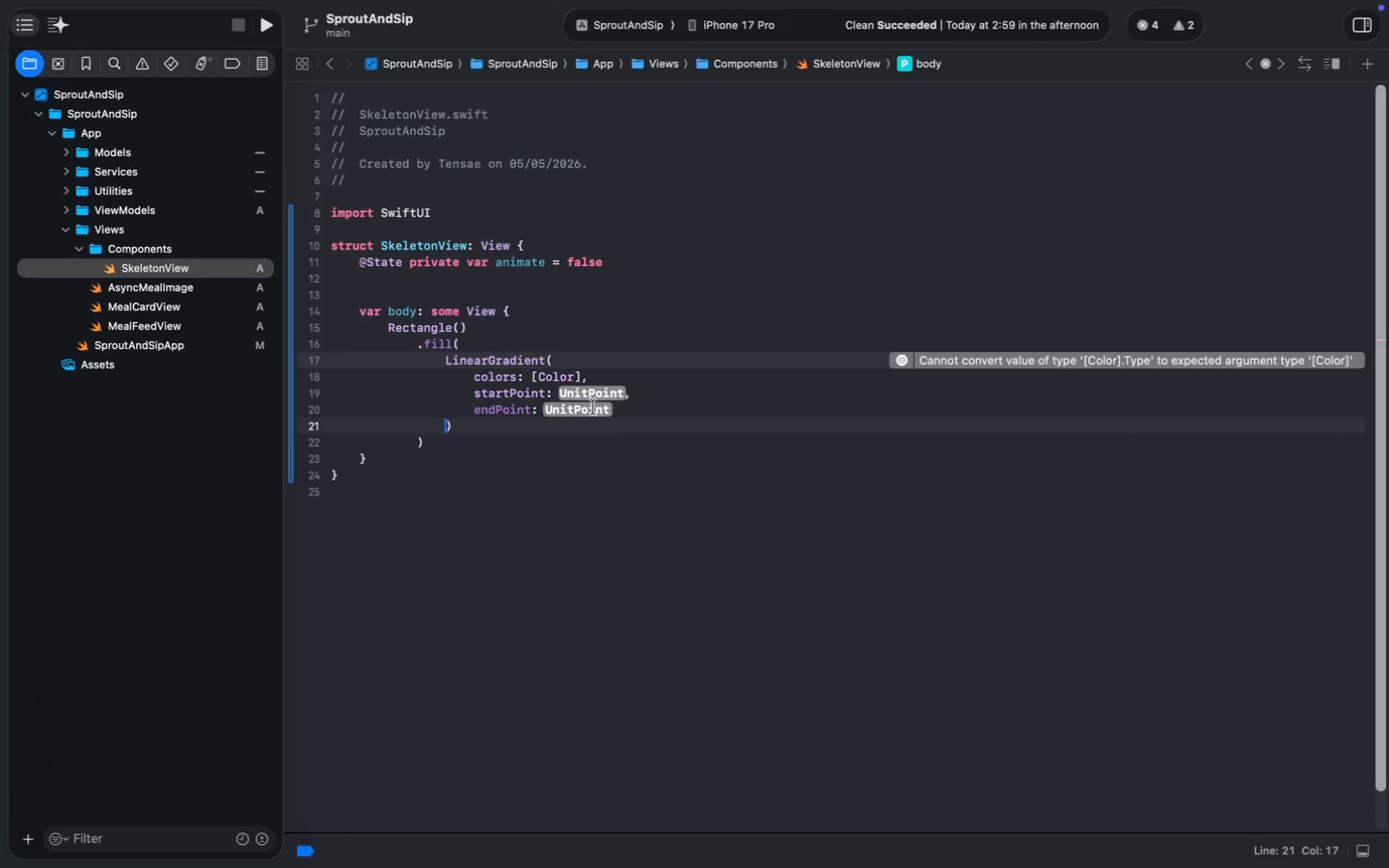 
key(BracketLeft)
 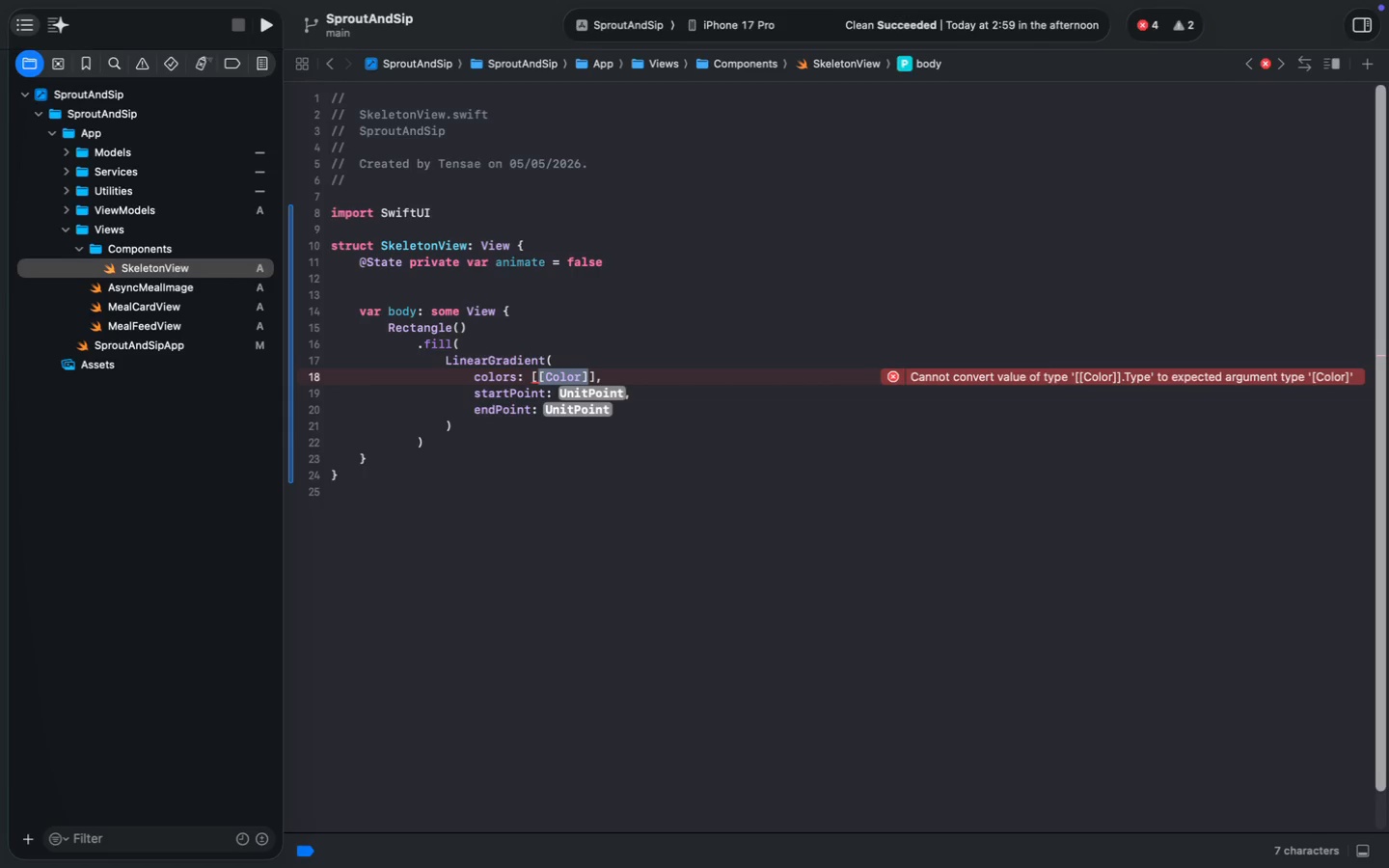 
key(Enter)
 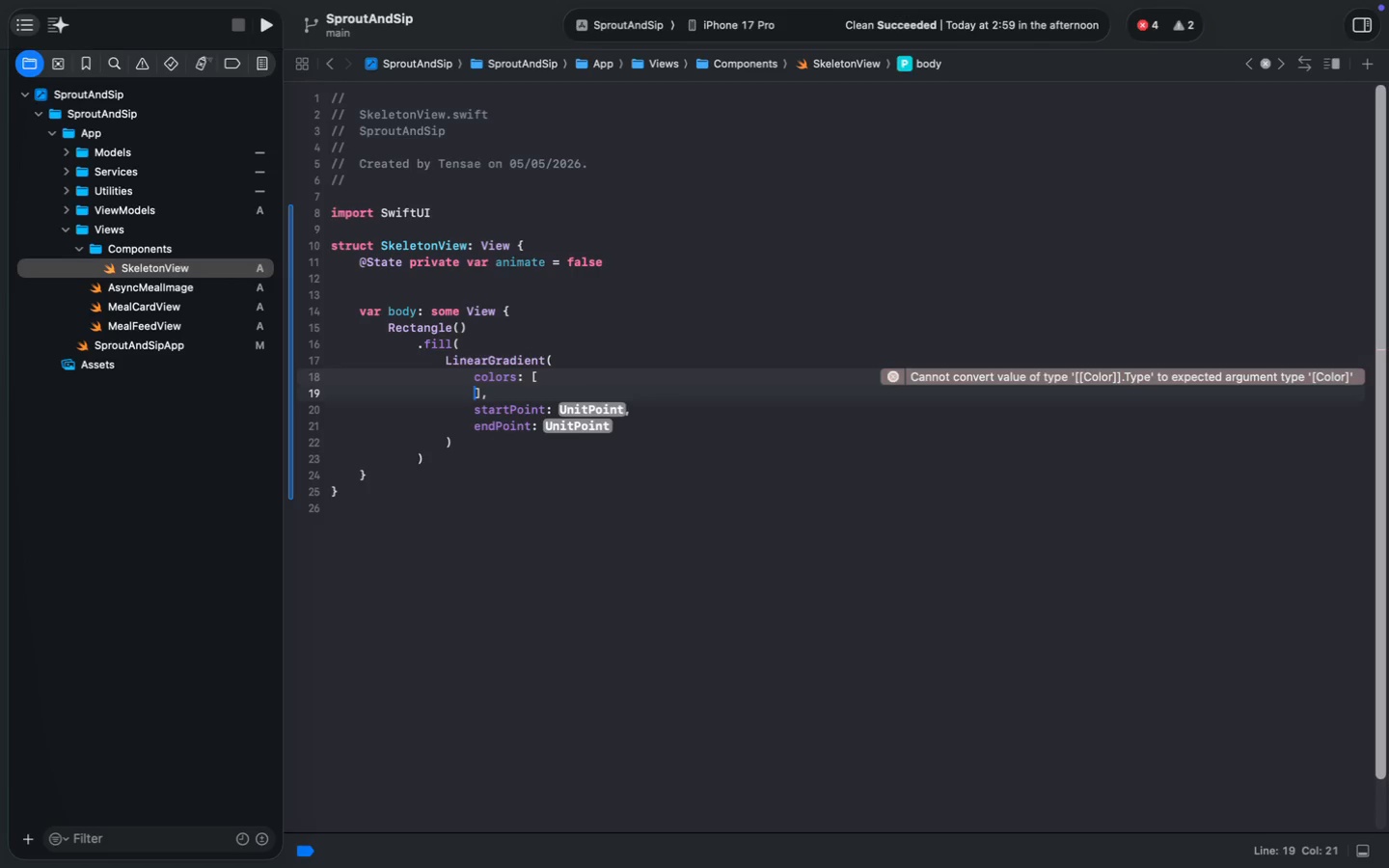 
key(Enter)
 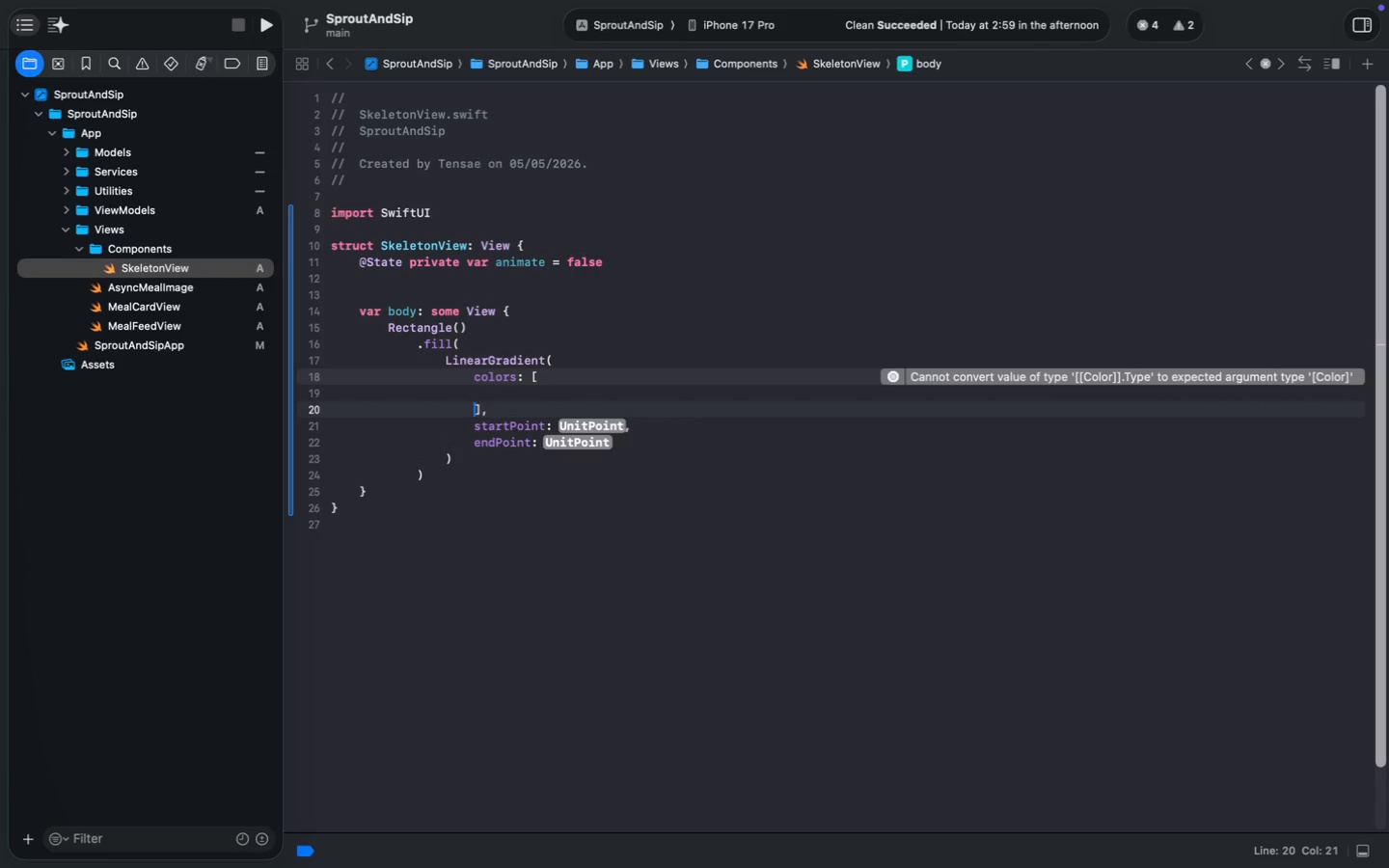 
key(ArrowUp)
 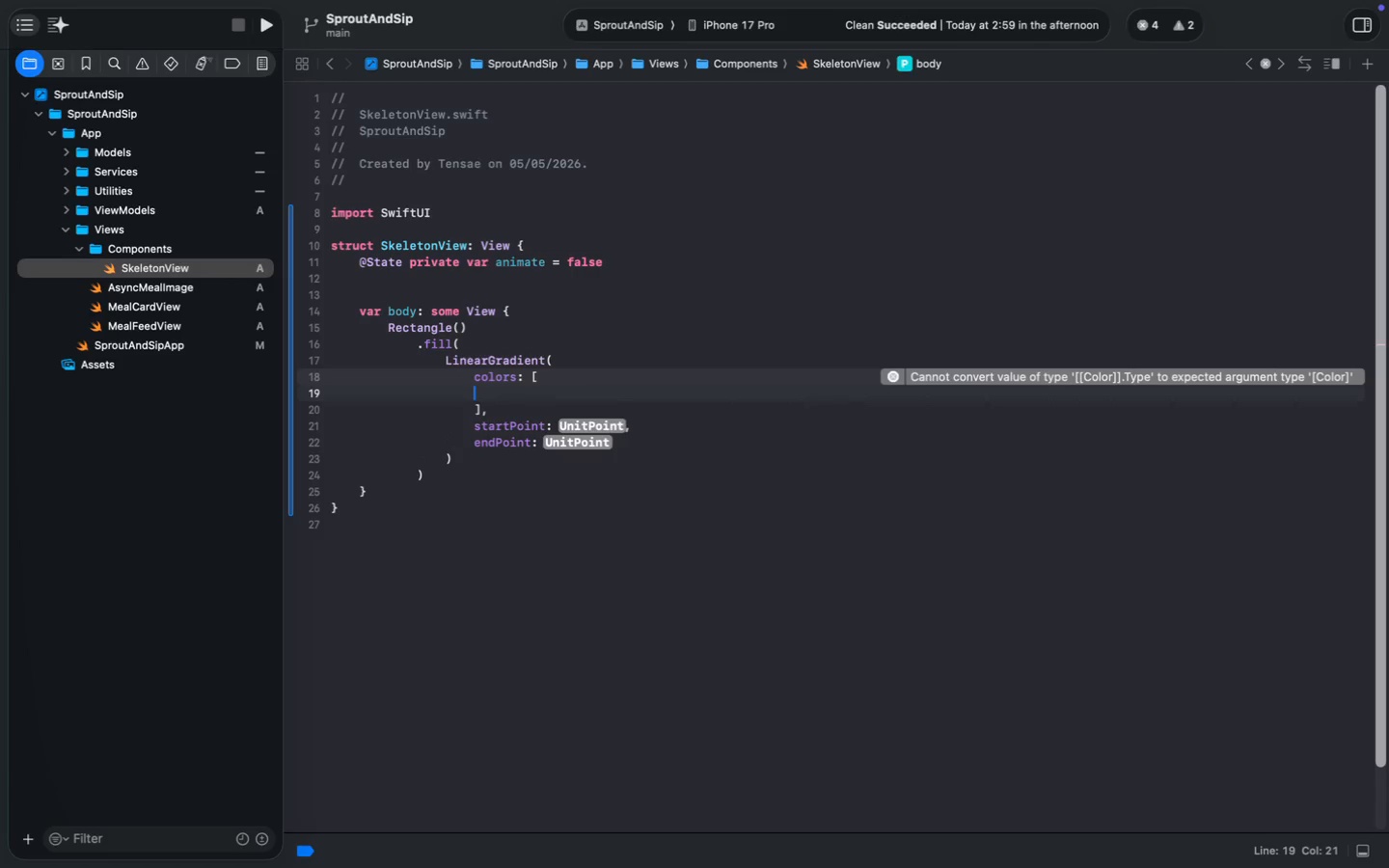 
key(Tab)
 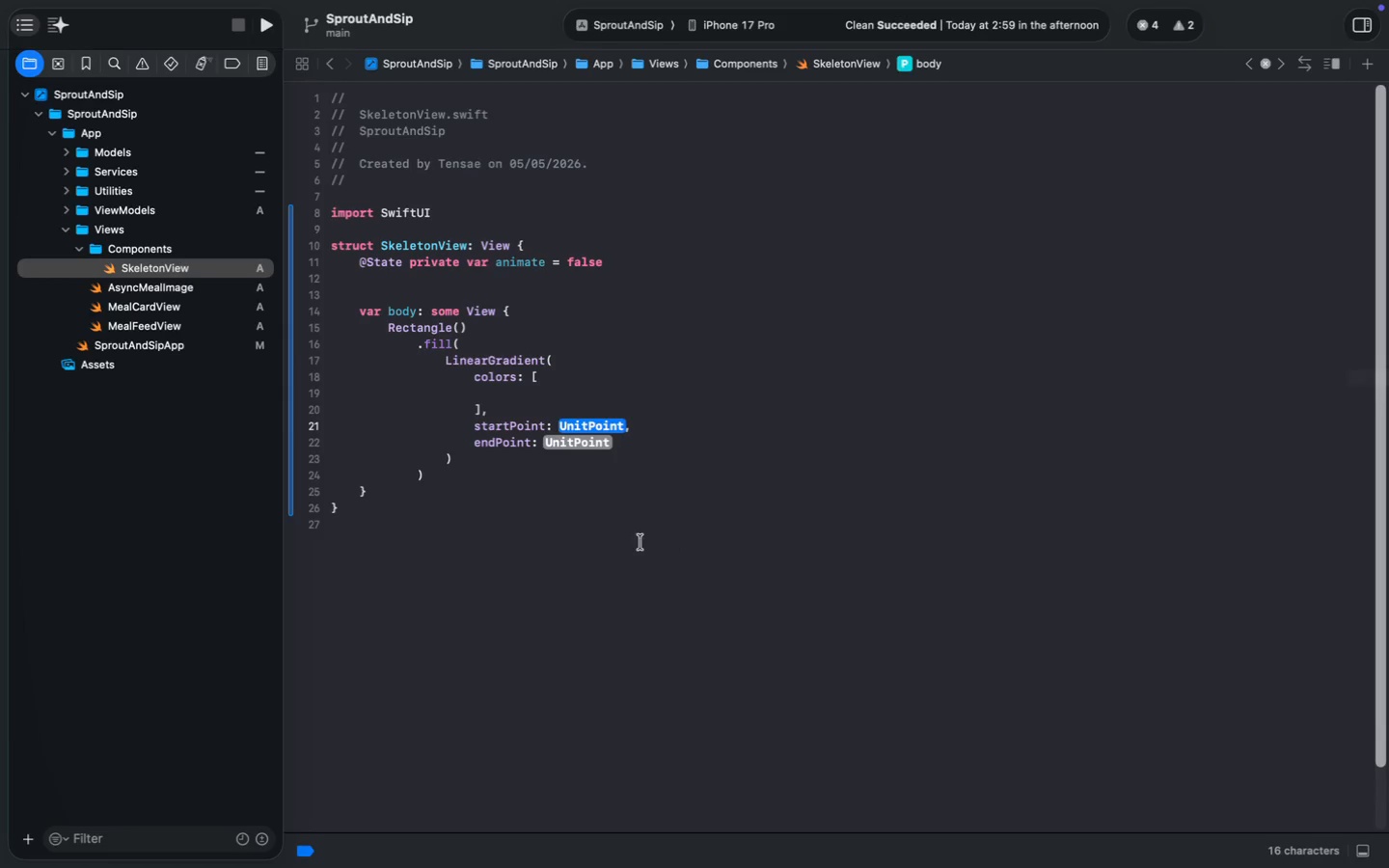 
left_click([550, 390])
 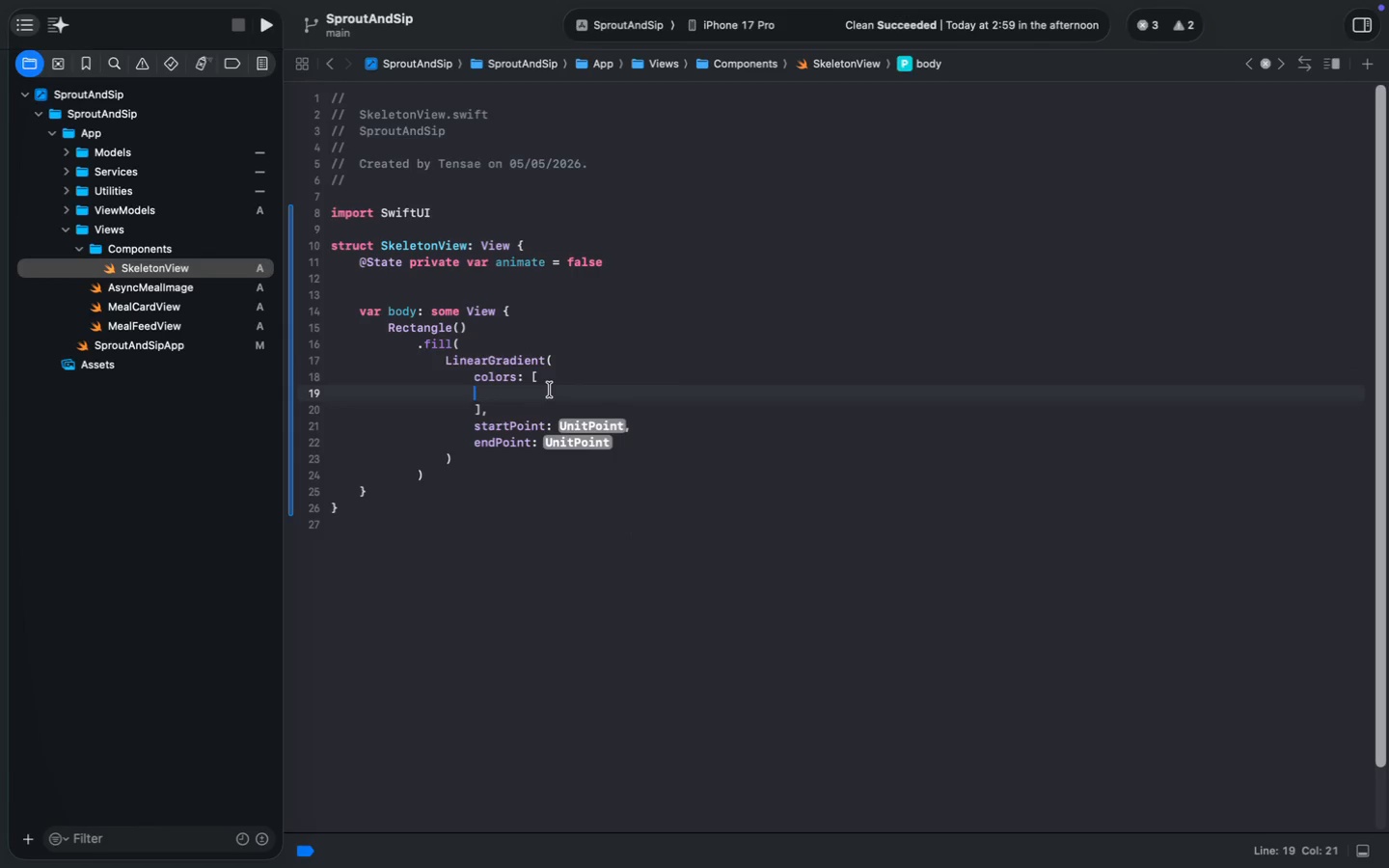 
key(Tab)
 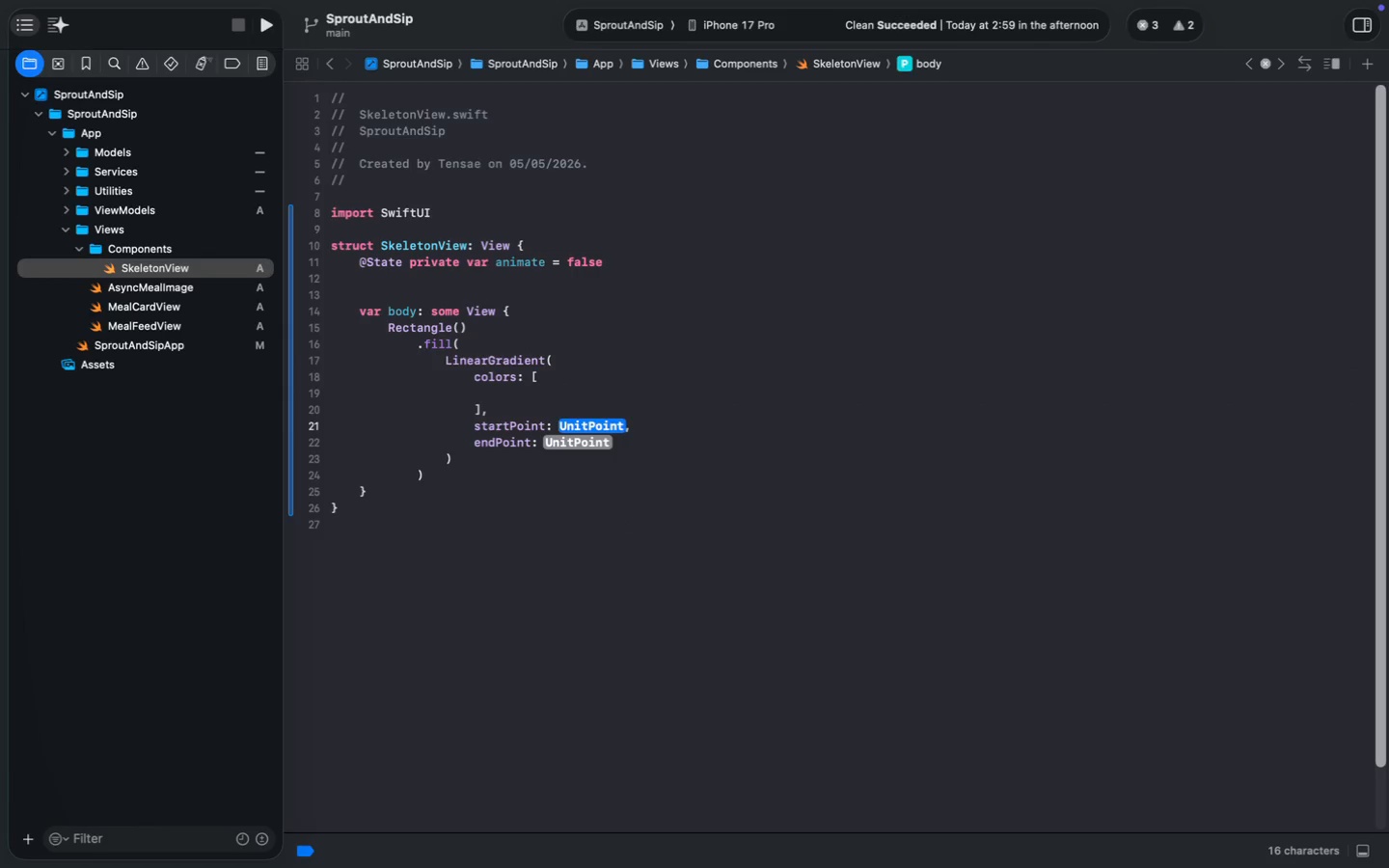 
key(ArrowUp)
 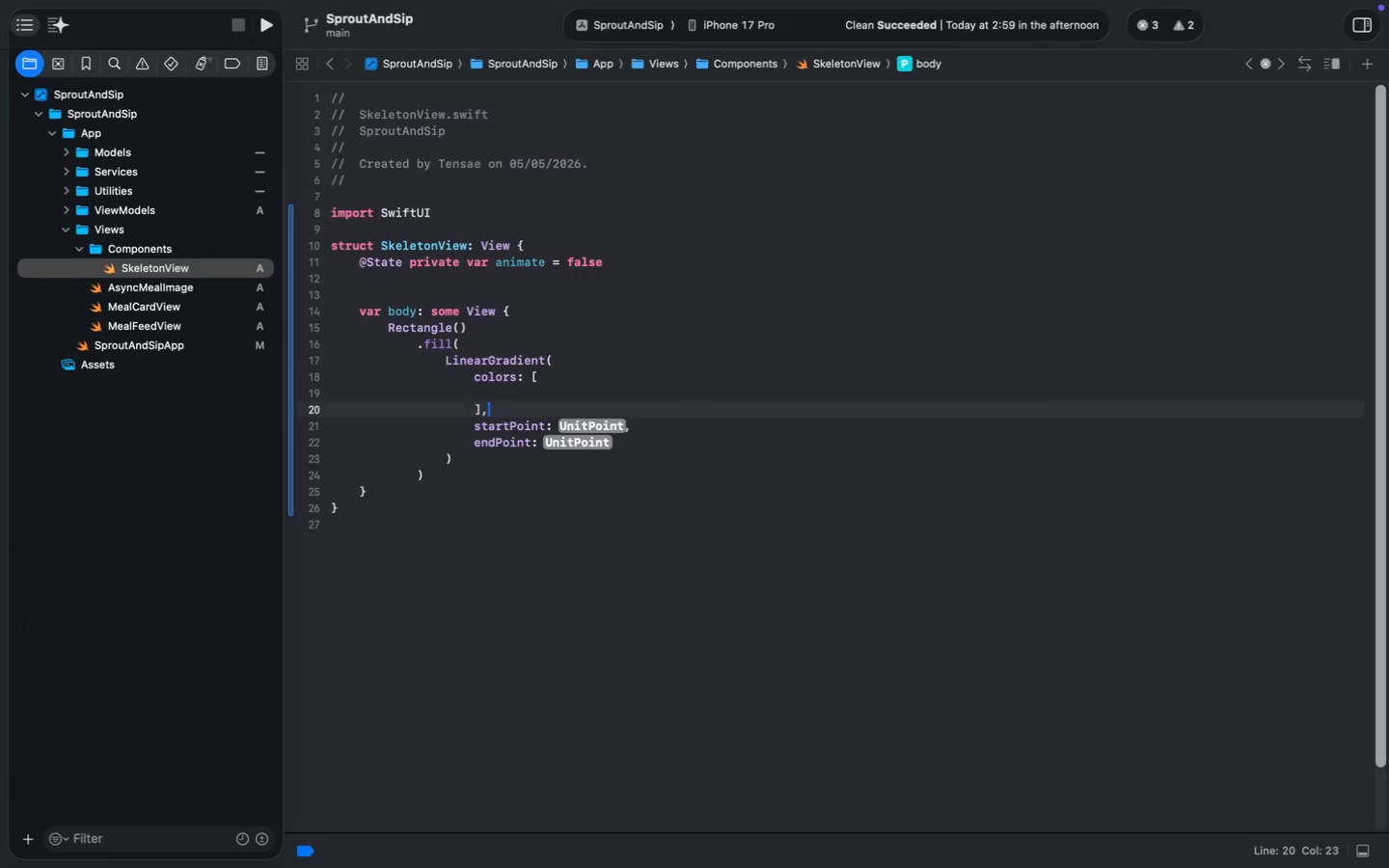 
key(ArrowUp)
 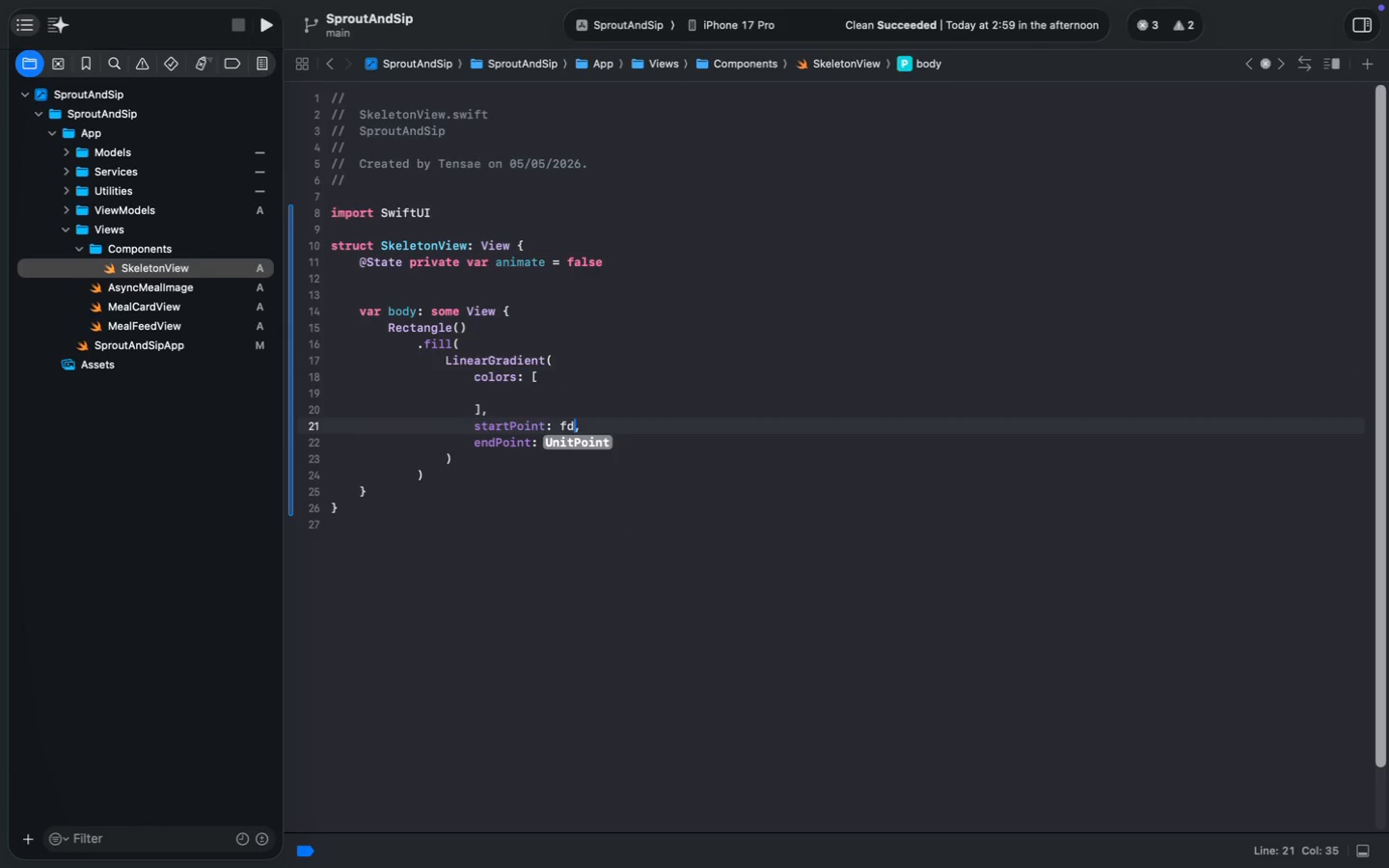 
key(Tab)
type(fd)
 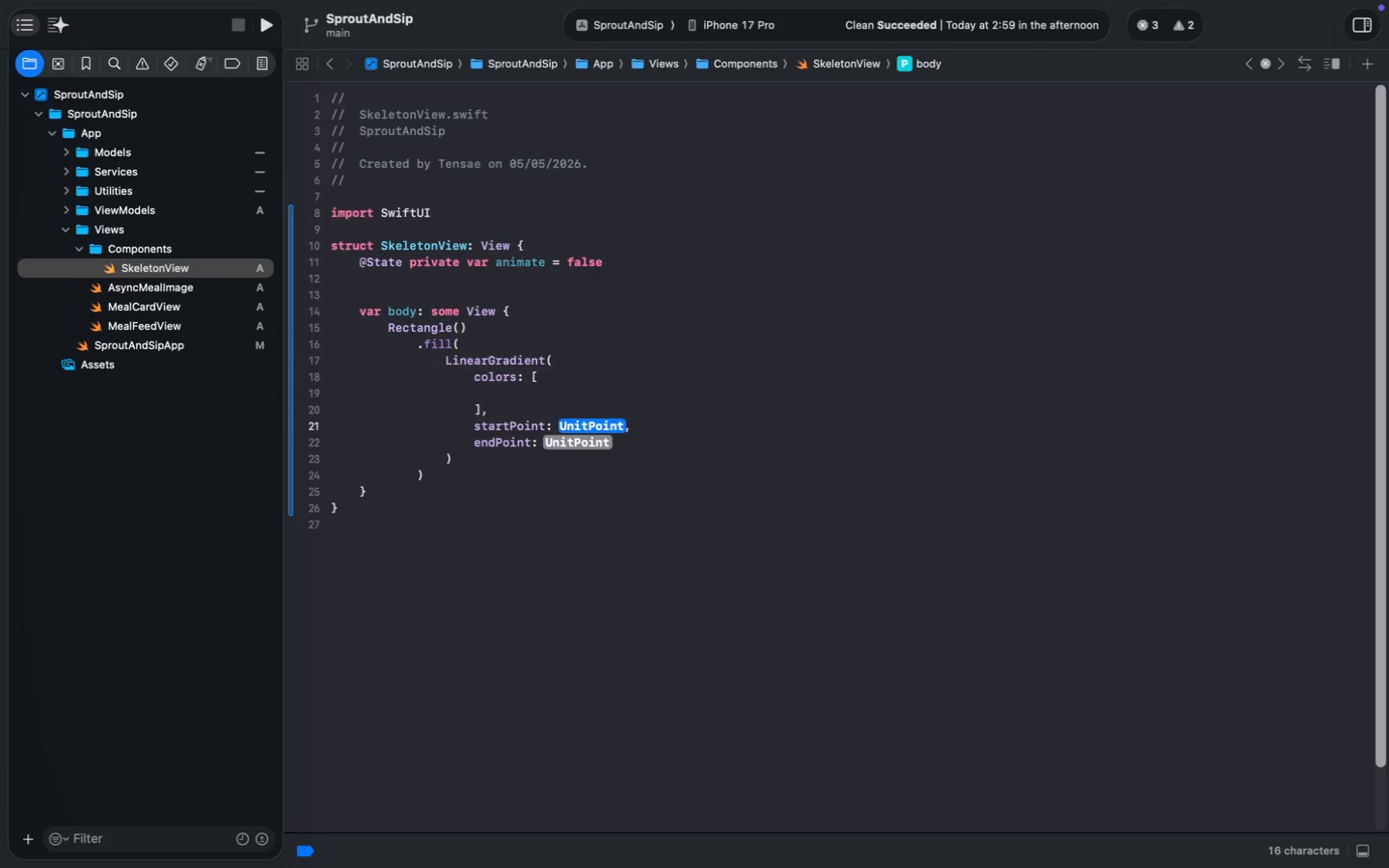 
key(Alt+OptionLeft)
 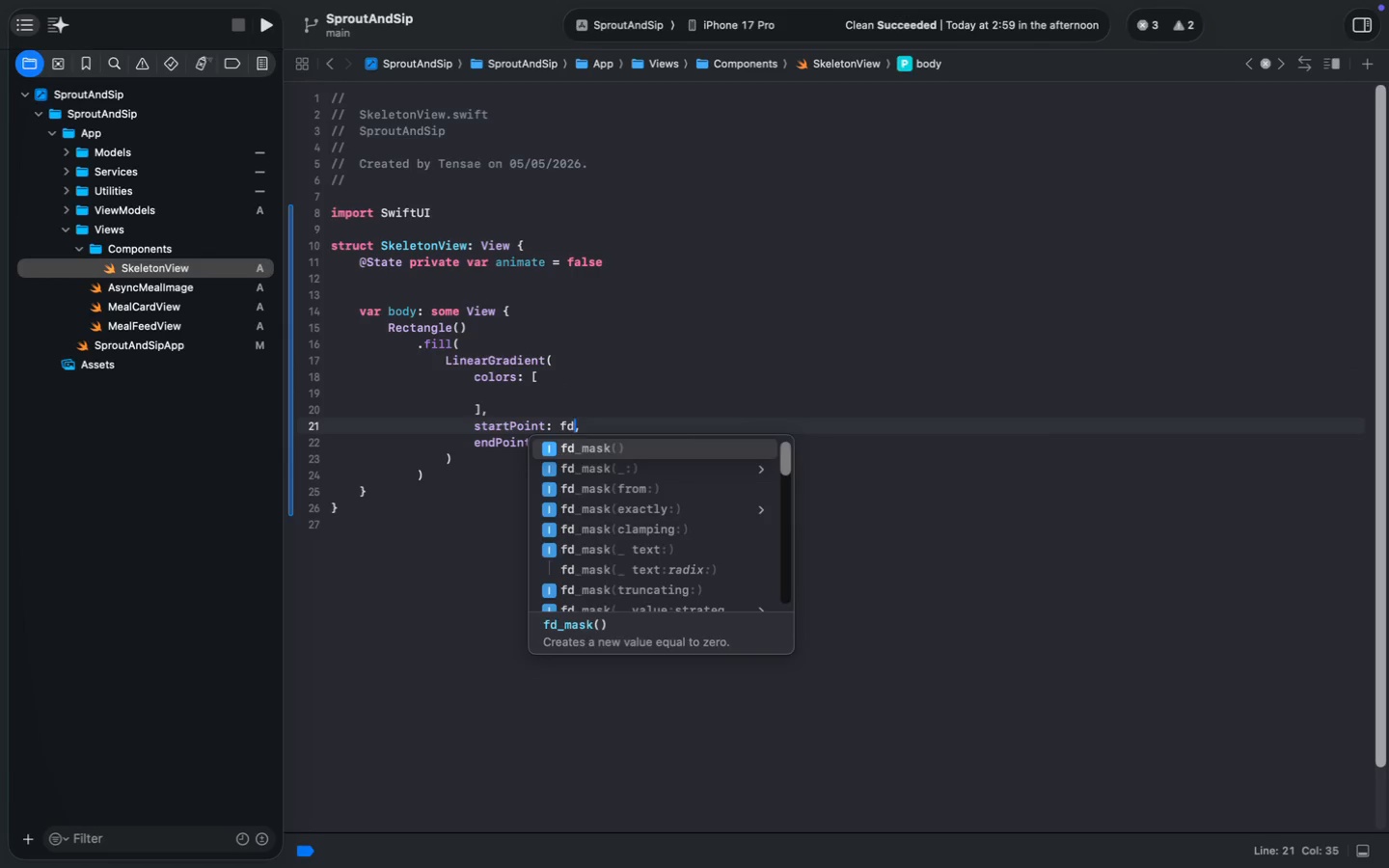 
key(Meta+Z)
 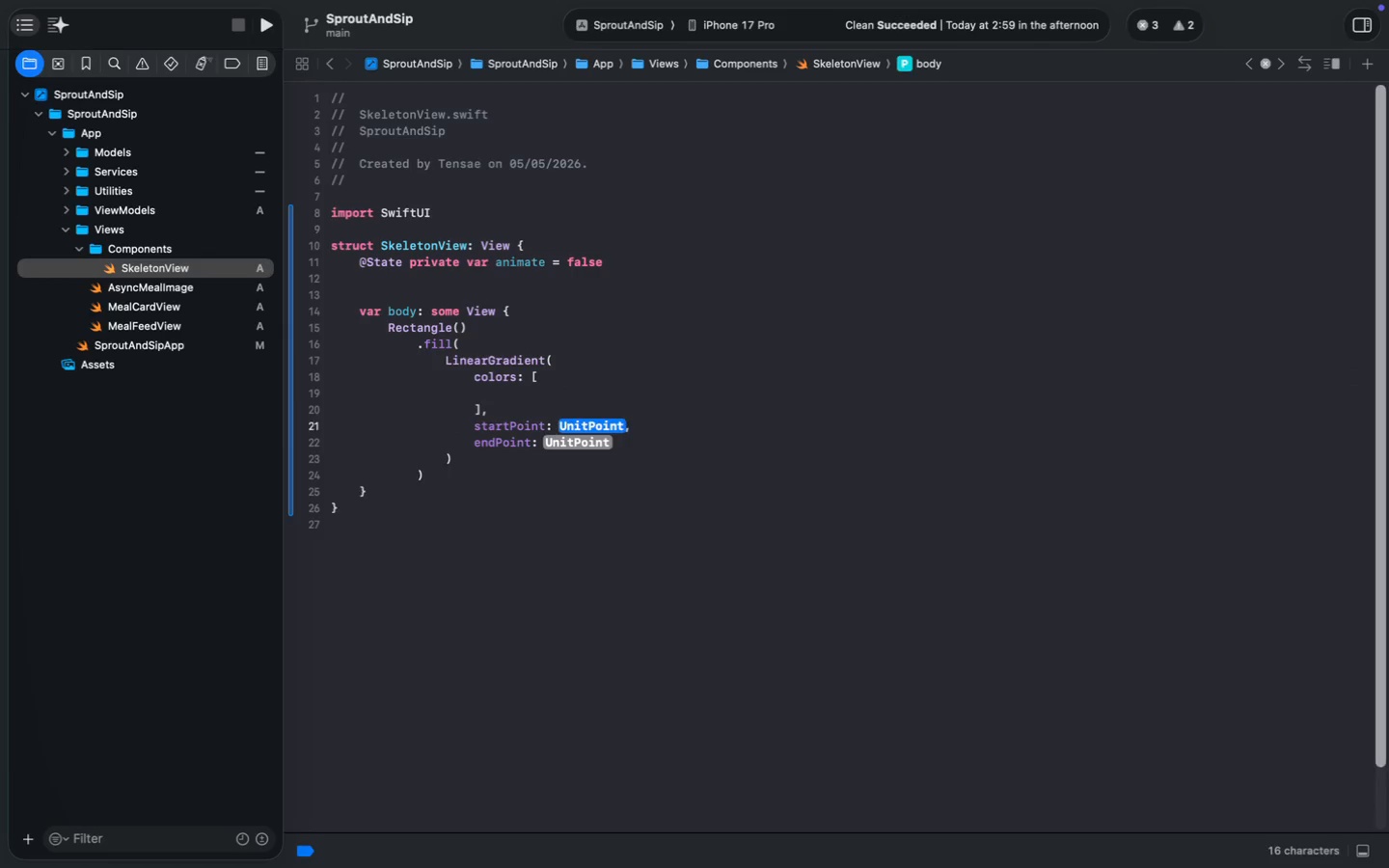 
key(Meta+Z)
 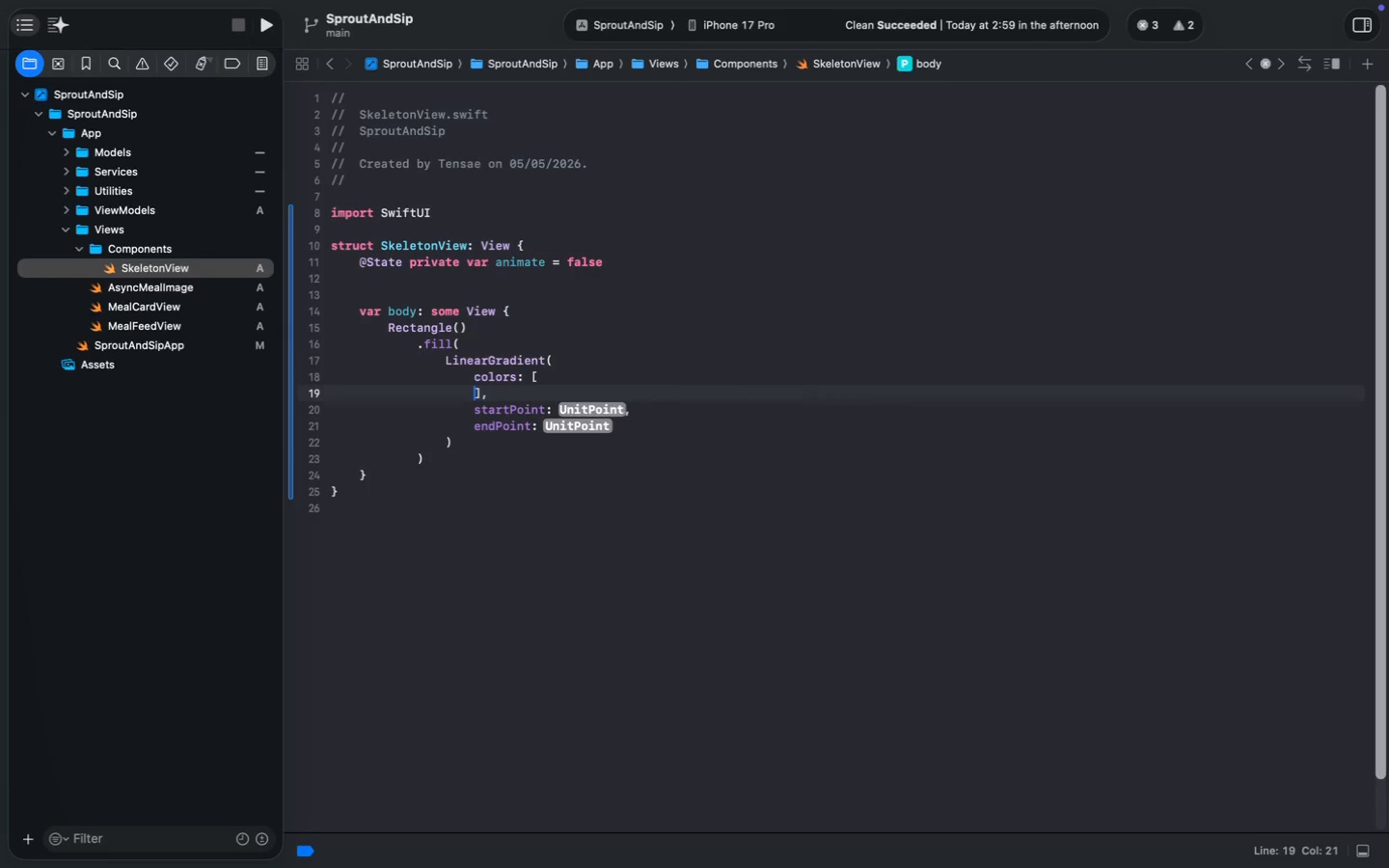 
key(ArrowUp)
 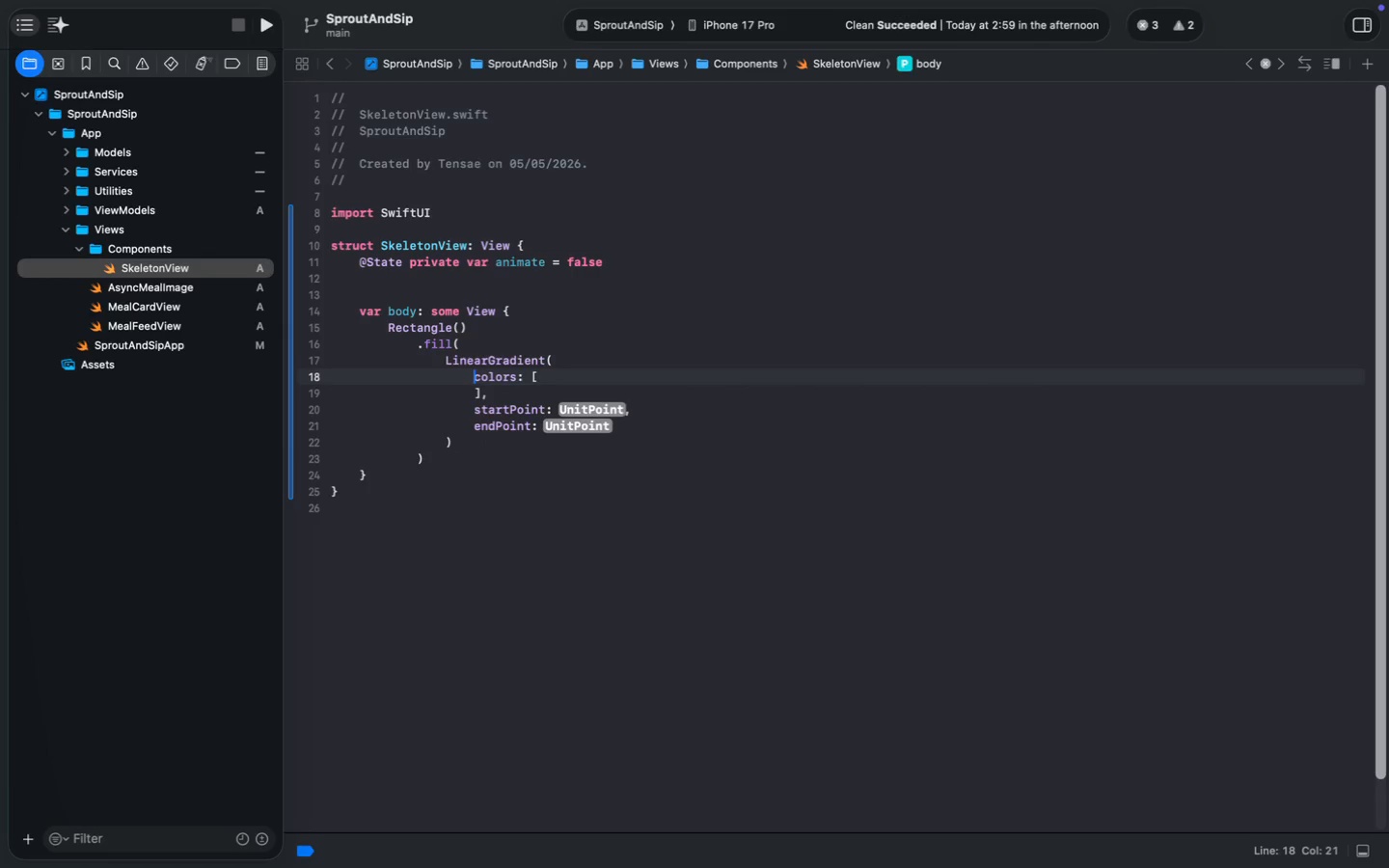 
key(Meta+MetaRight)
 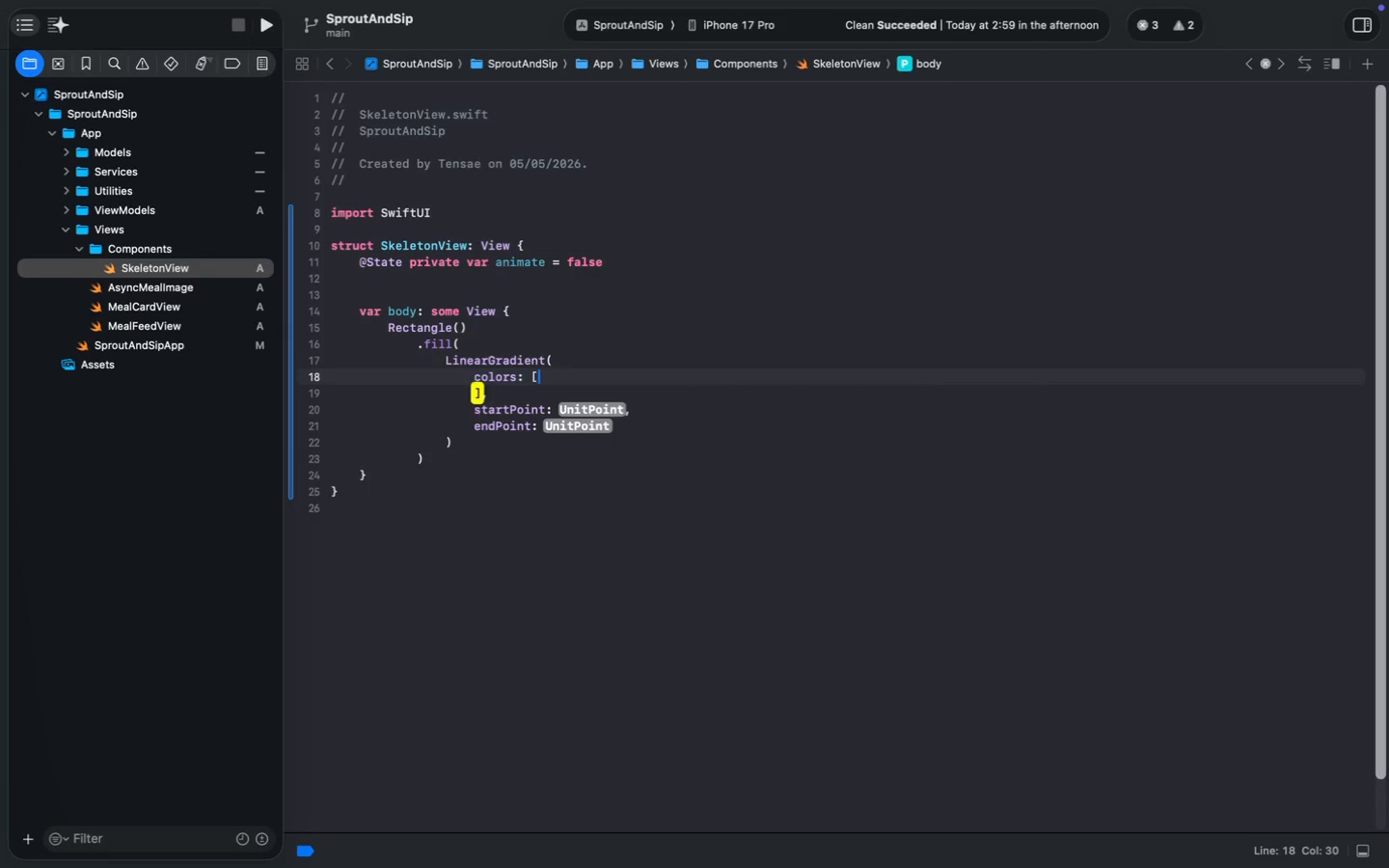 
key(Meta+ArrowRight)
 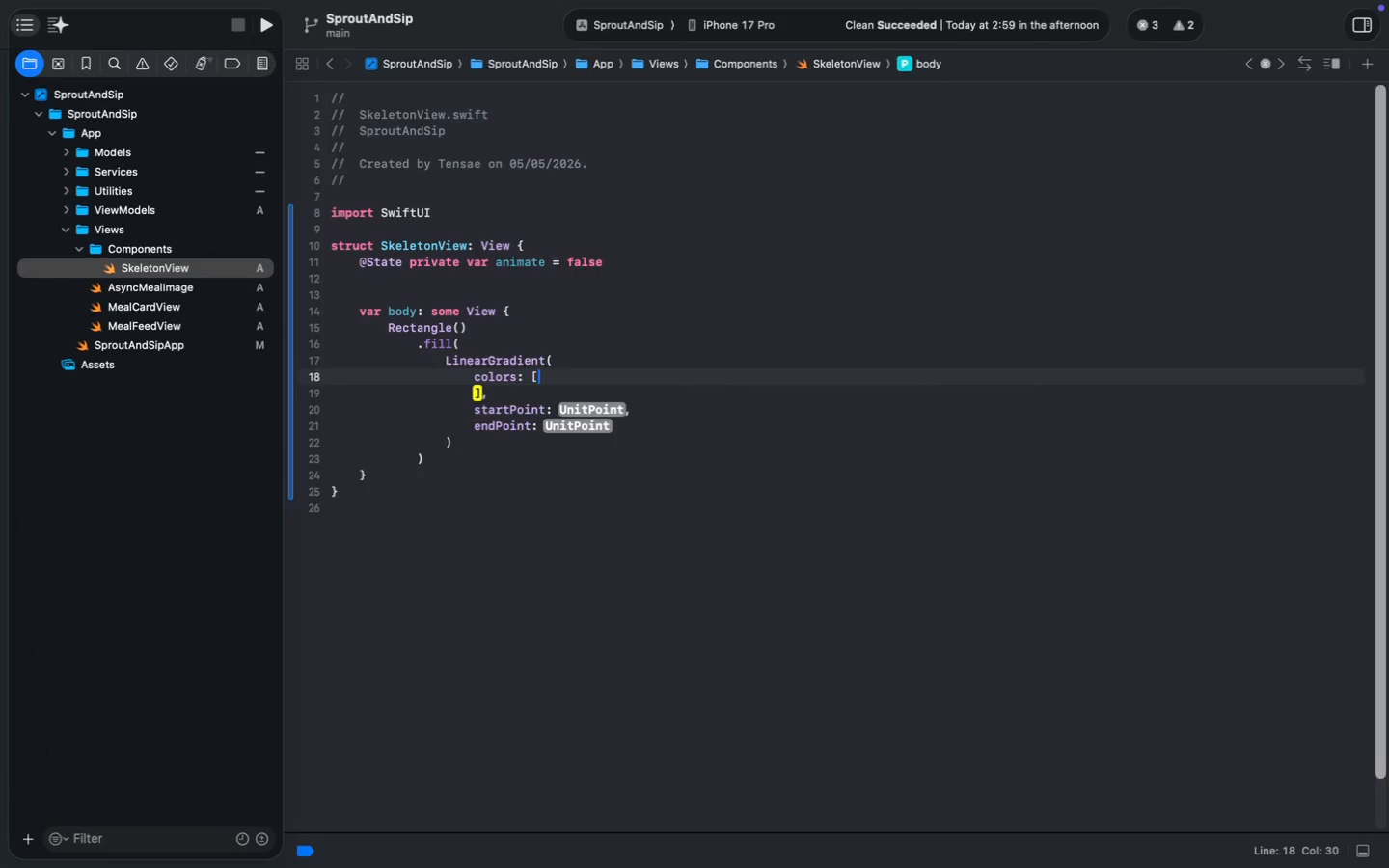 
key(Enter)
 